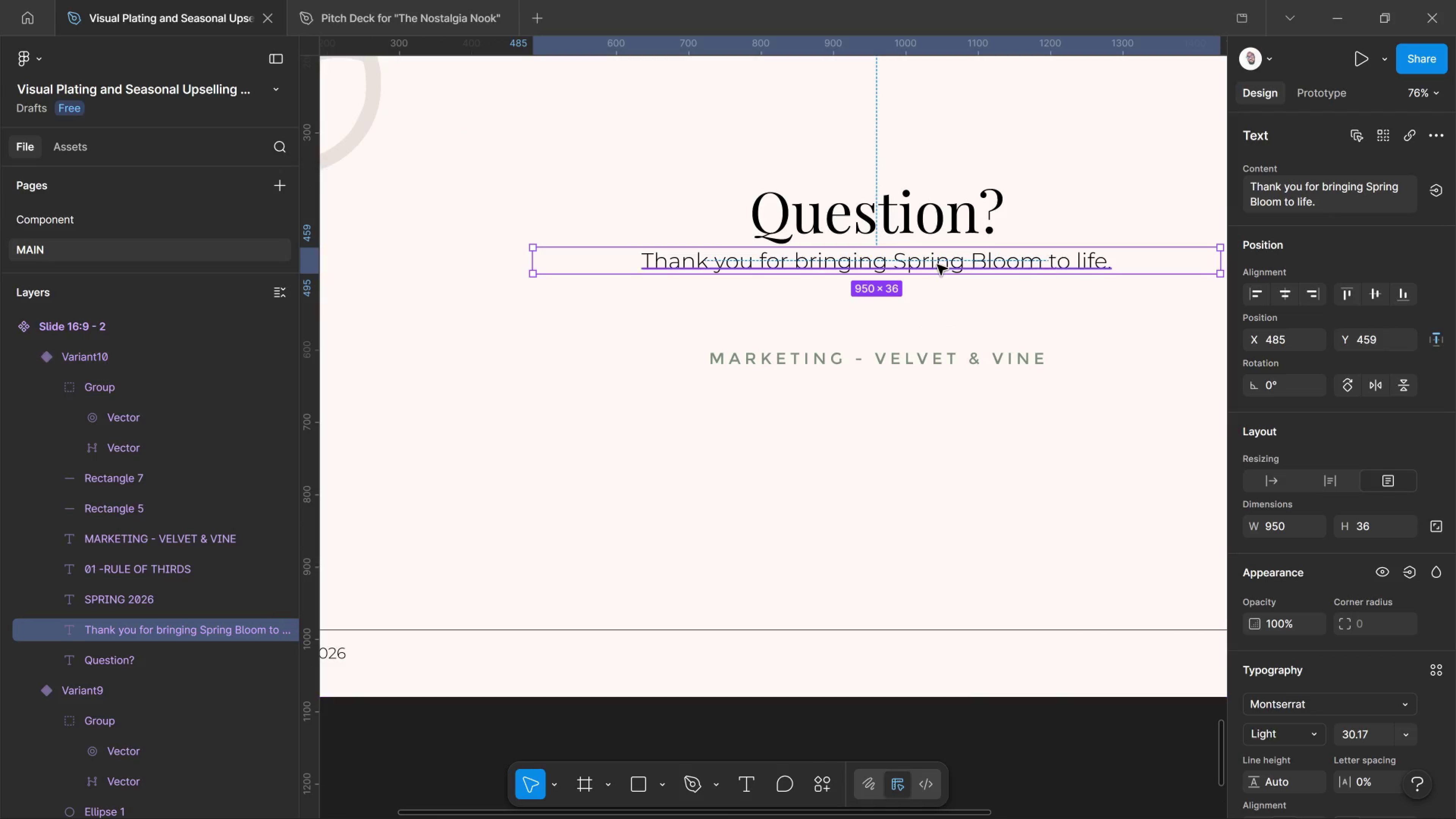 
left_click_drag(start_coordinate=[937, 265], to_coordinate=[941, 280])
 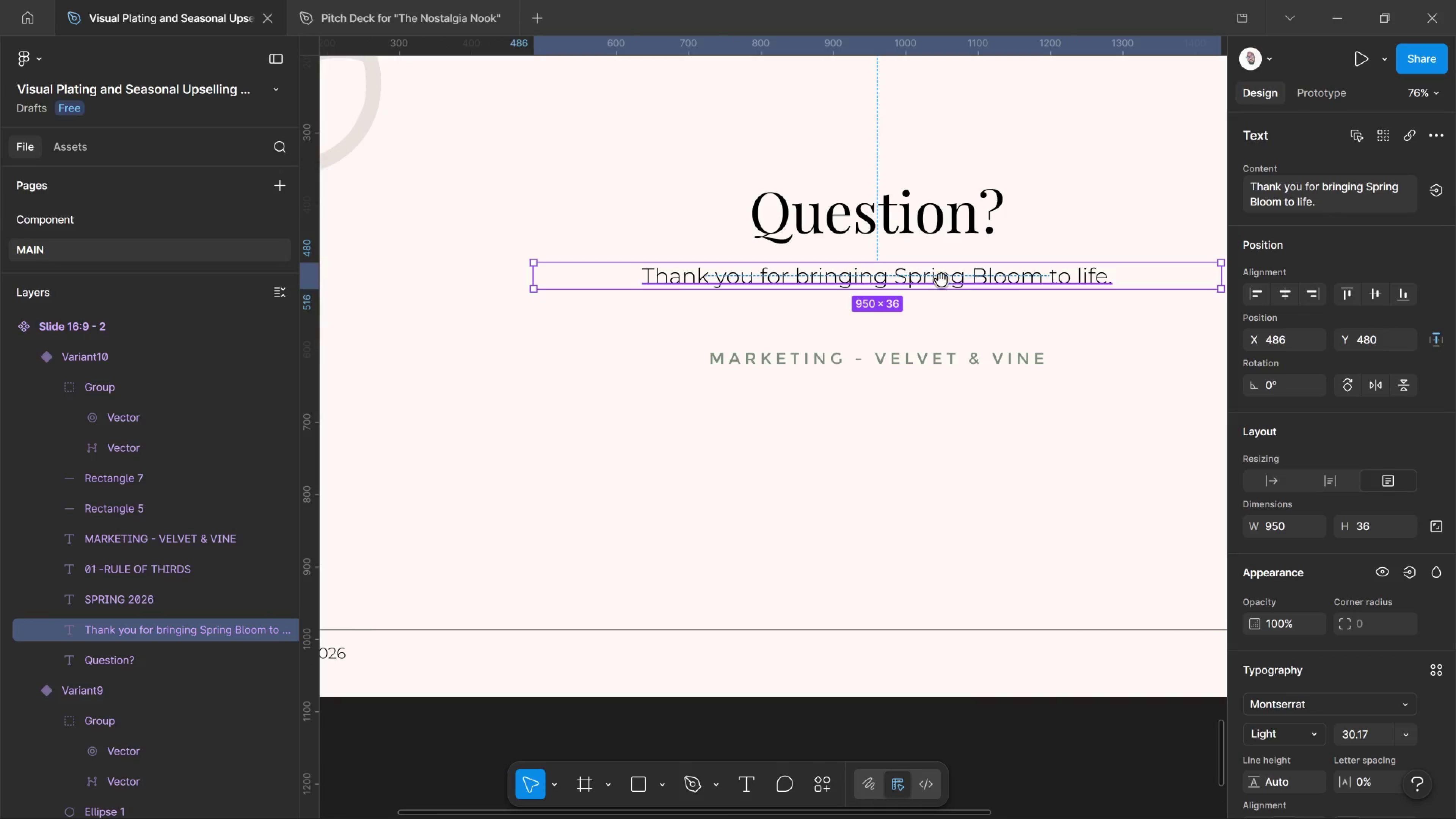 
hold_key(key=Space, duration=0.67)
 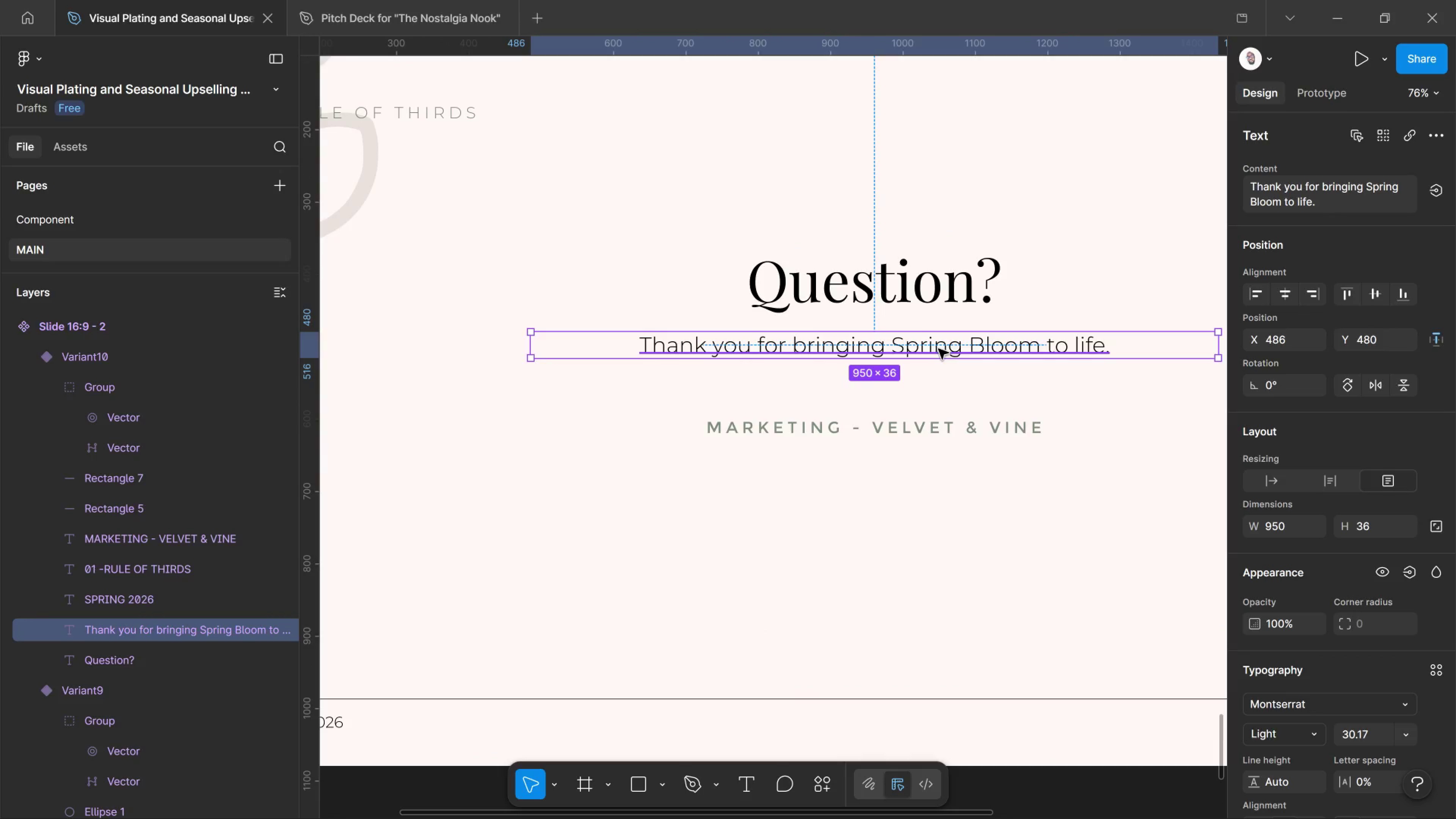 
left_click_drag(start_coordinate=[941, 280], to_coordinate=[938, 349])
 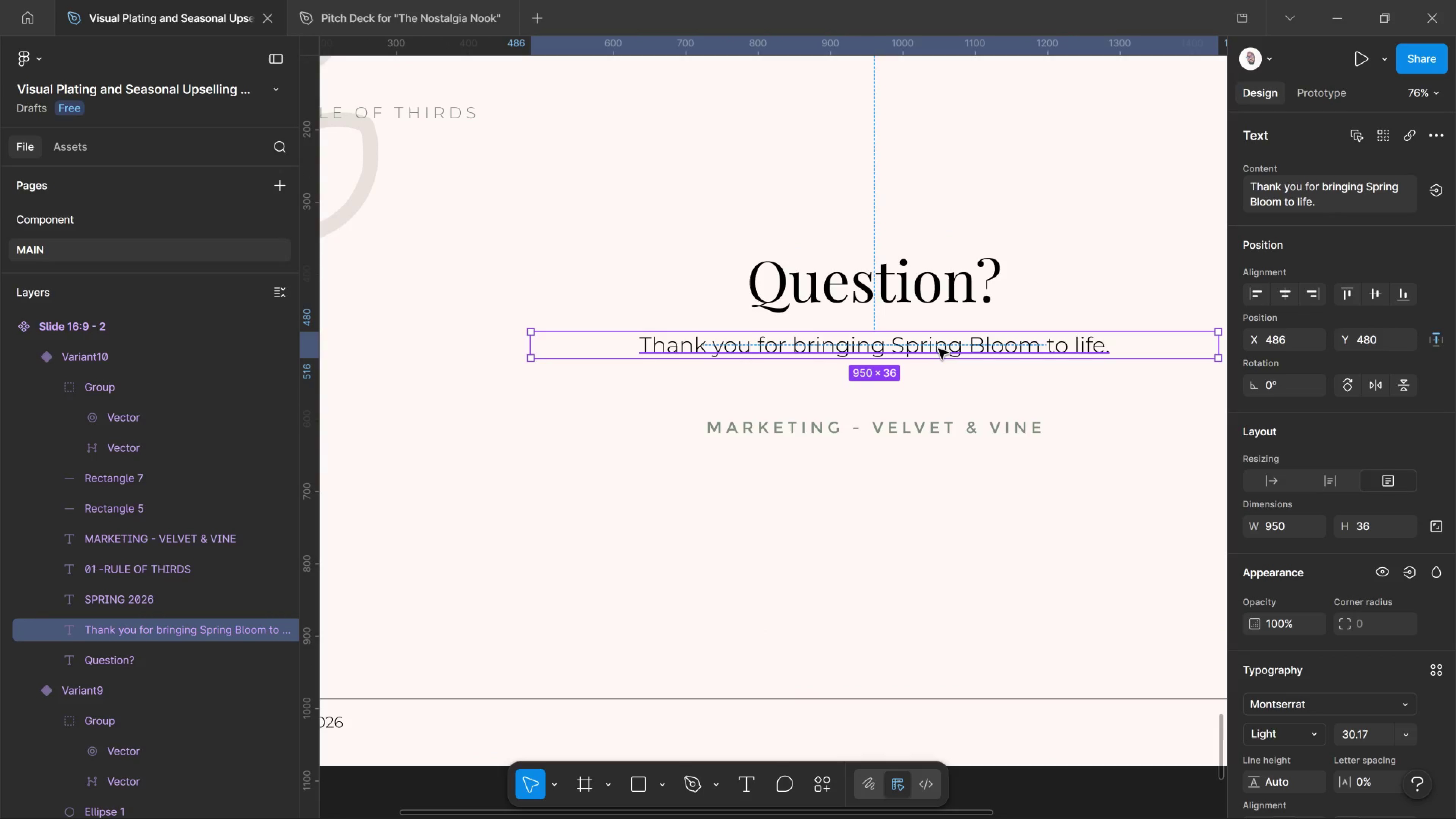 
key(Control+Z)
 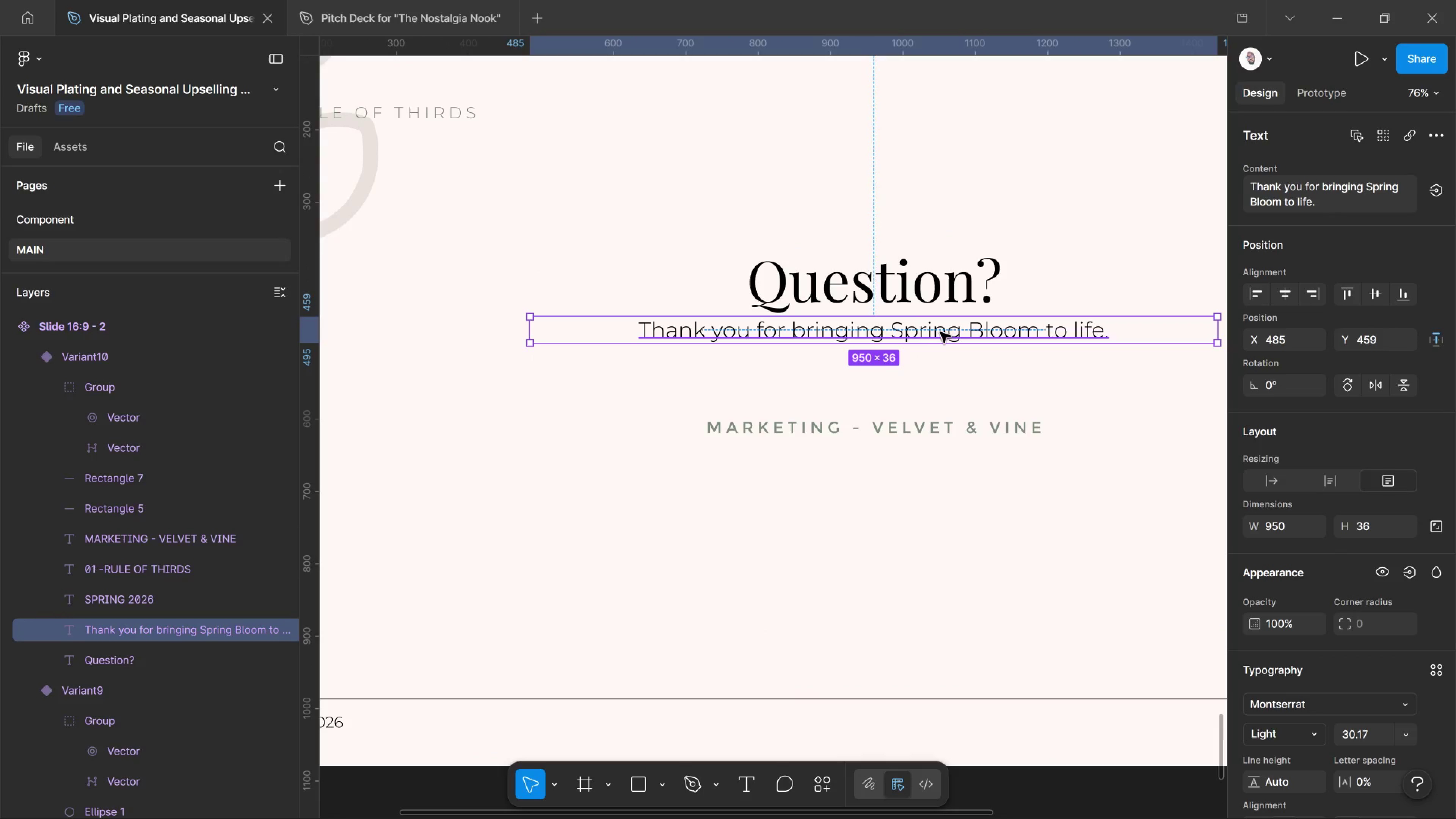 
hold_key(key=AltLeft, duration=2.92)
left_click_drag(start_coordinate=[940, 332], to_coordinate=[906, 467])
 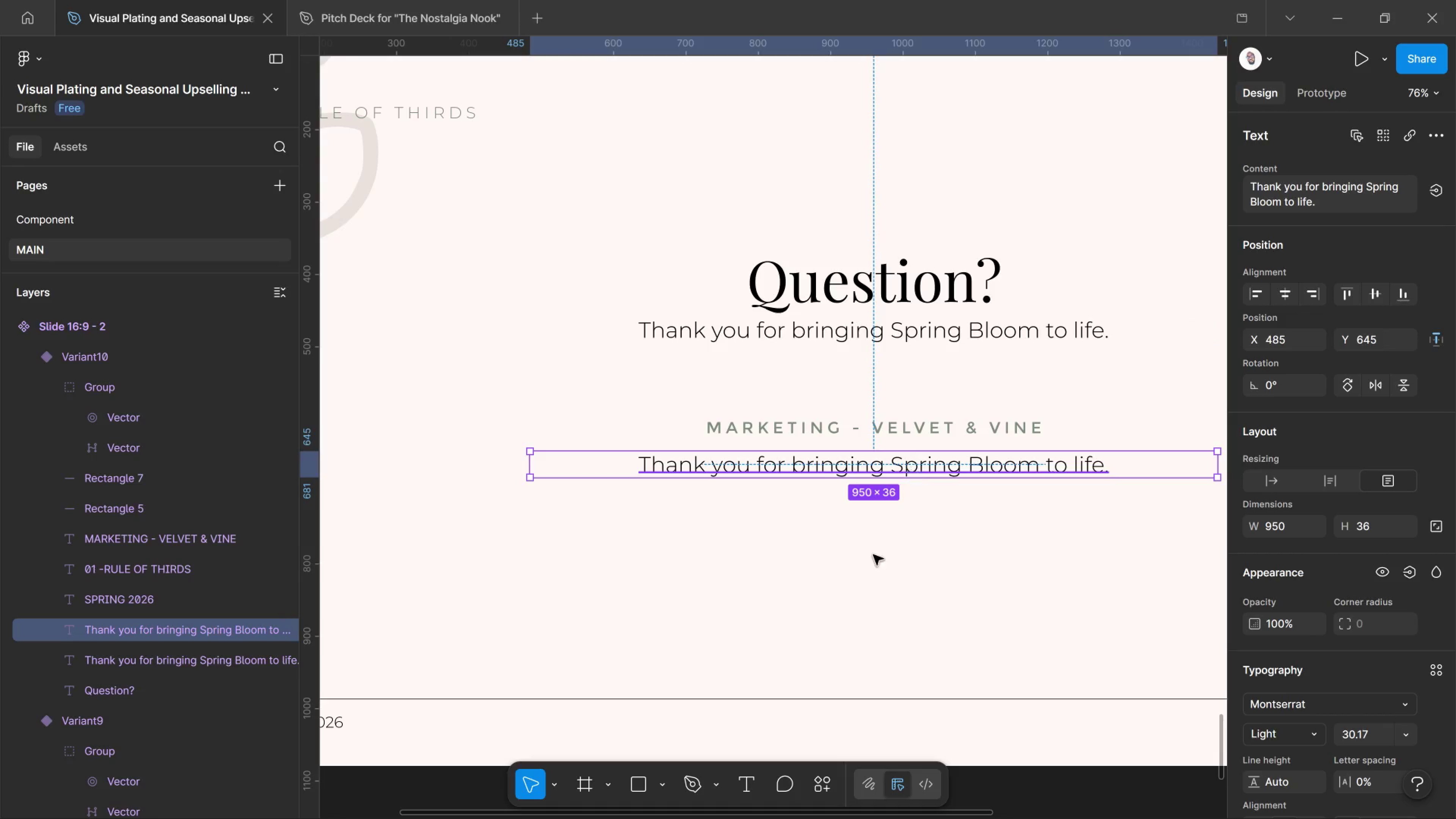 
hold_key(key=ShiftLeft, duration=1.83)
 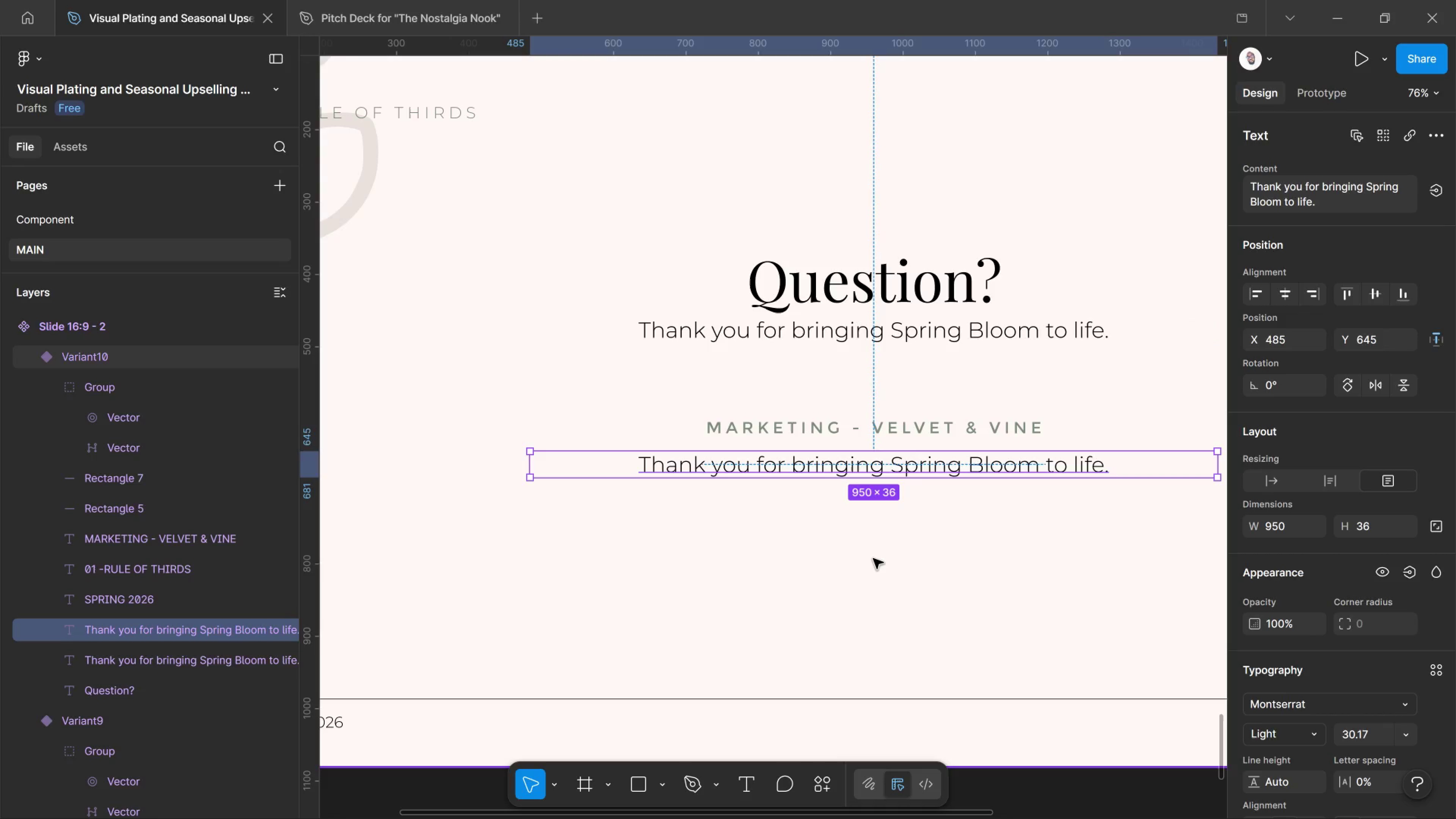 
left_click([873, 559])
 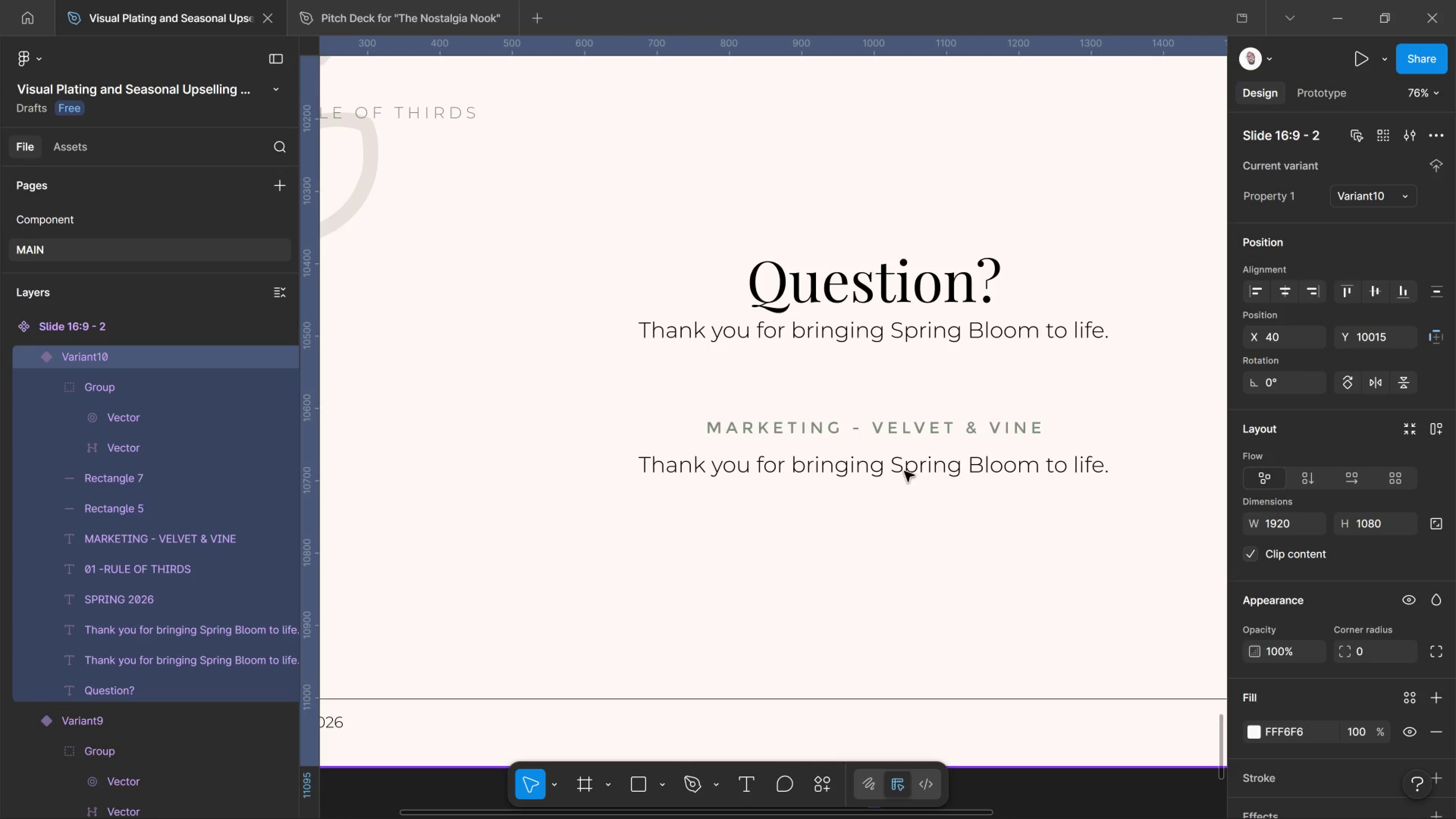 
double_click([904, 471])
 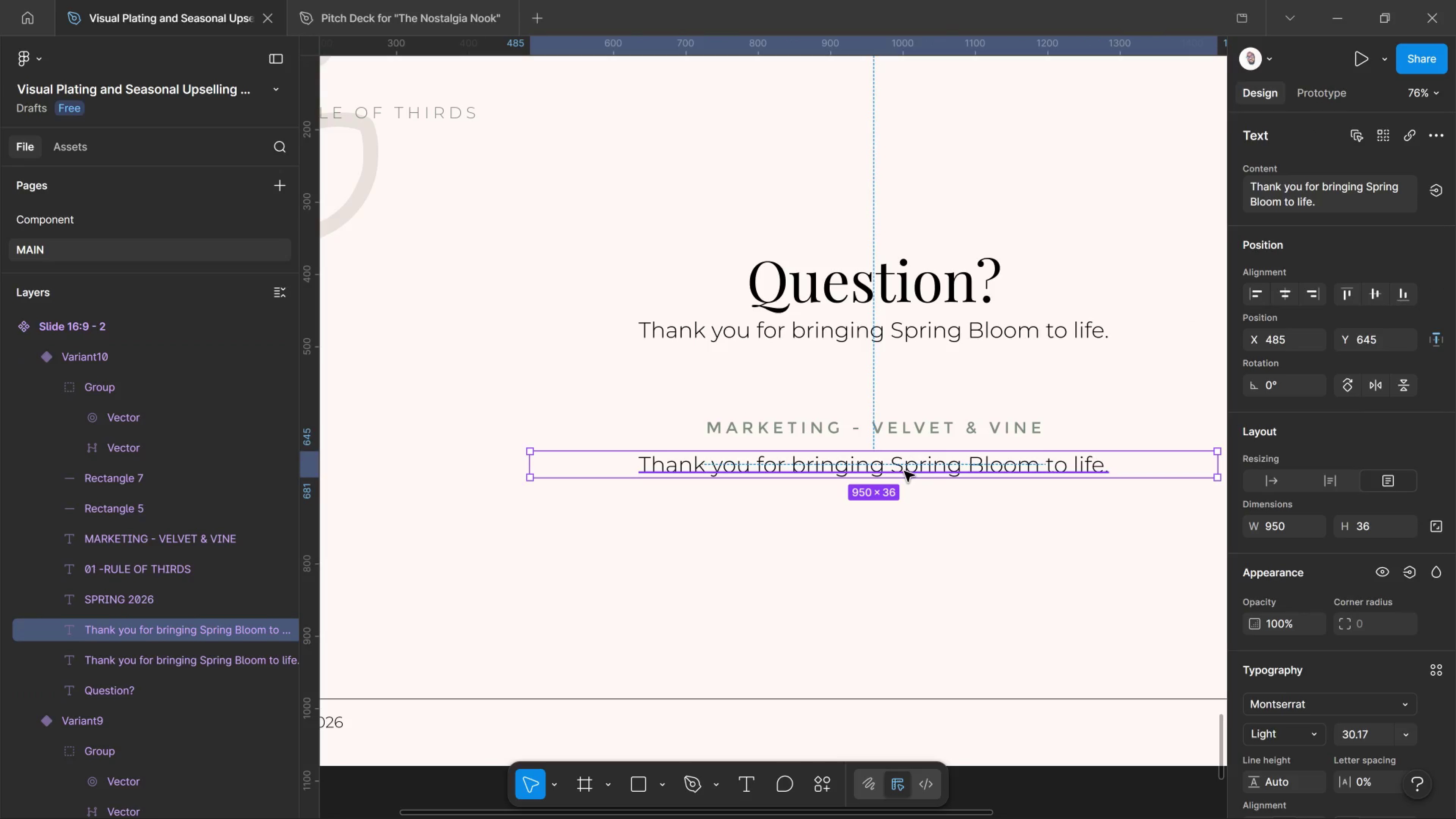 
double_click([904, 471])
 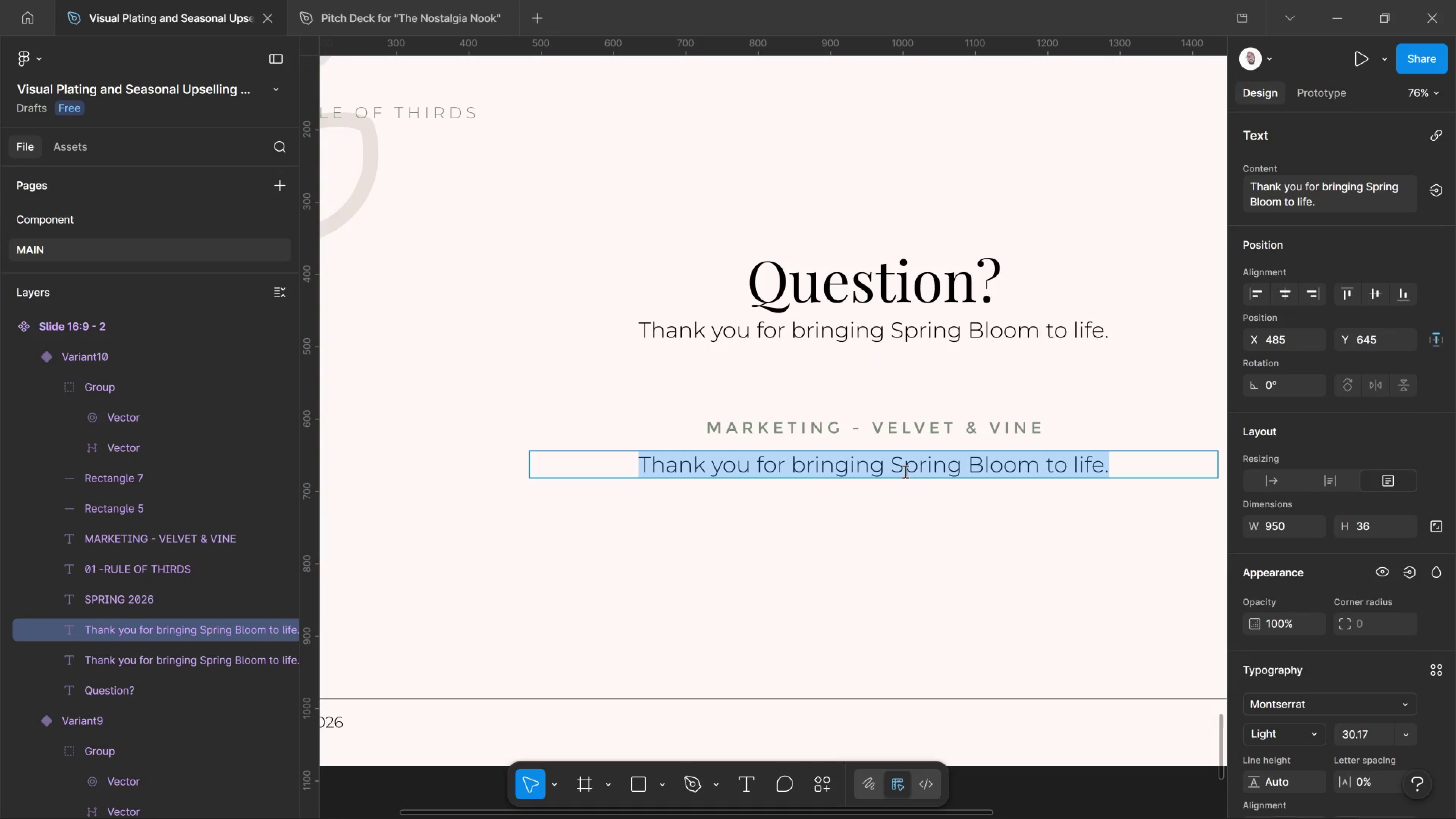 
type(M)
key(Backspace)
type(a)
key(Backspace)
type(marketing )
key(Backspace)
type(@velvetandvine.cafe)
 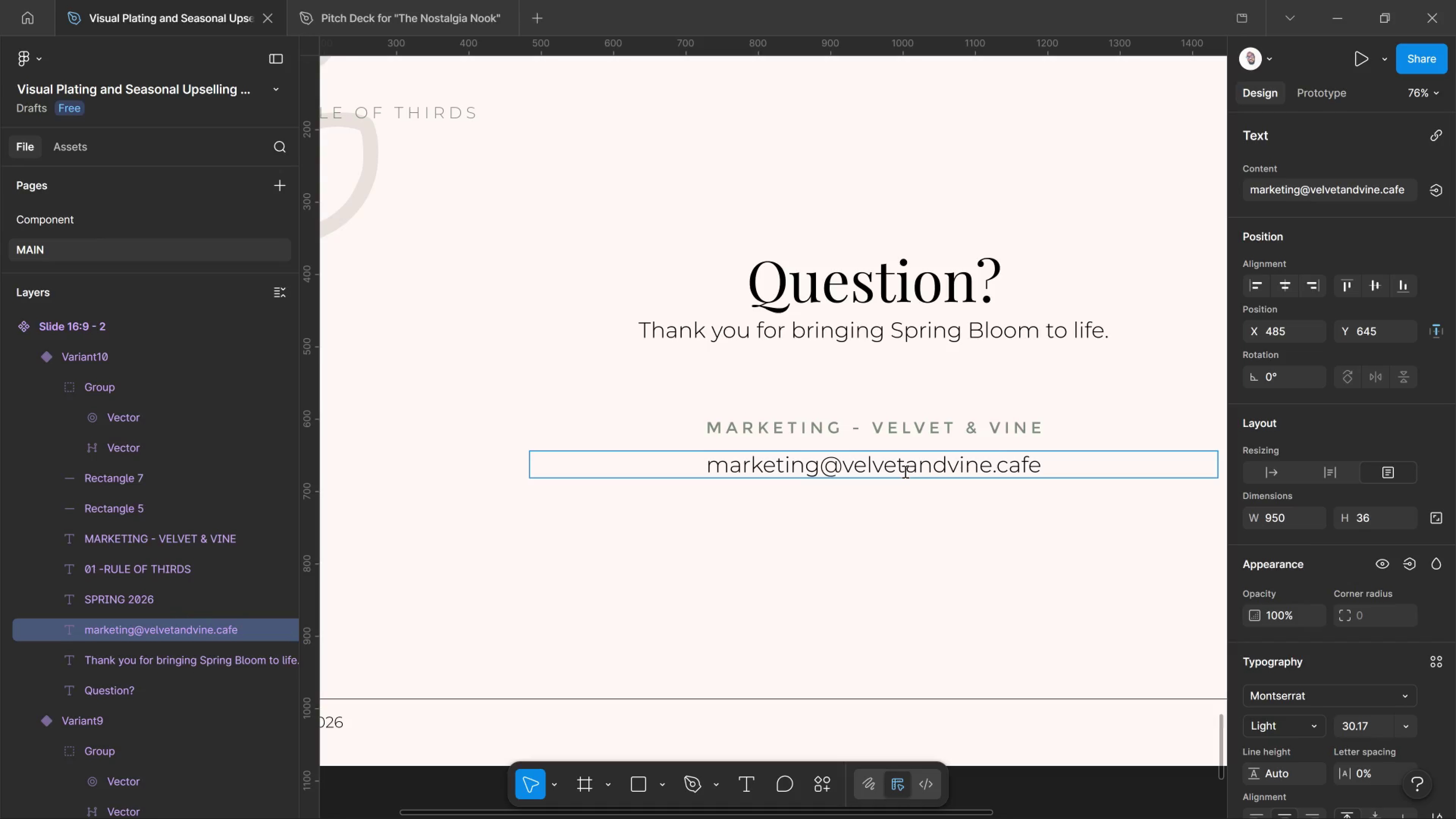 
wait(5.57)
 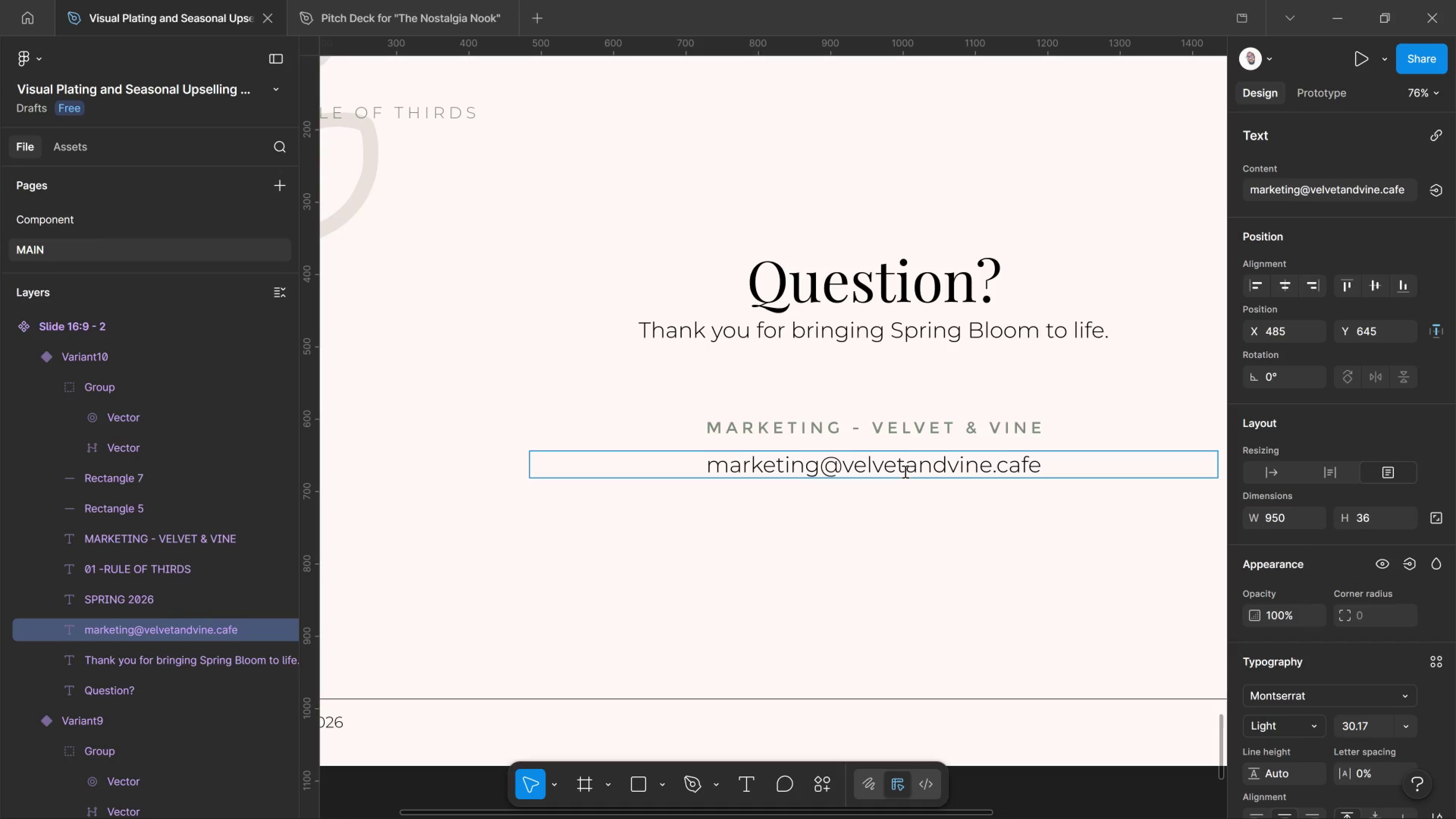 
key(Enter)
 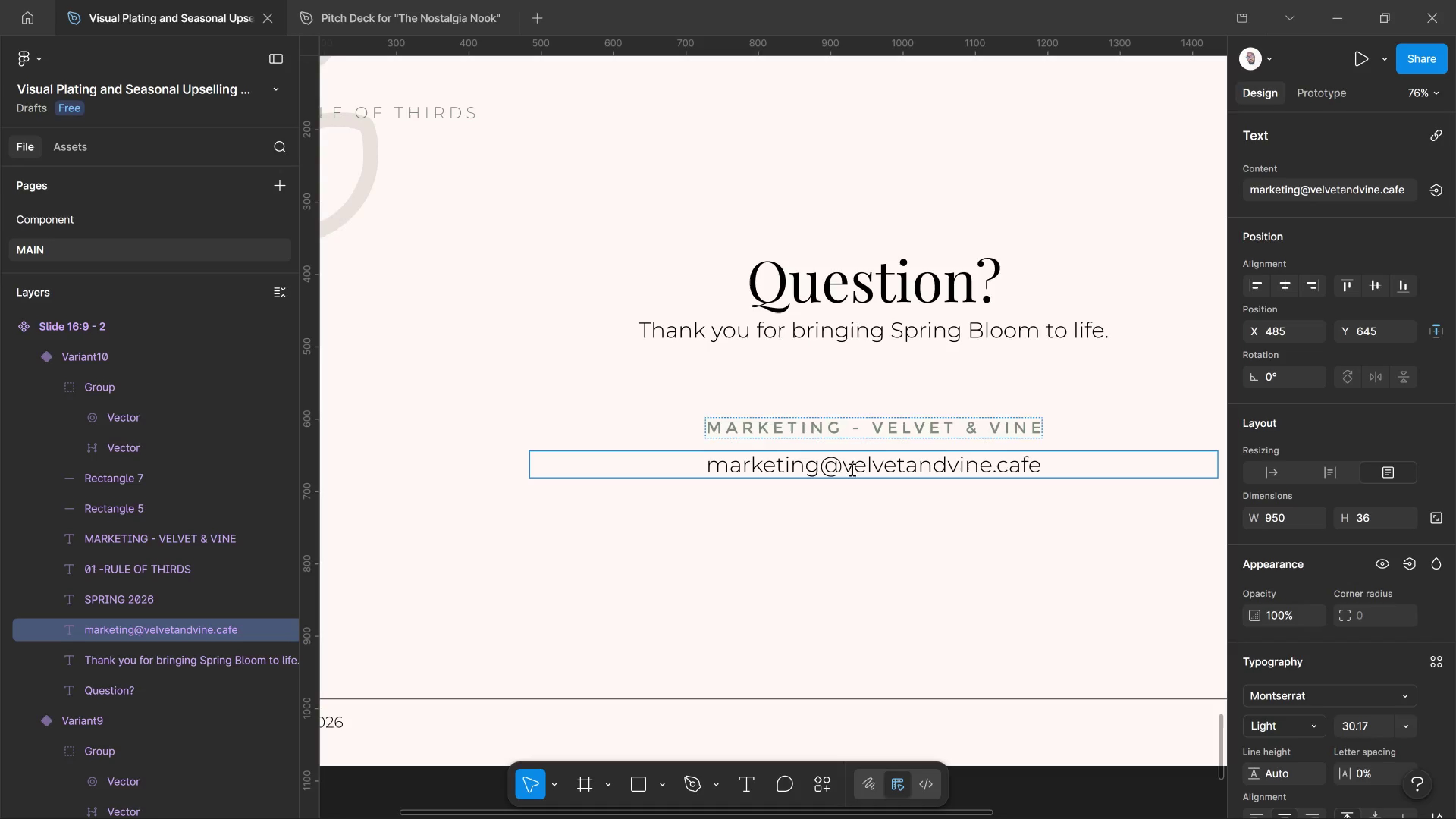 
key(Backspace)
 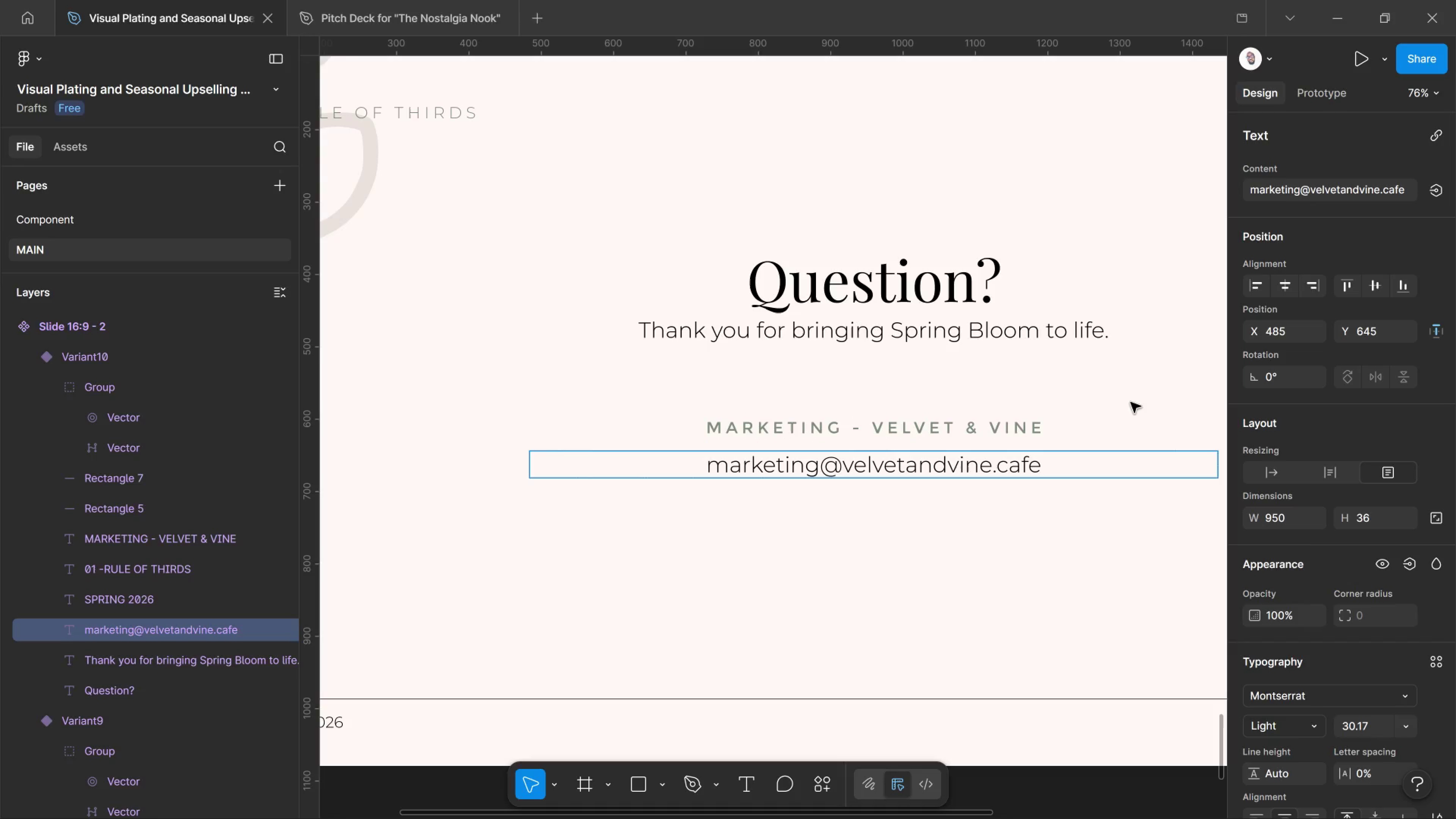 
left_click([1134, 393])
 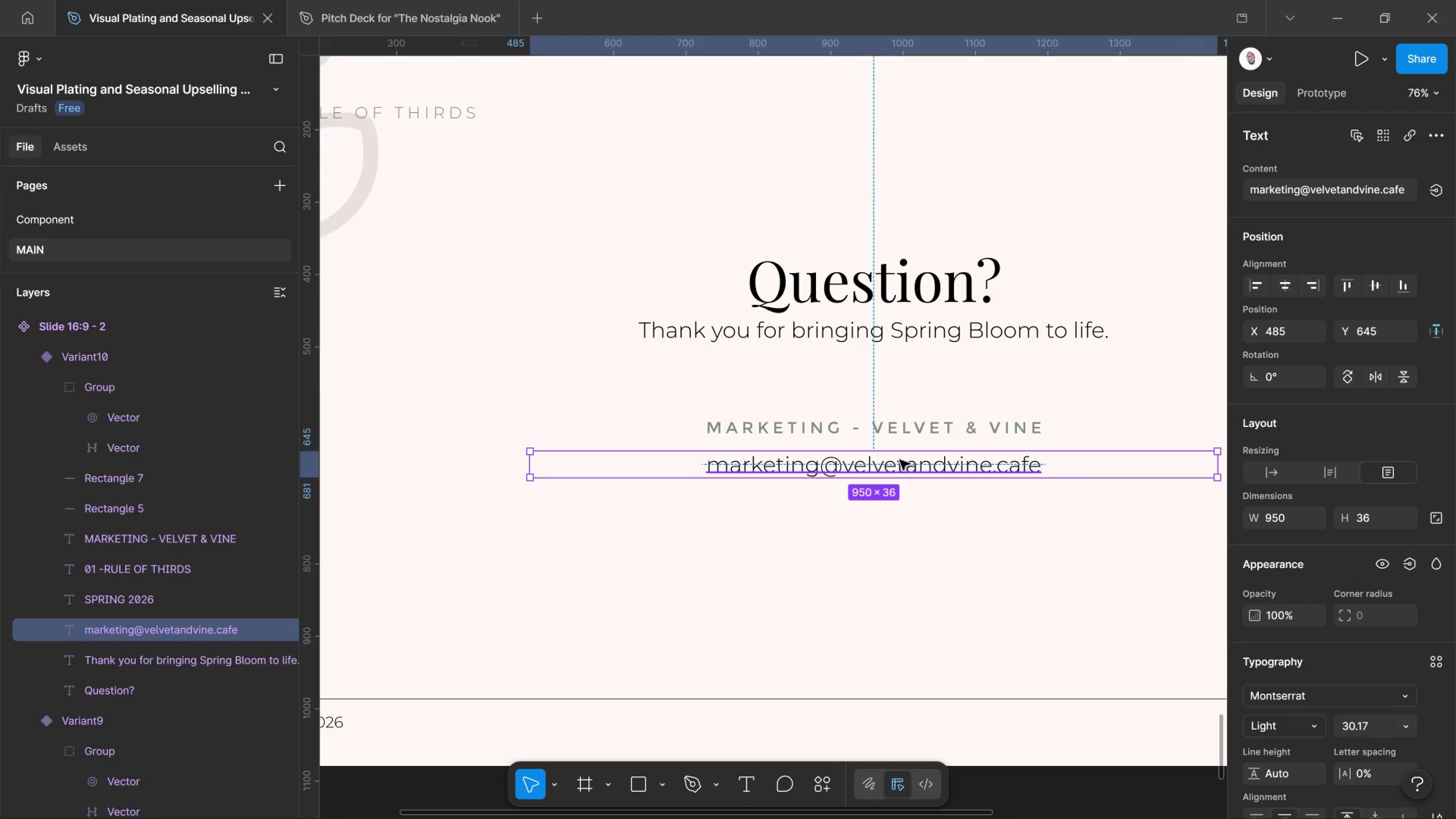 
left_click_drag(start_coordinate=[900, 460], to_coordinate=[900, 462])
 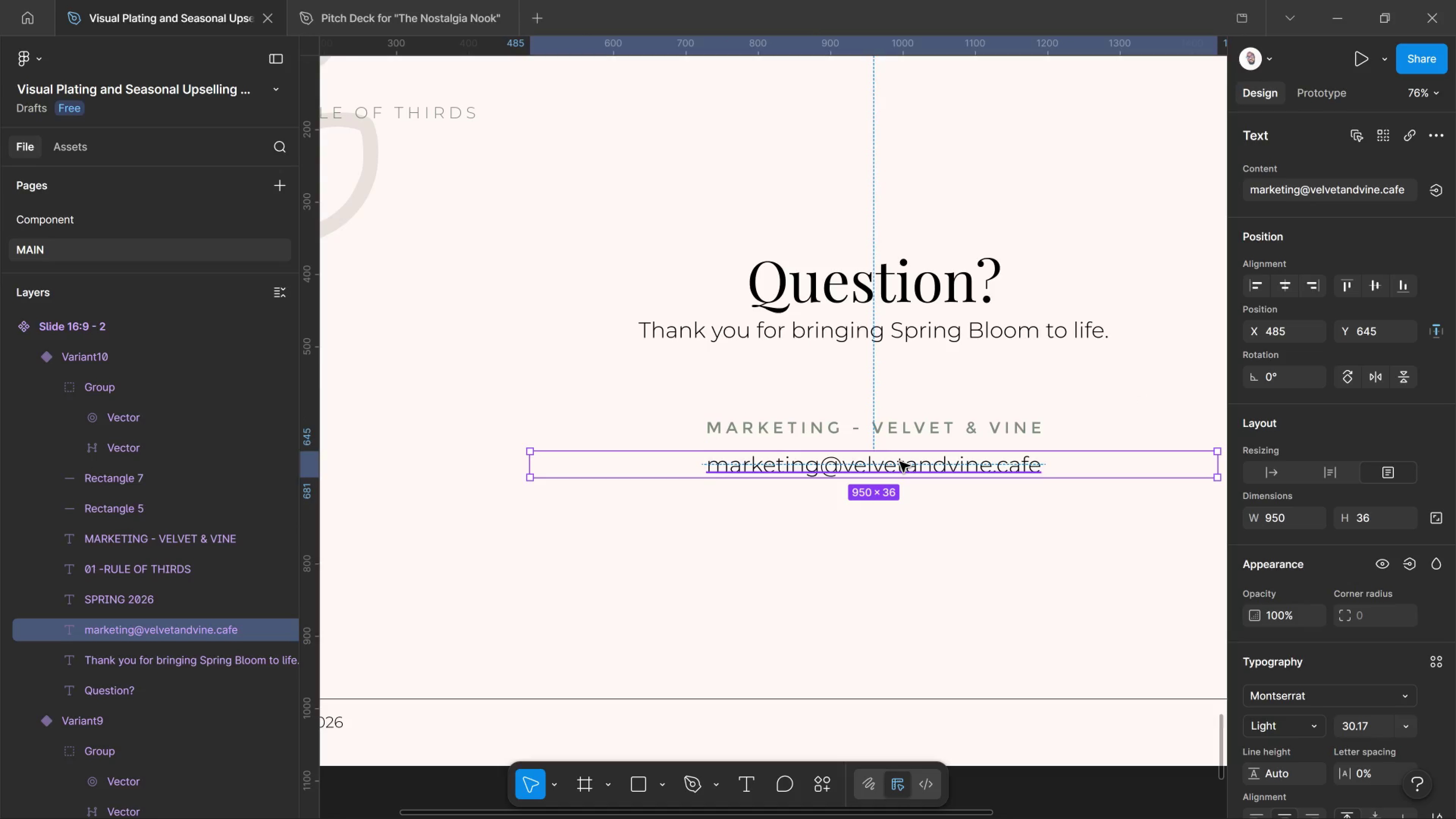 
double_click([900, 462])
 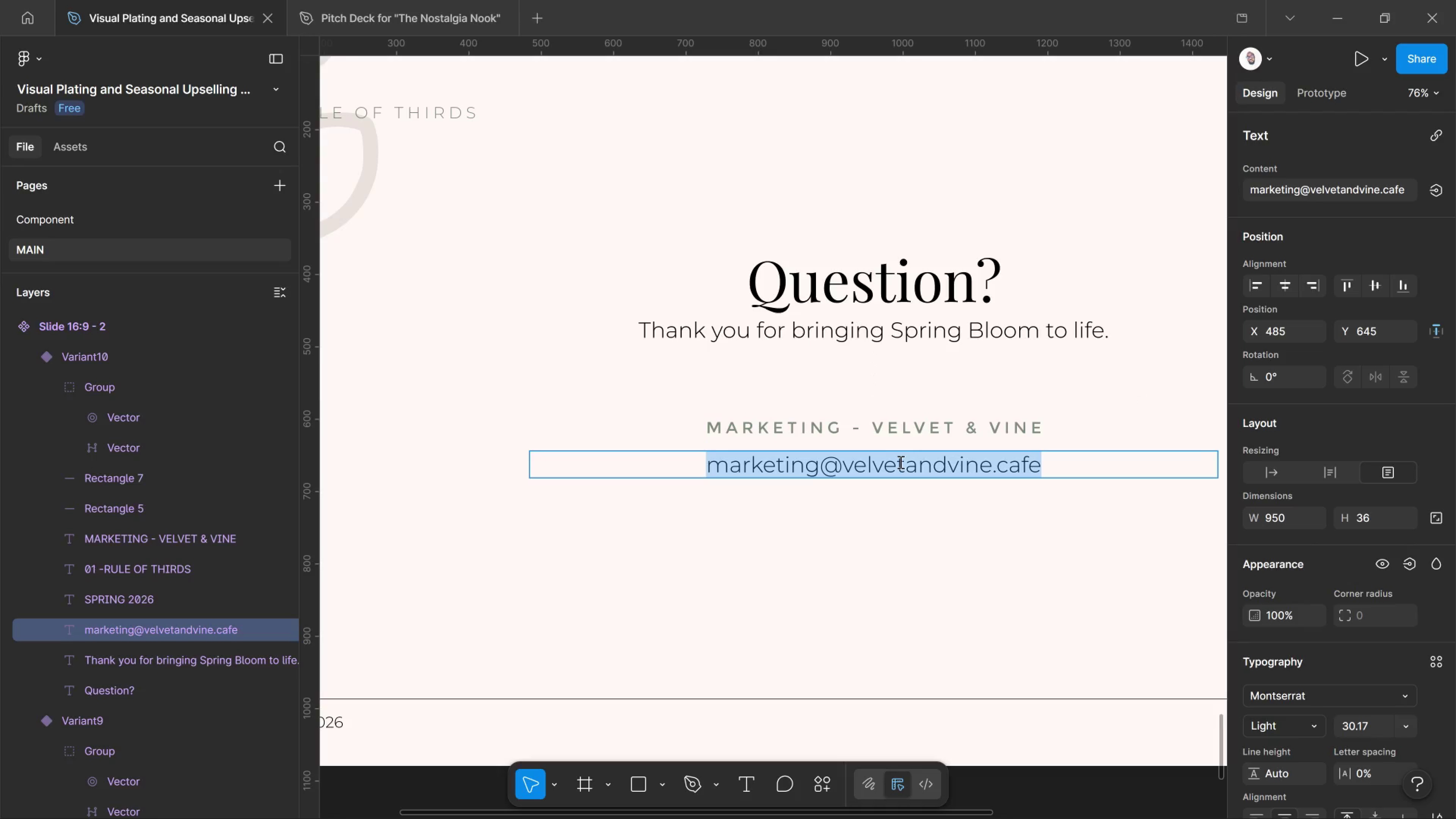 
key(Control+Shift+Comma)
 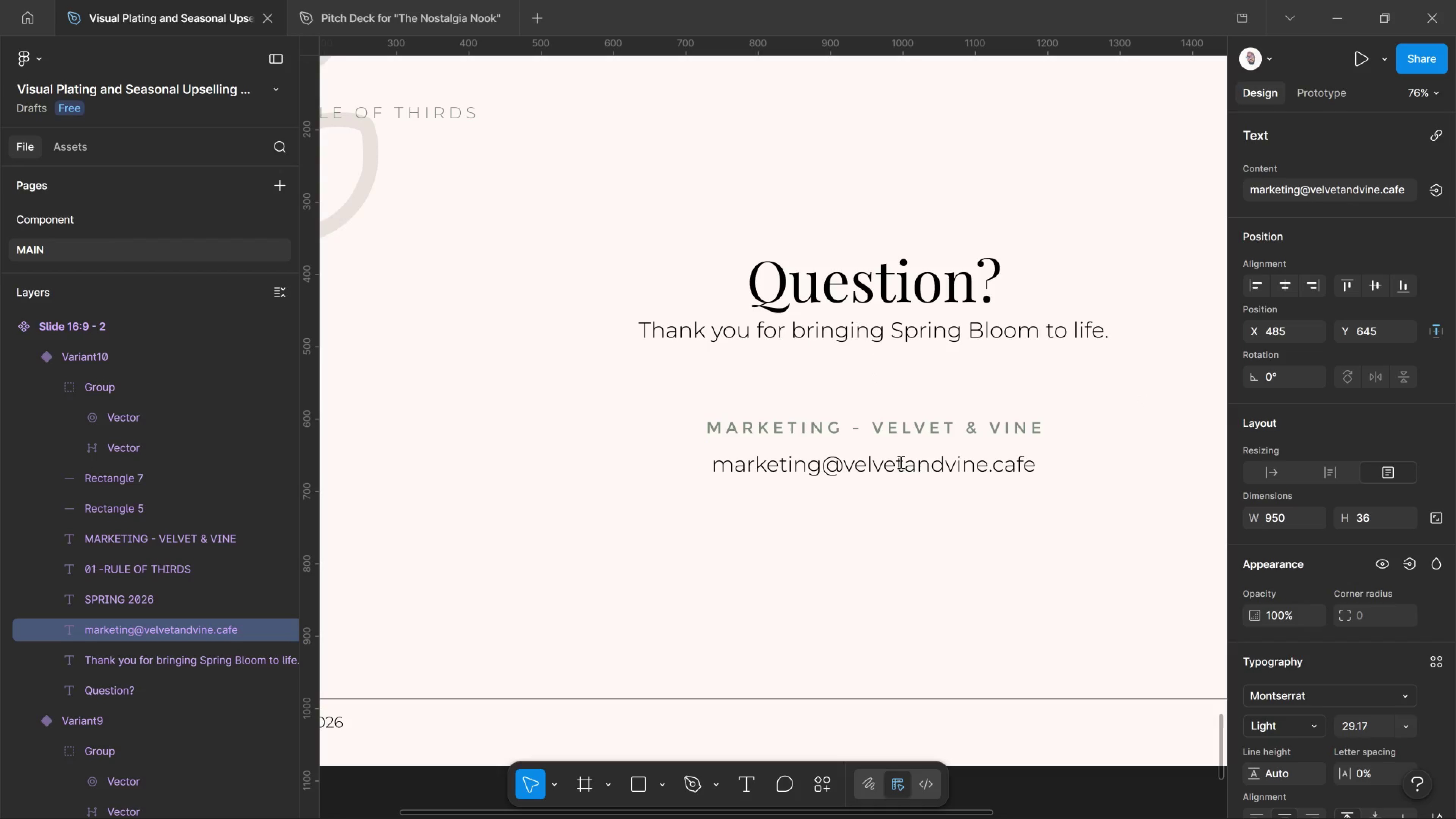 
key(Control+Shift+Comma)
 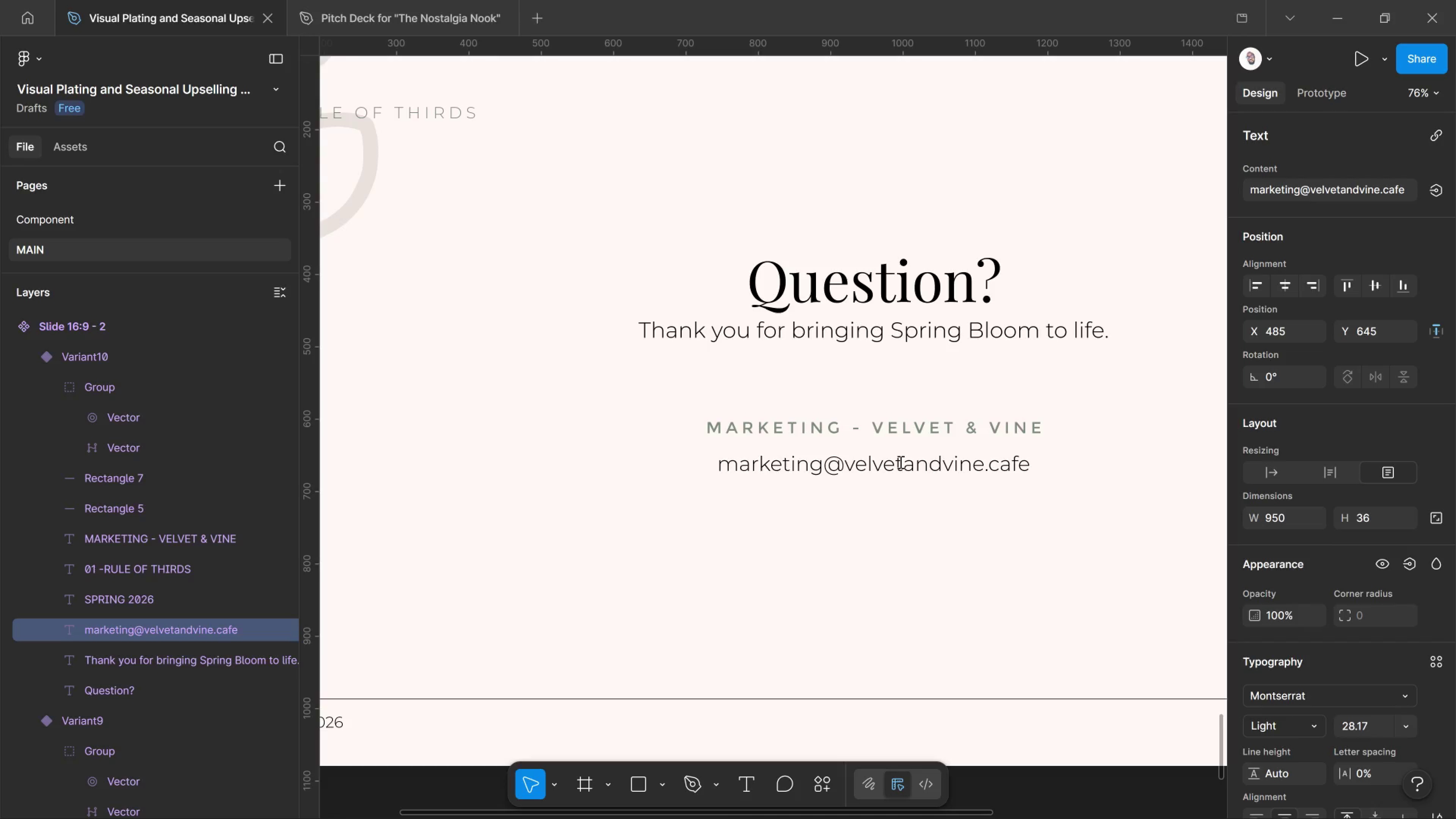 
key(Control+Shift+Comma)
 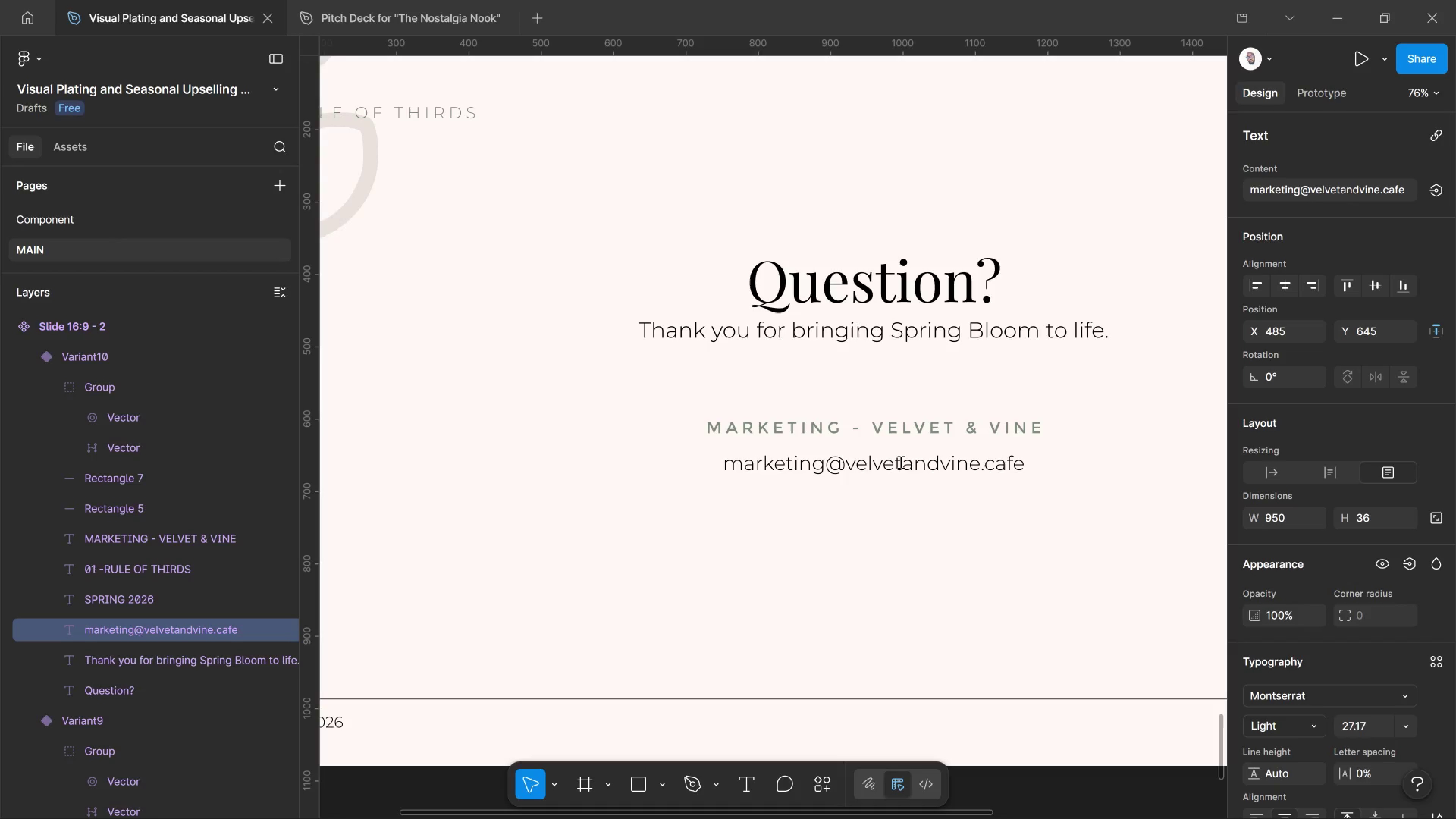 
key(Control+Shift+Comma)
 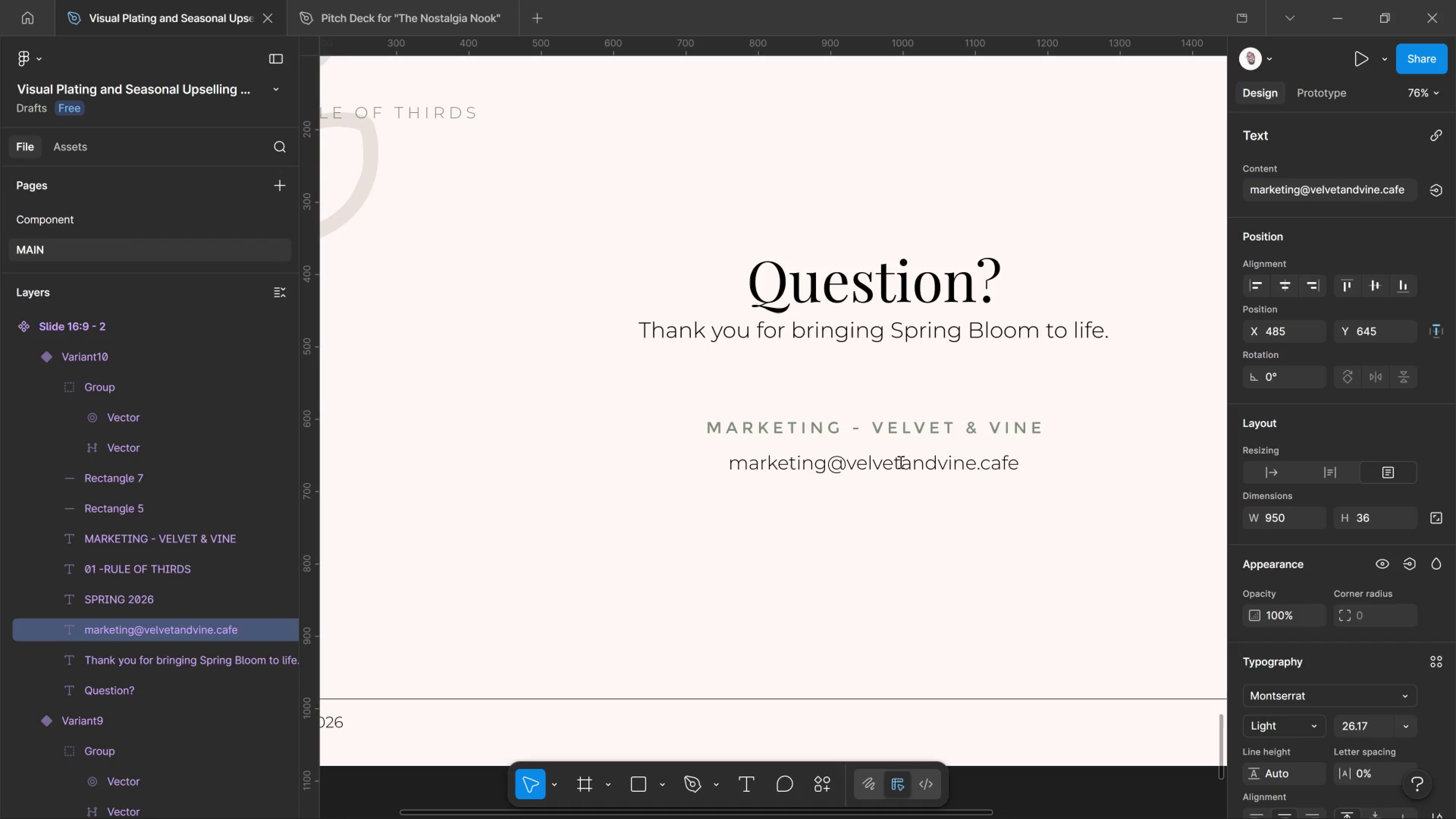 
key(Control+Shift+Comma)
 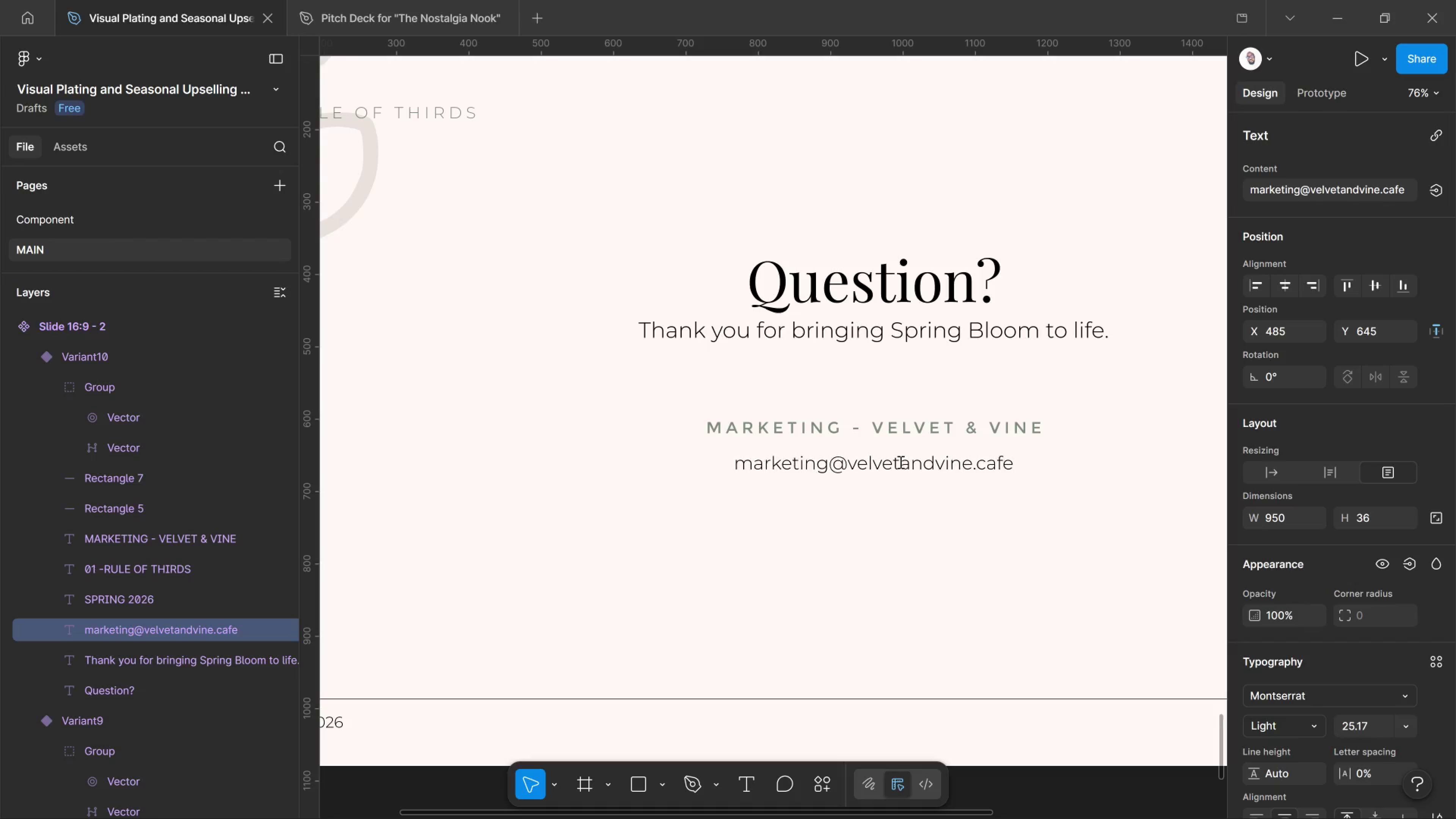 
key(Control+Shift+Comma)
 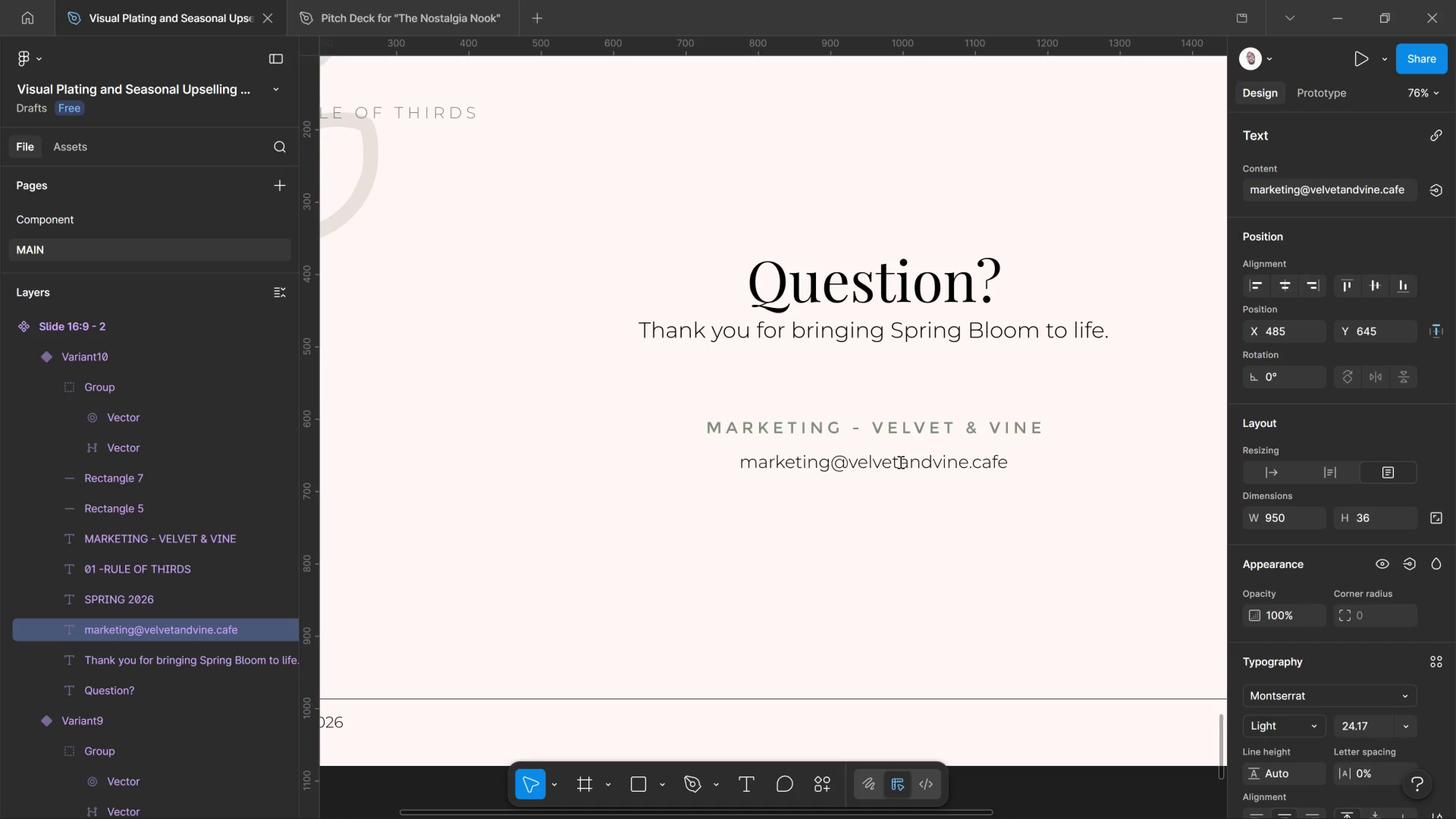 
key(Control+Shift+Comma)
 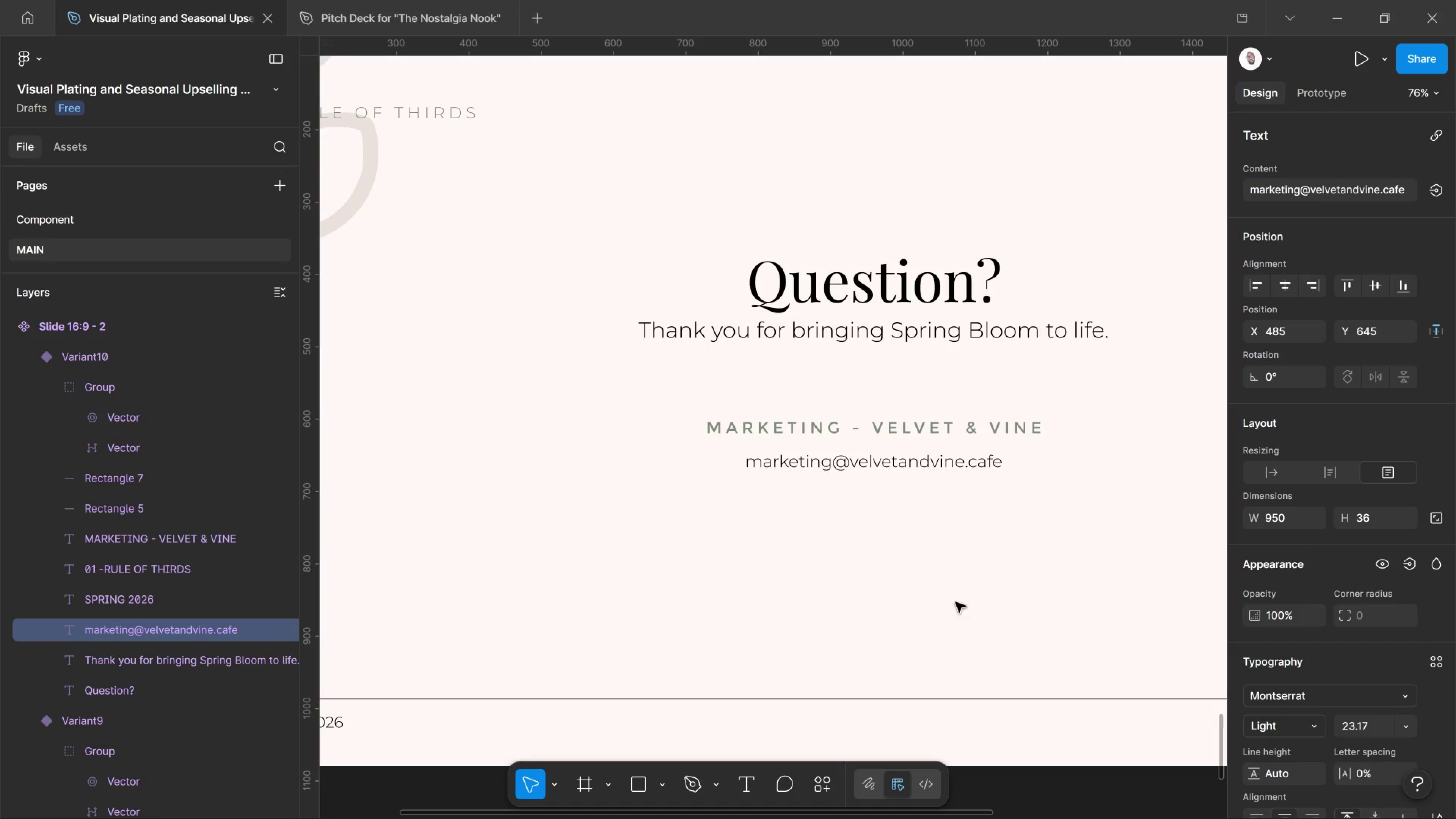 
left_click([957, 610])
 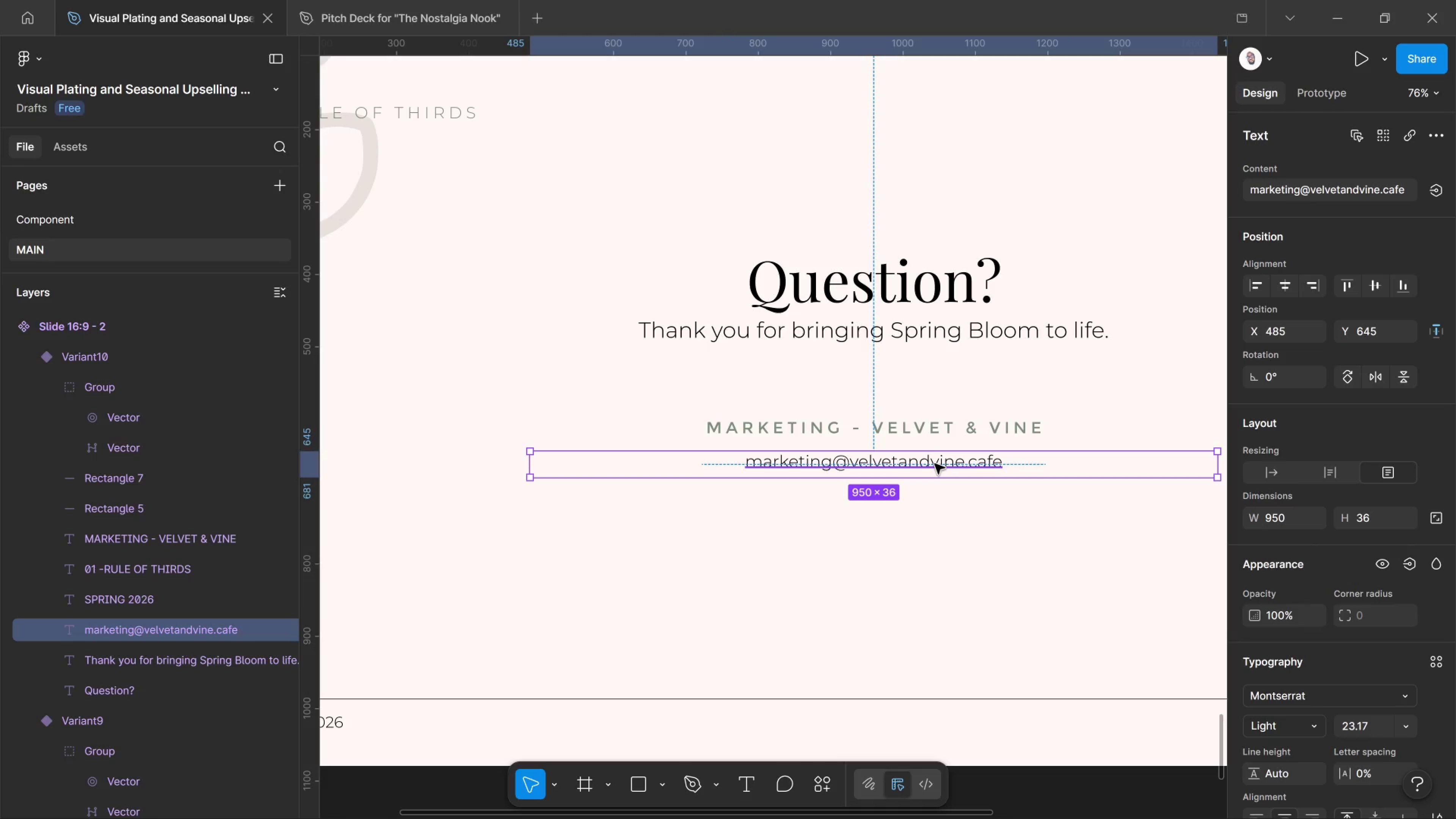 
hold_key(key=AltLeft, duration=2.09)
left_click_drag(start_coordinate=[935, 464], to_coordinate=[933, 490])
 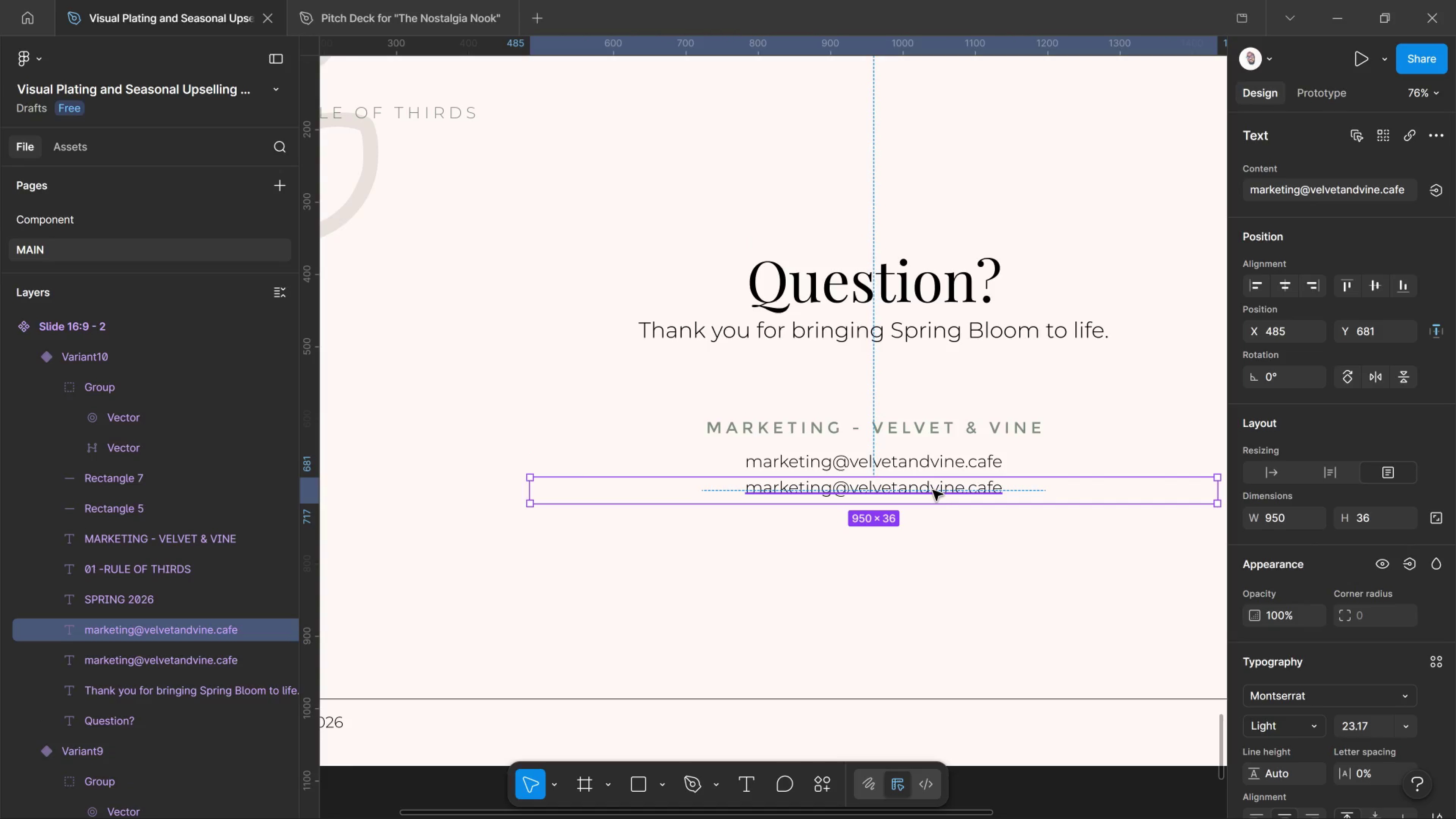 
hold_key(key=ShiftLeft, duration=1.31)
 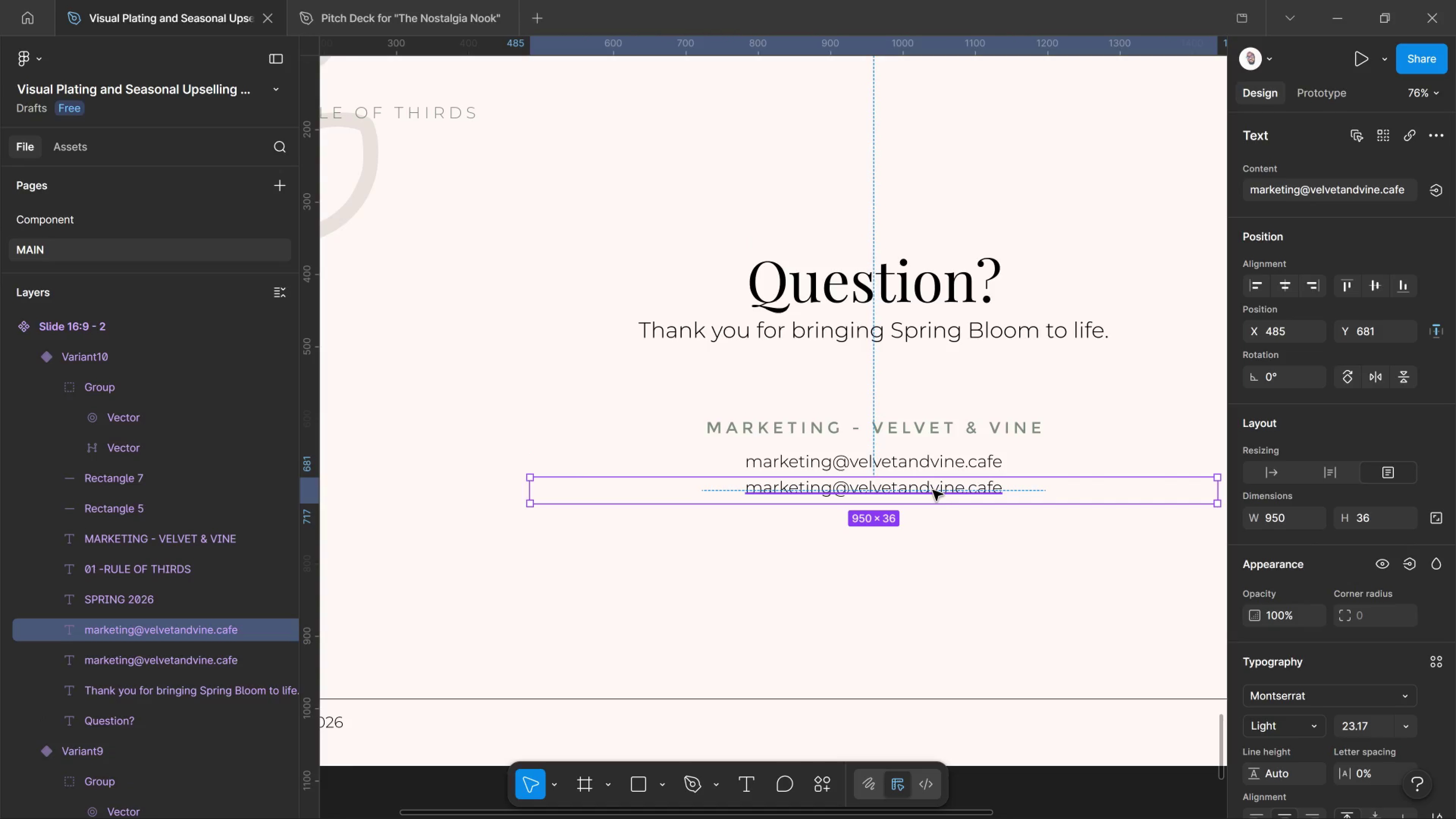 
double_click([933, 490])
 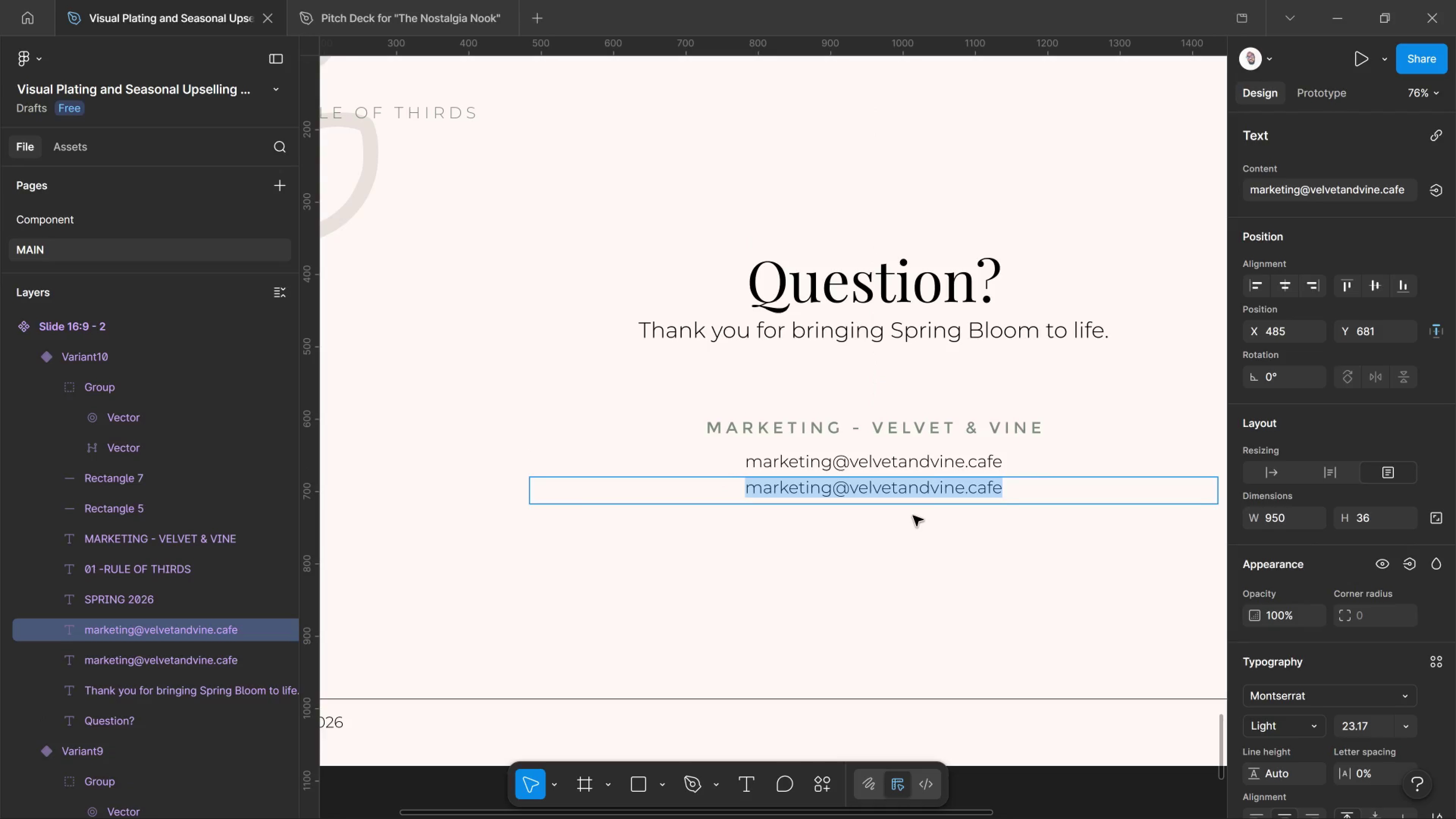 
type(())
 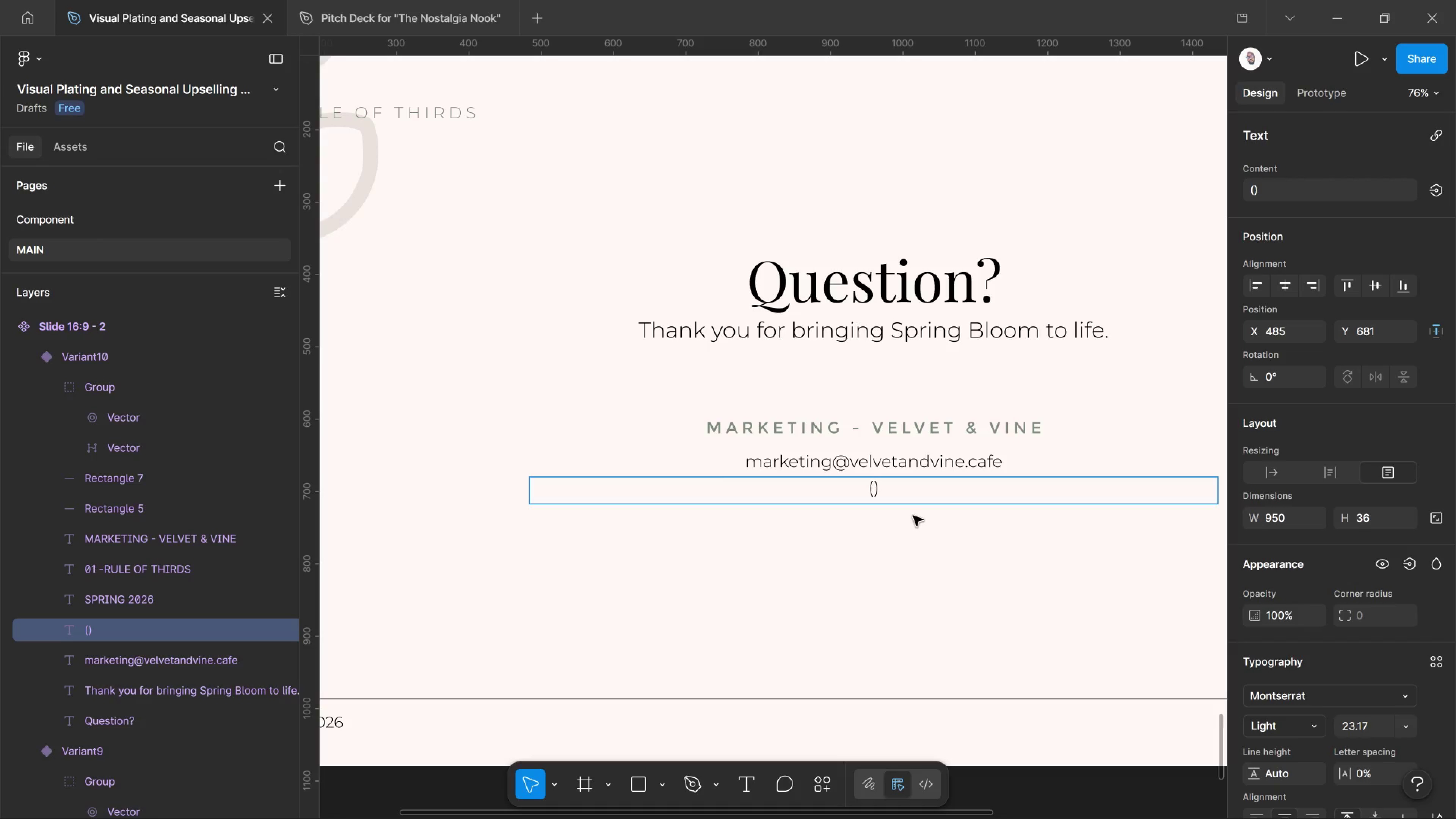 
key(ArrowLeft)
 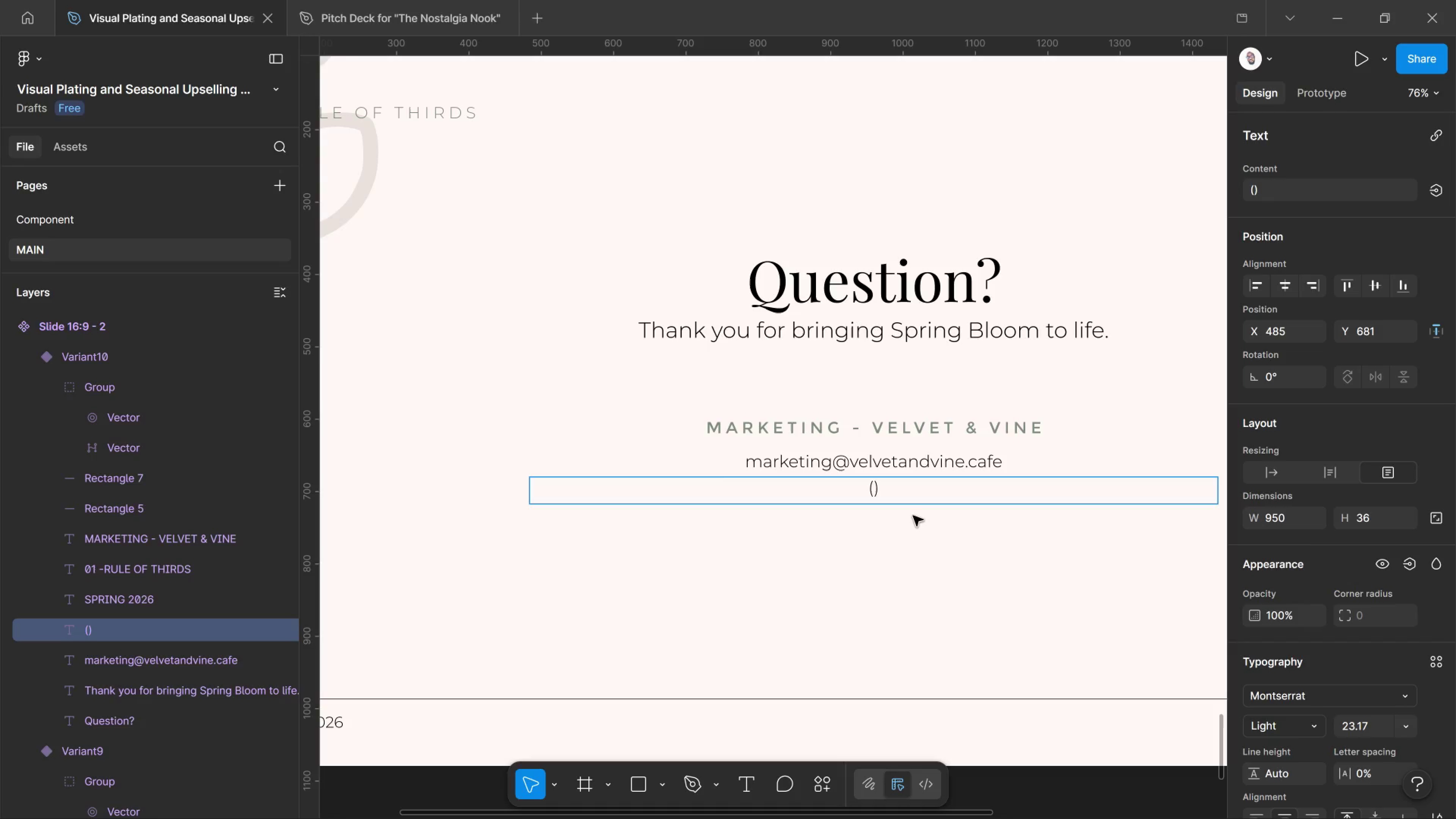 
key(Numpad5)
 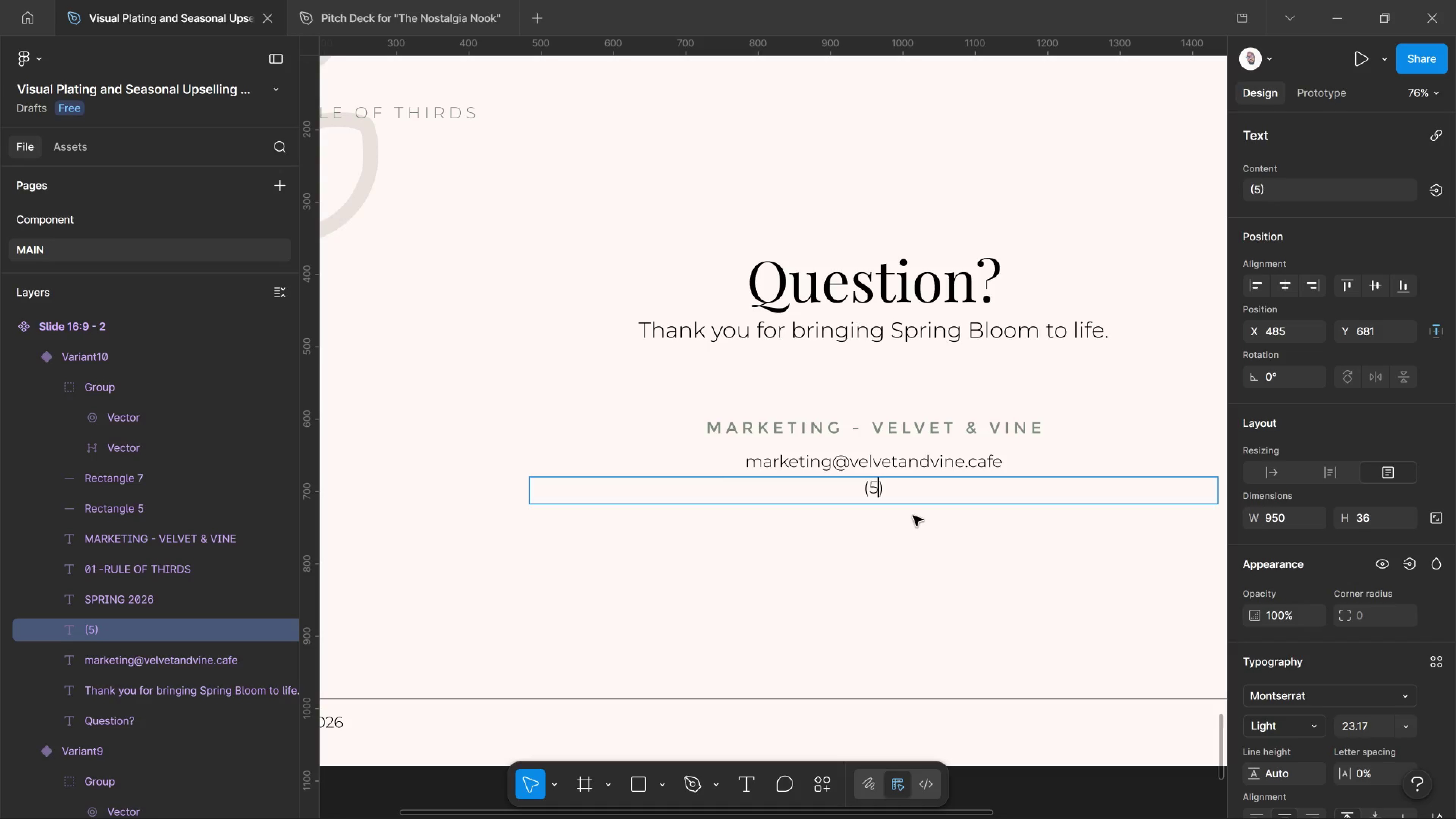 
key(Numpad5)
 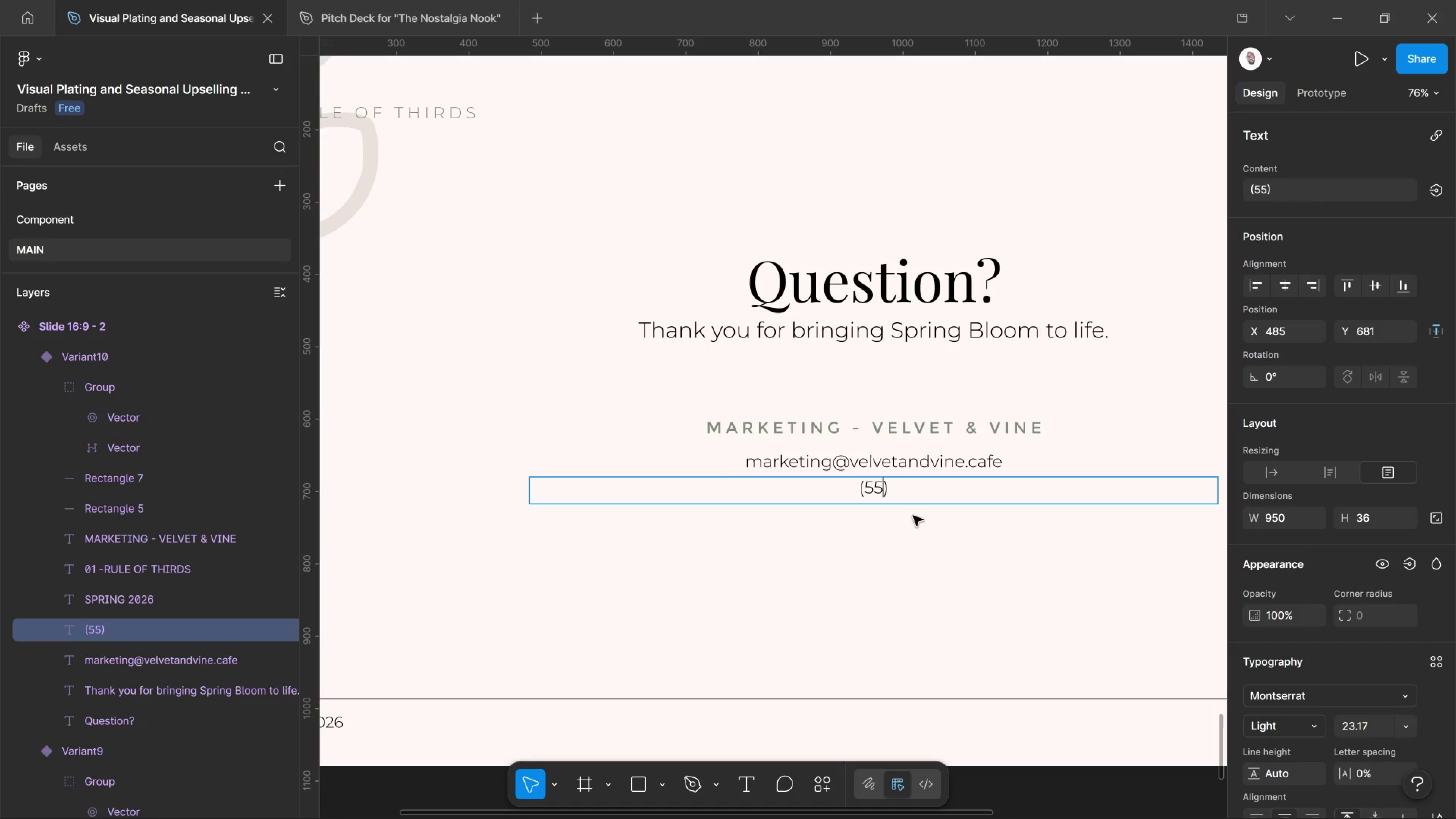 
key(Numpad5)
 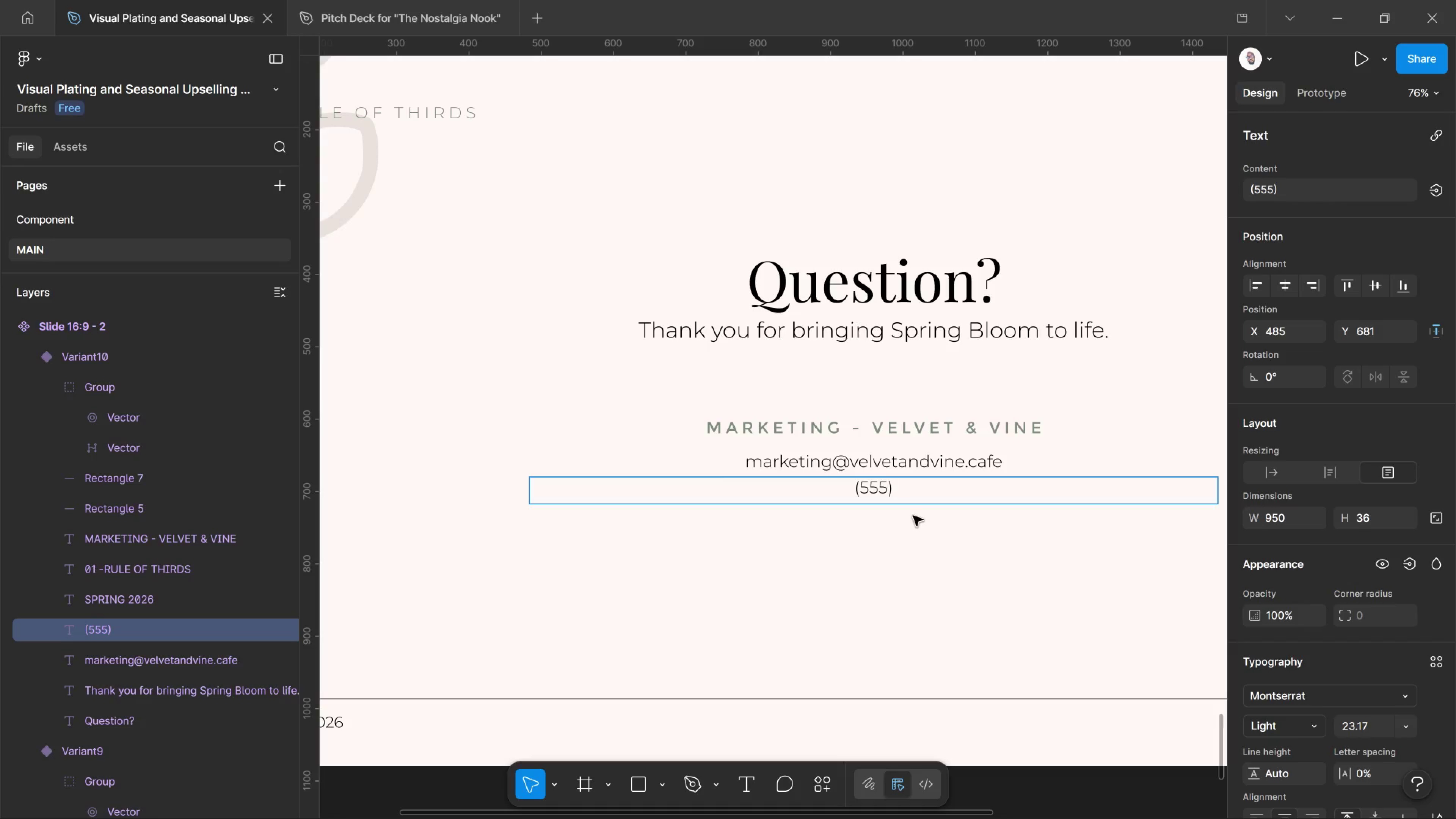 
key(ArrowRight)
 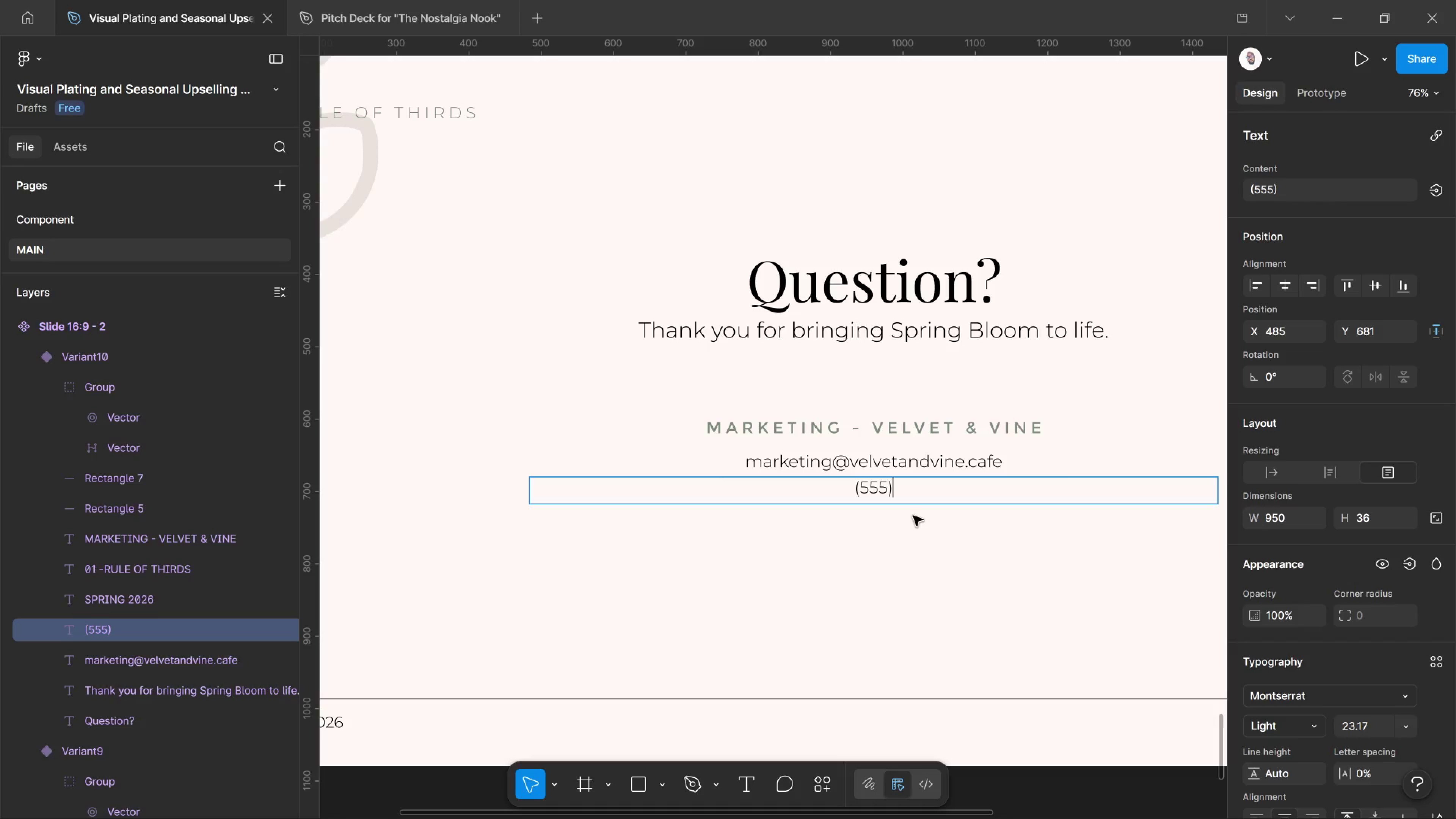 
type( 123-)
 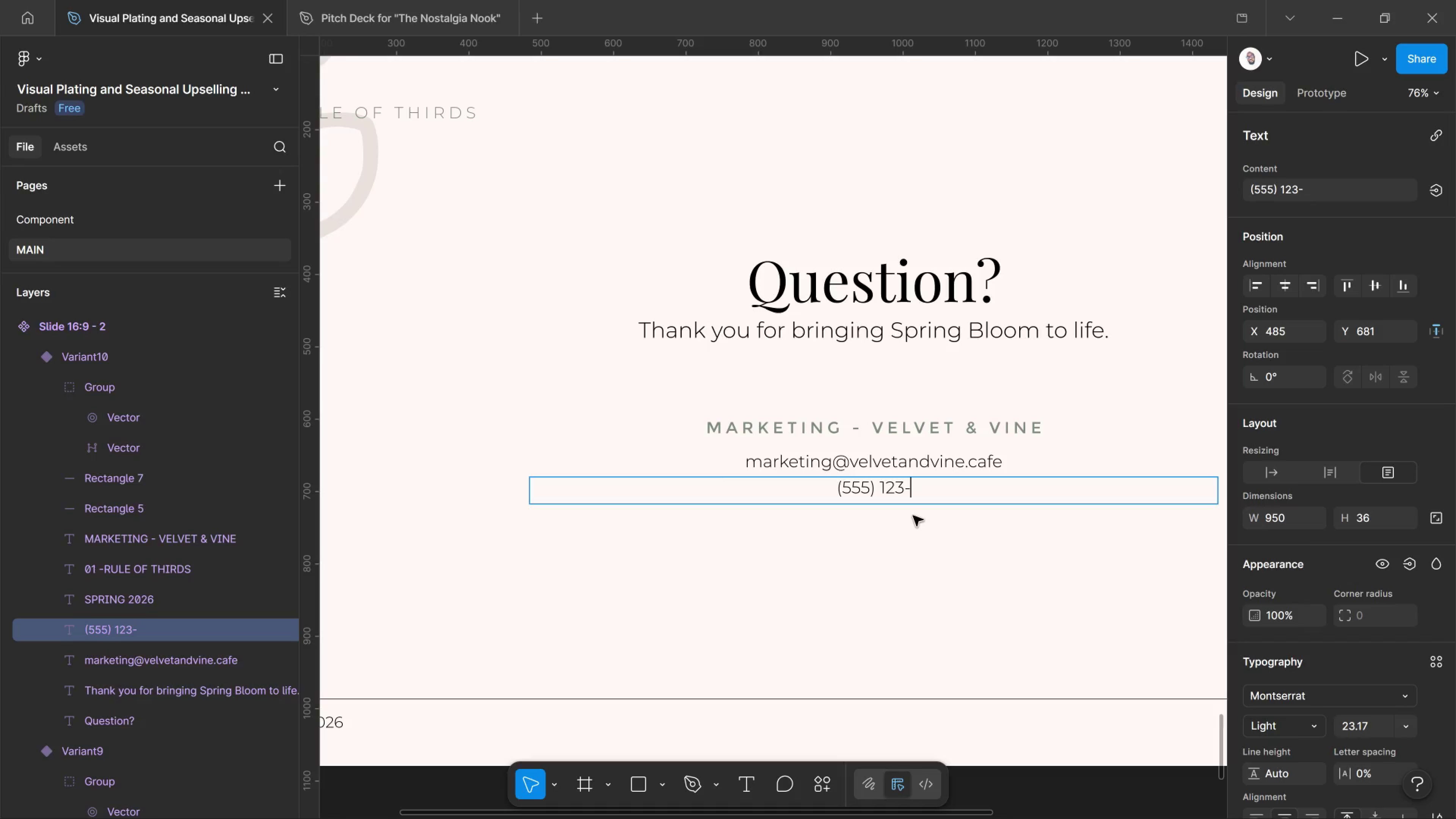 
type(4567)
 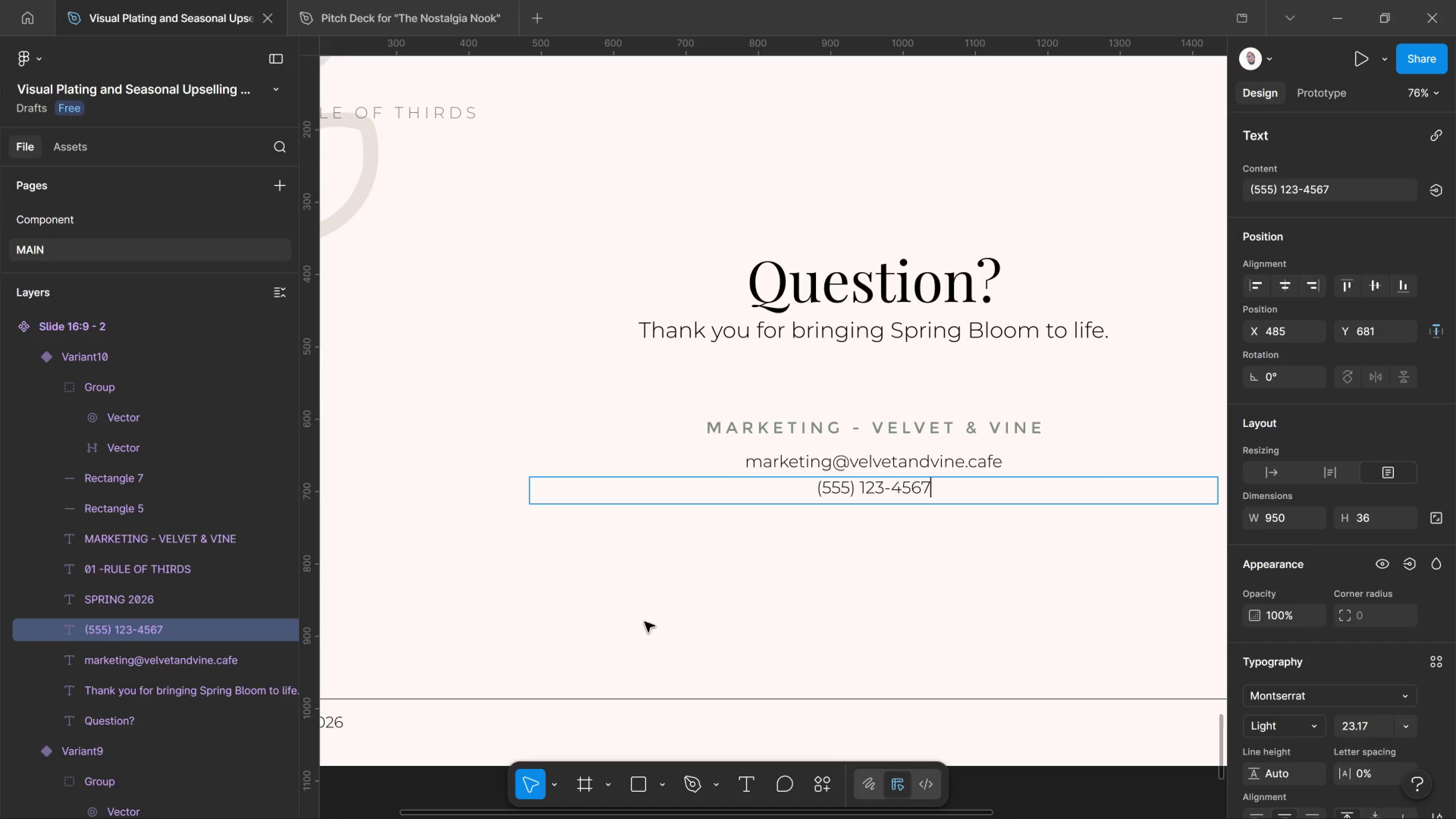 
left_click_drag(start_coordinate=[825, 644], to_coordinate=[828, 644])
 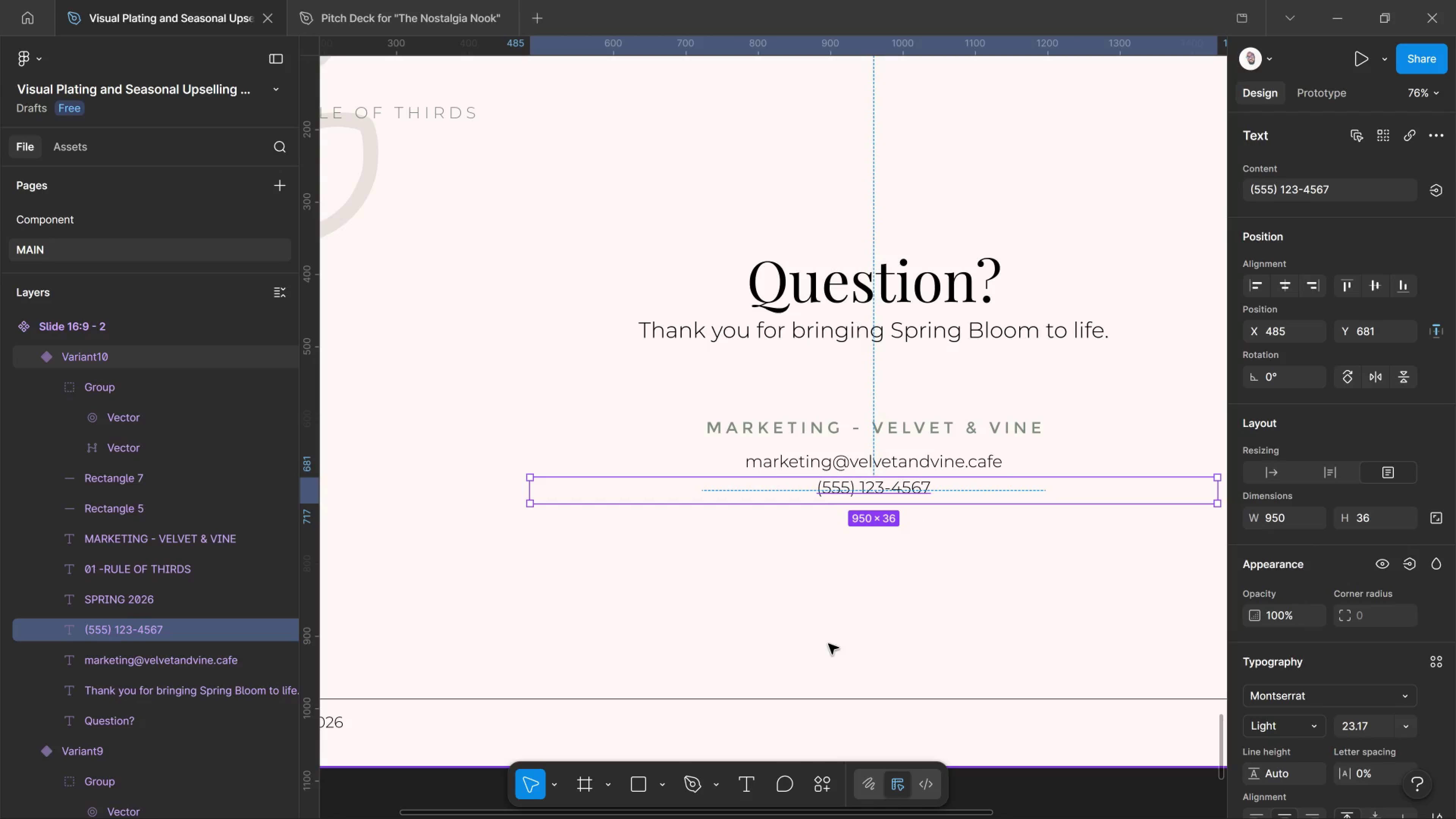 
left_click([828, 644])
 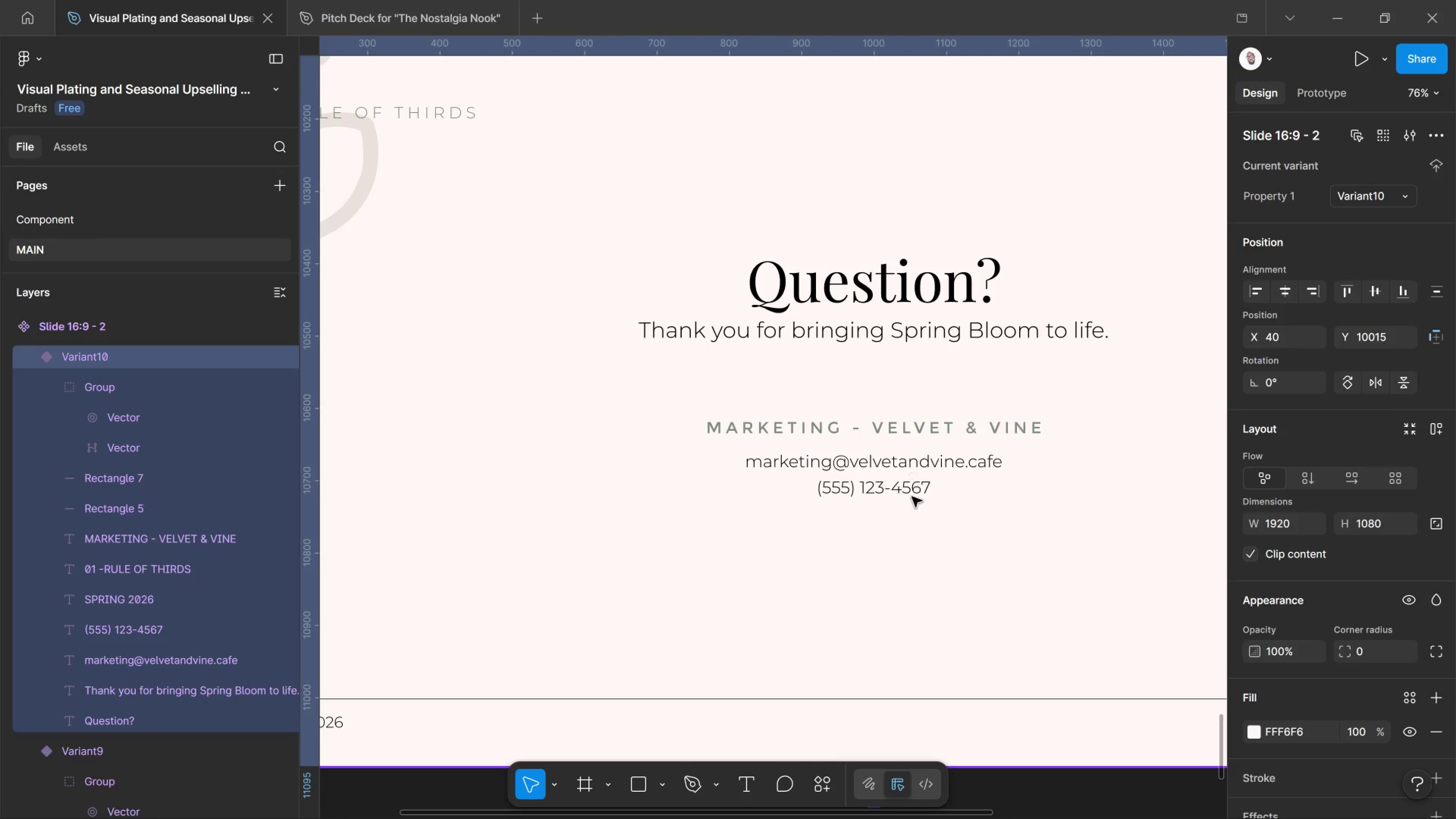 
left_click_drag(start_coordinate=[912, 497], to_coordinate=[916, 500])
 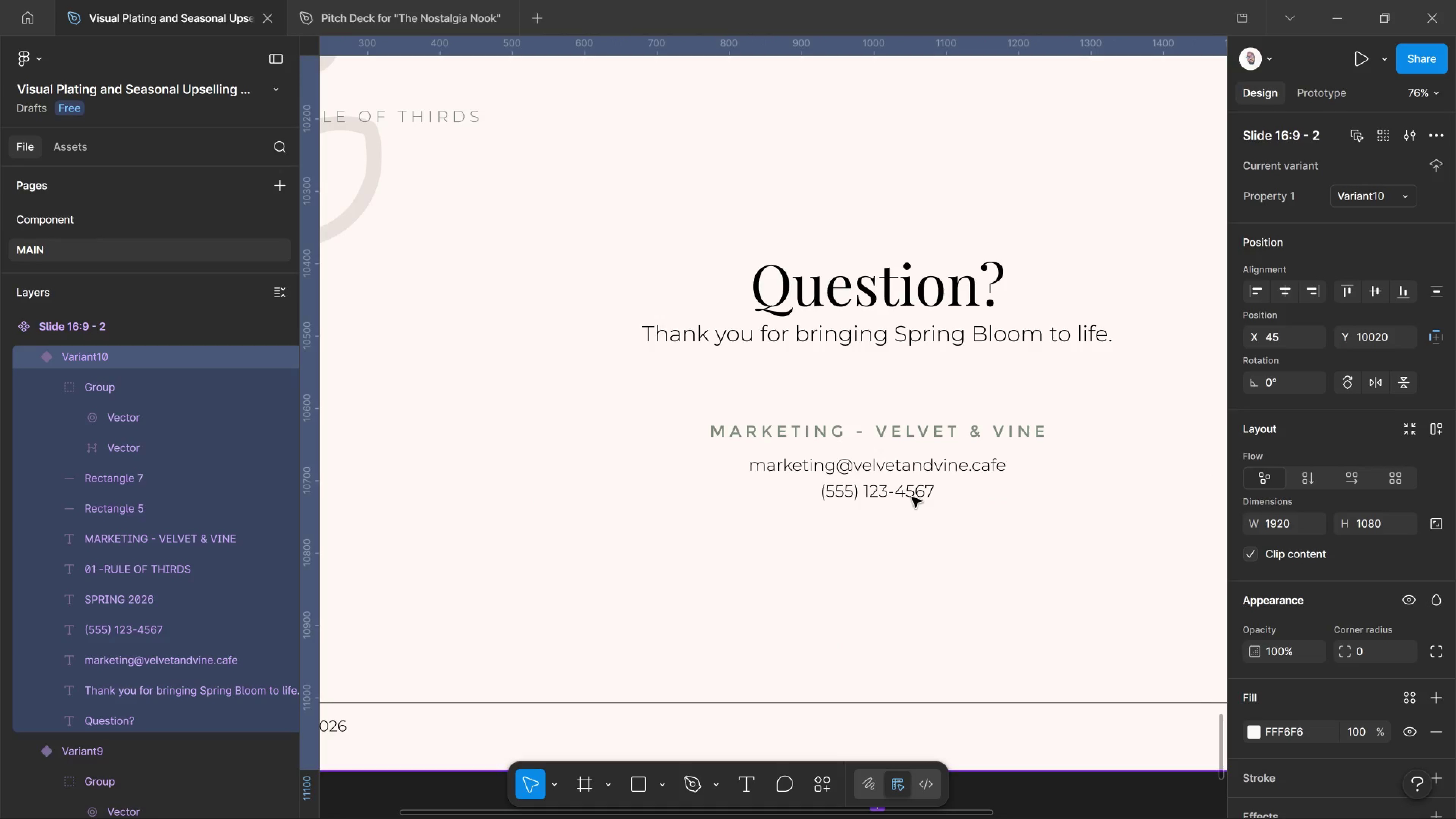 
key(Control+ControlLeft)
 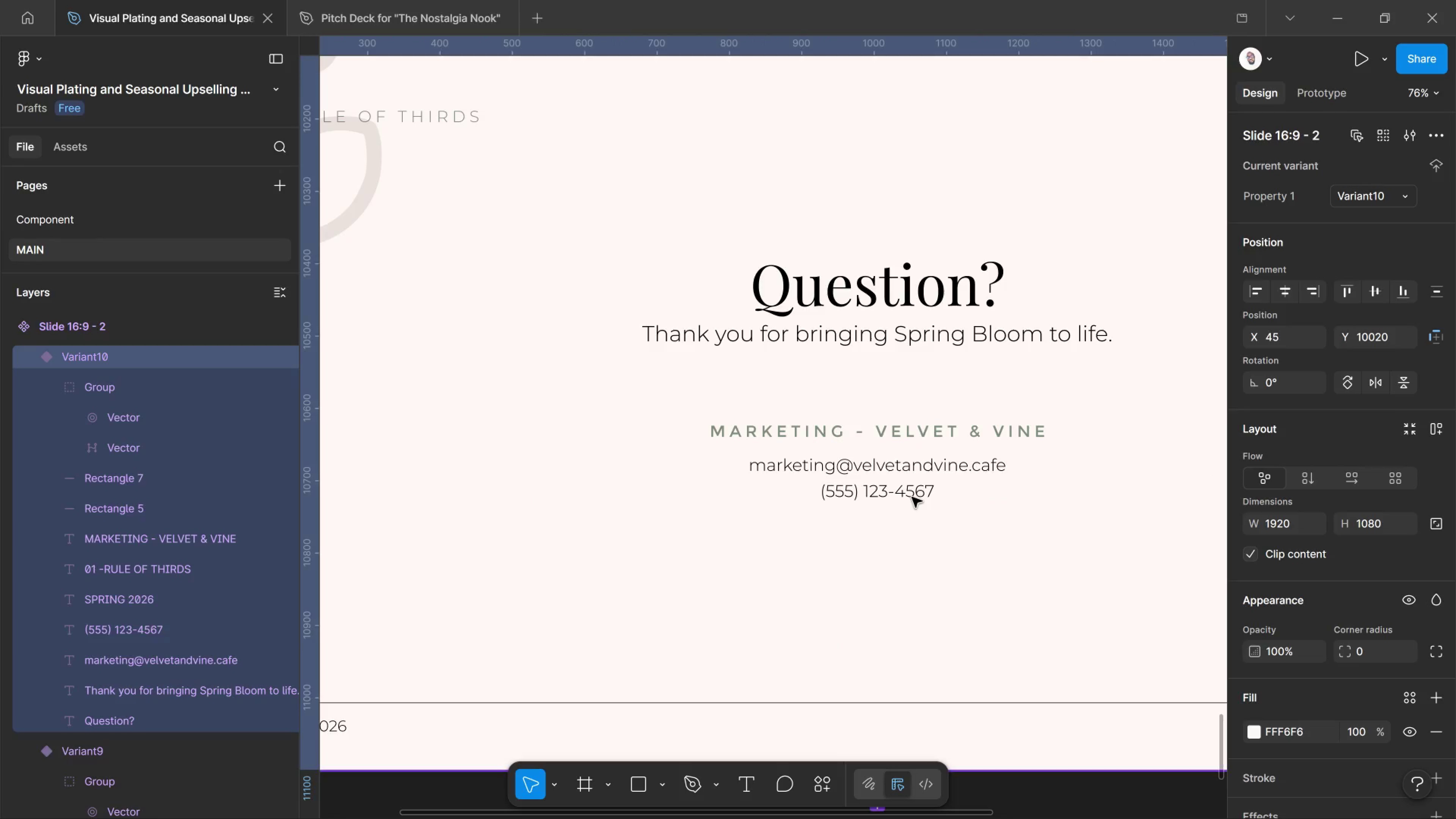 
key(Control+ControlLeft)
 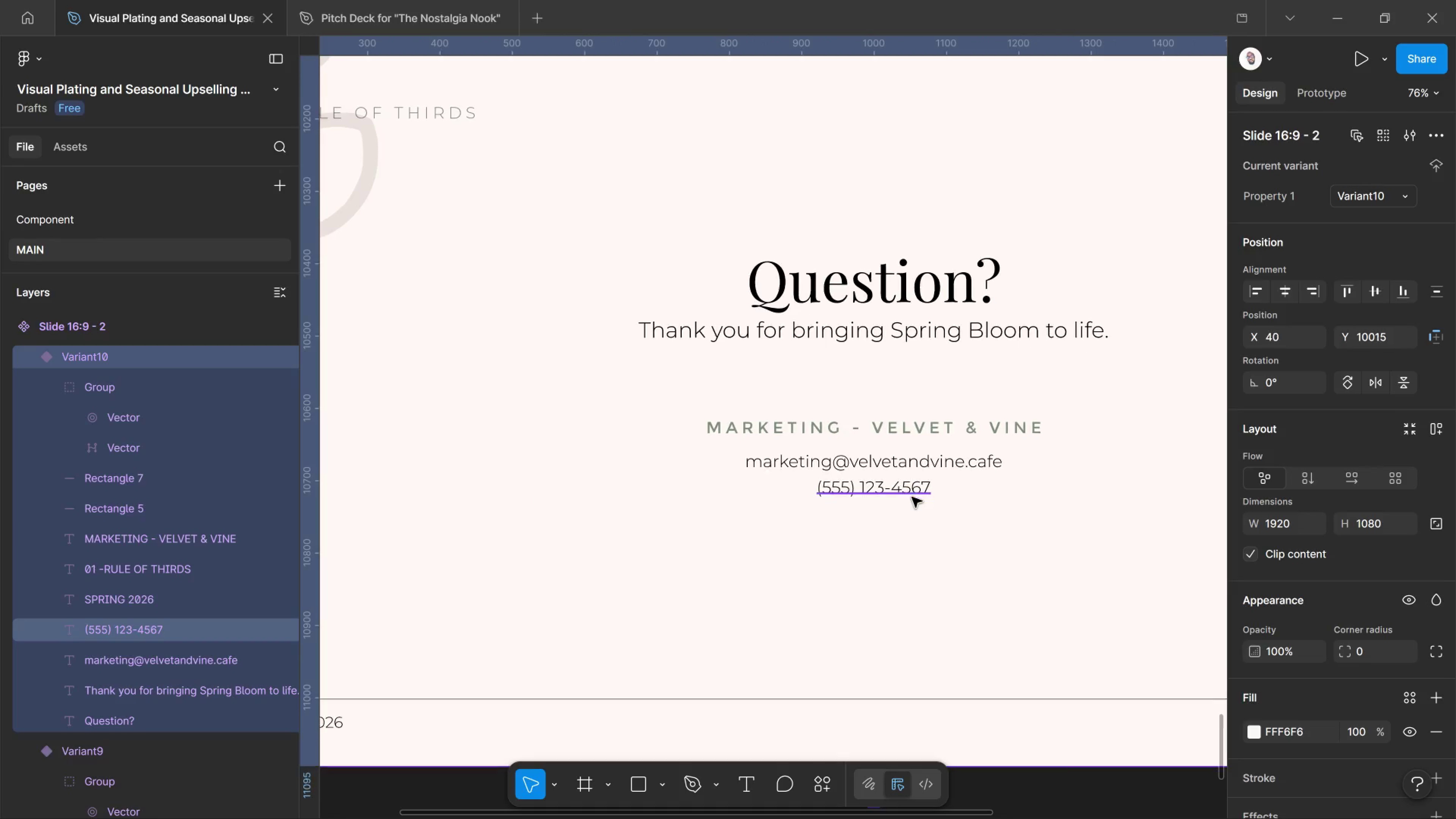 
key(Control+Z)
 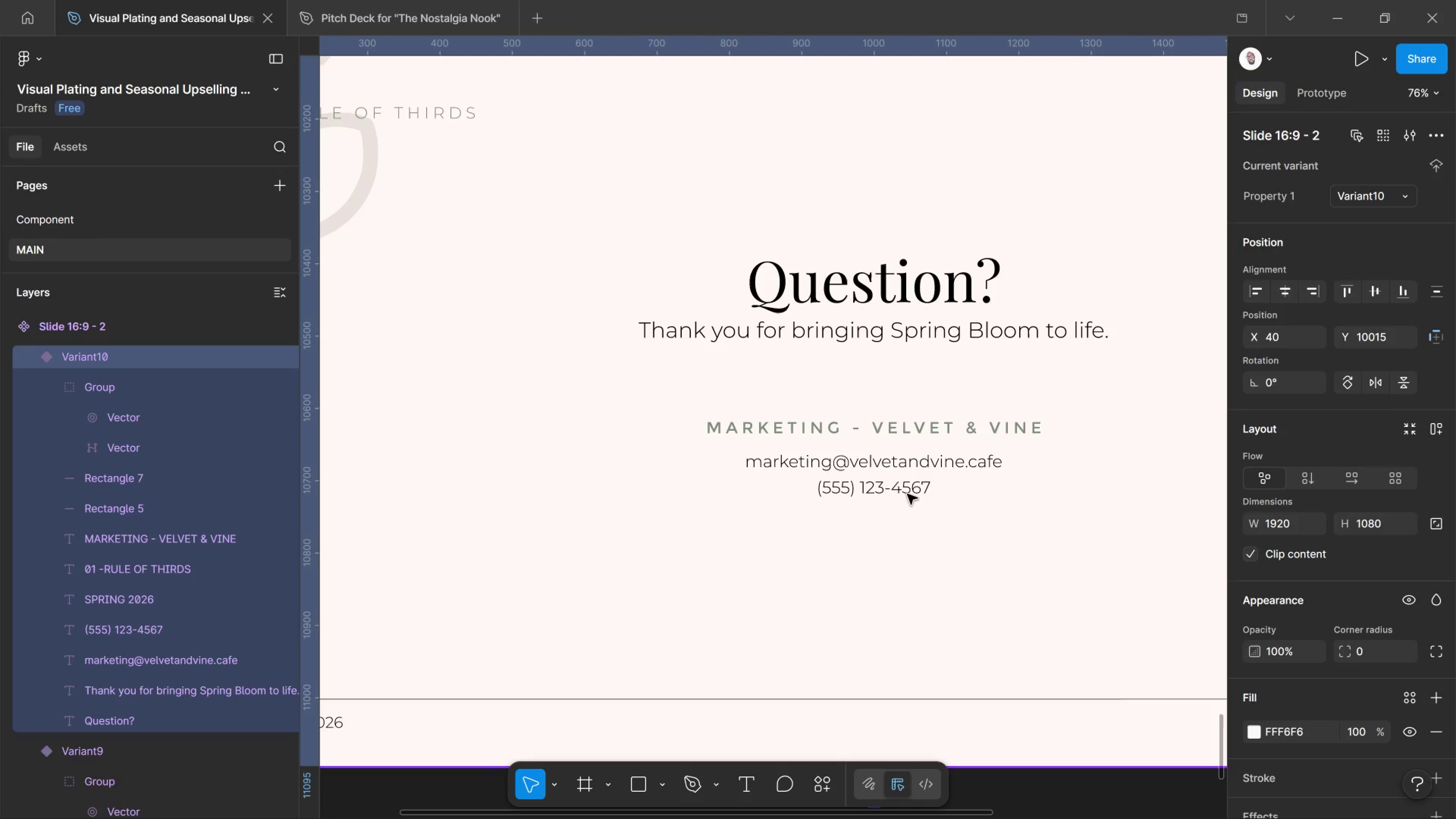 
left_click([907, 494])
 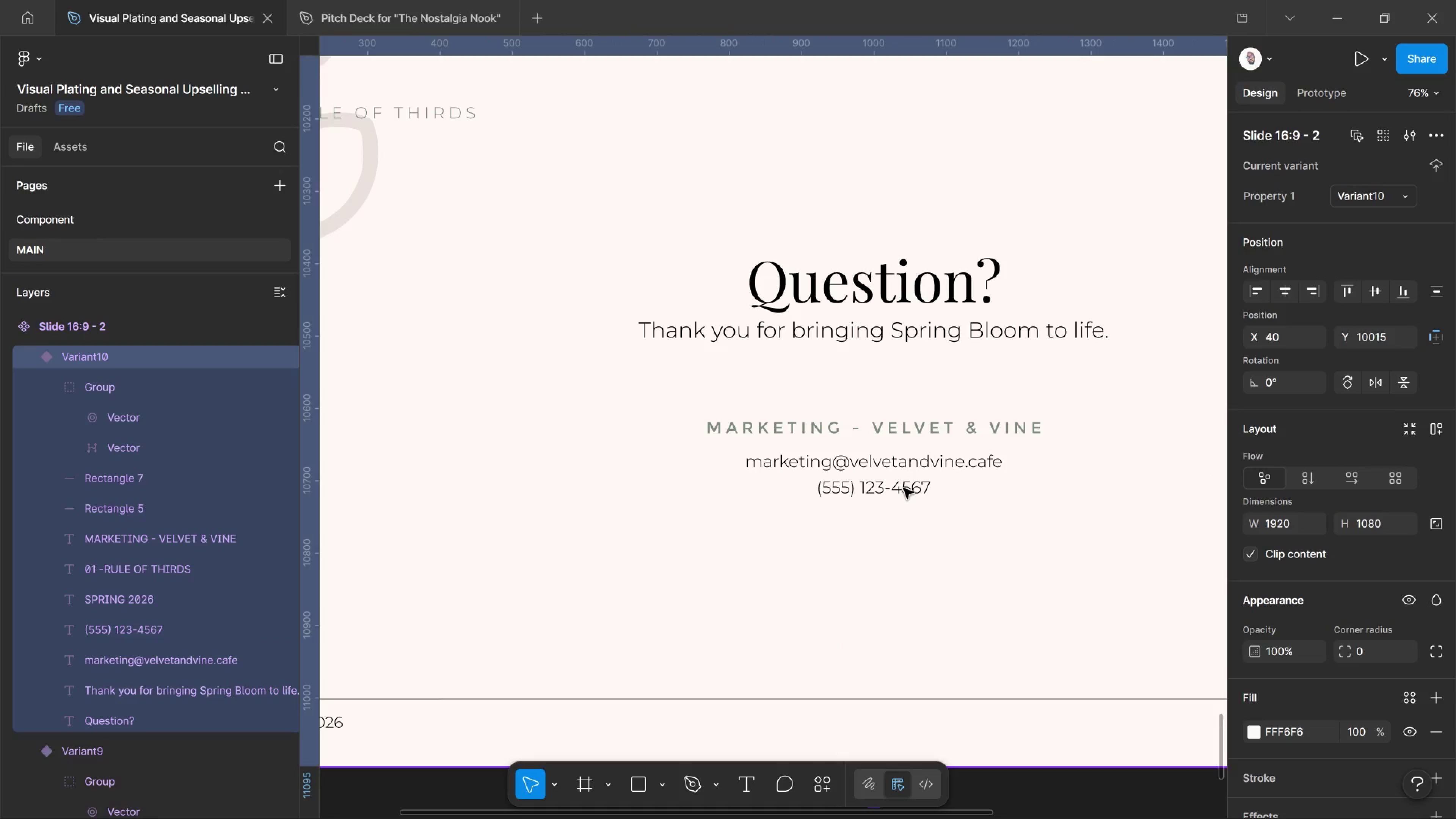 
hold_key(key=ControlLeft, duration=1.14)
left_click([904, 488])
 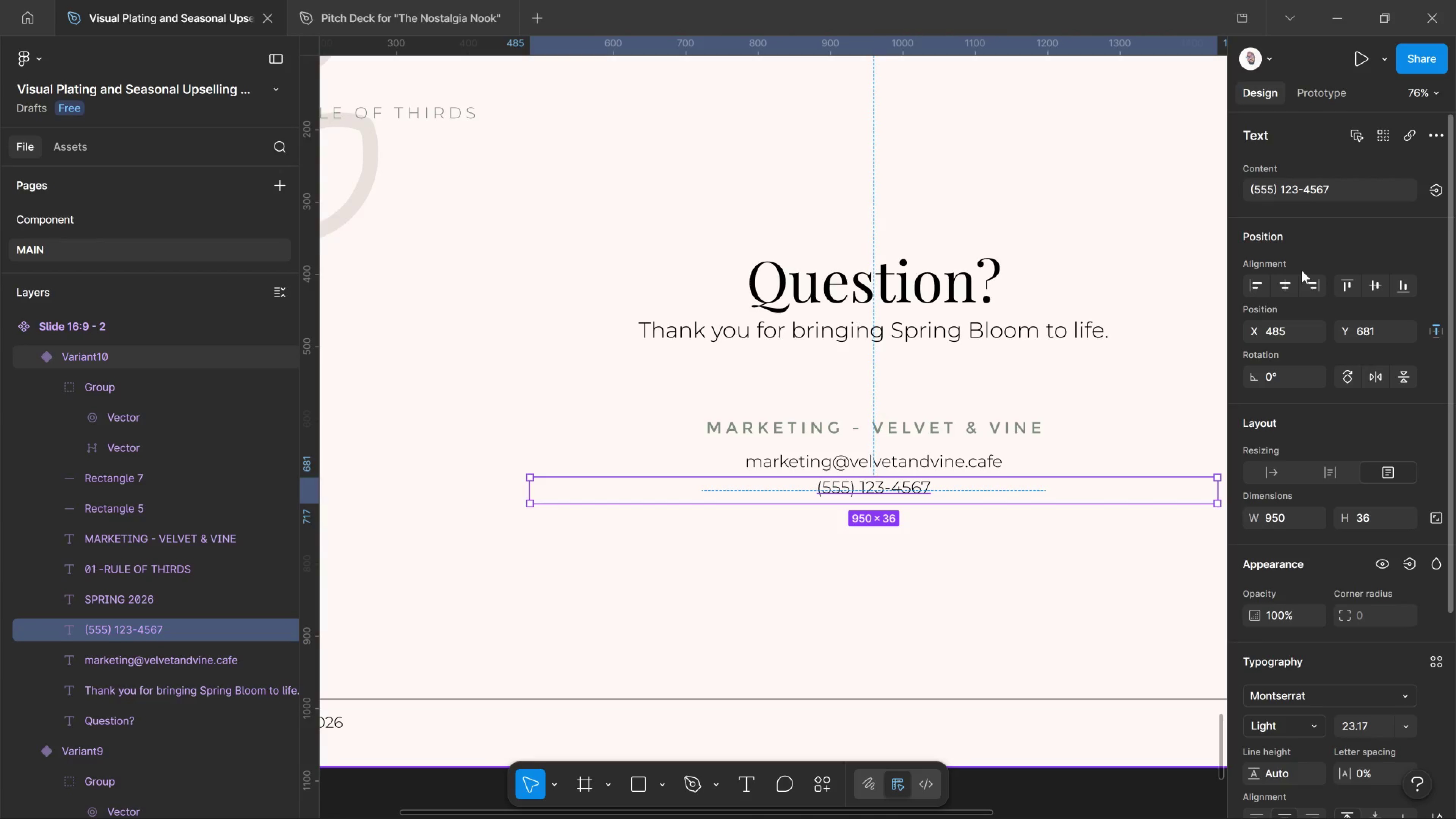 
left_click([1289, 287])
 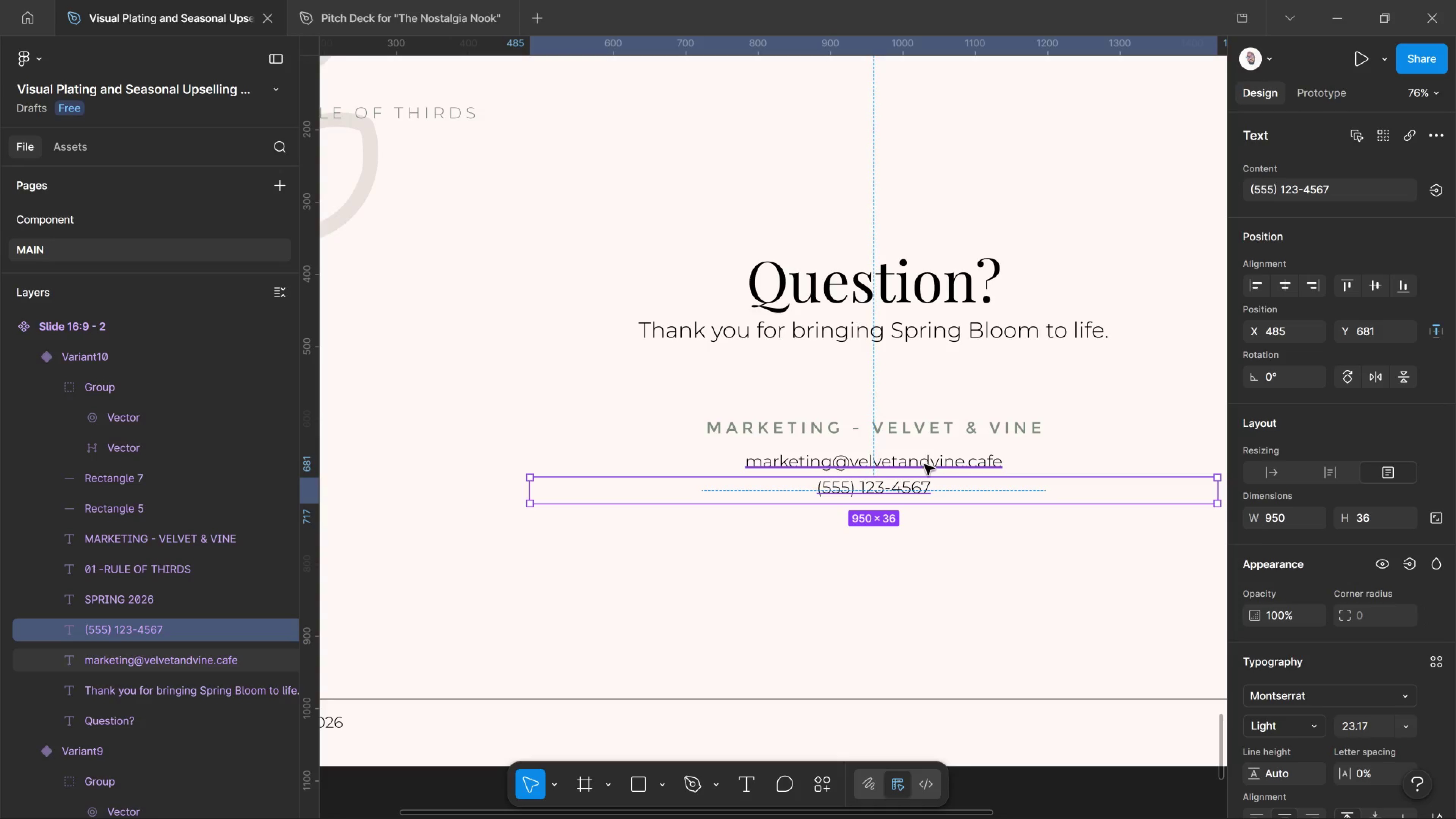 
left_click([924, 464])
 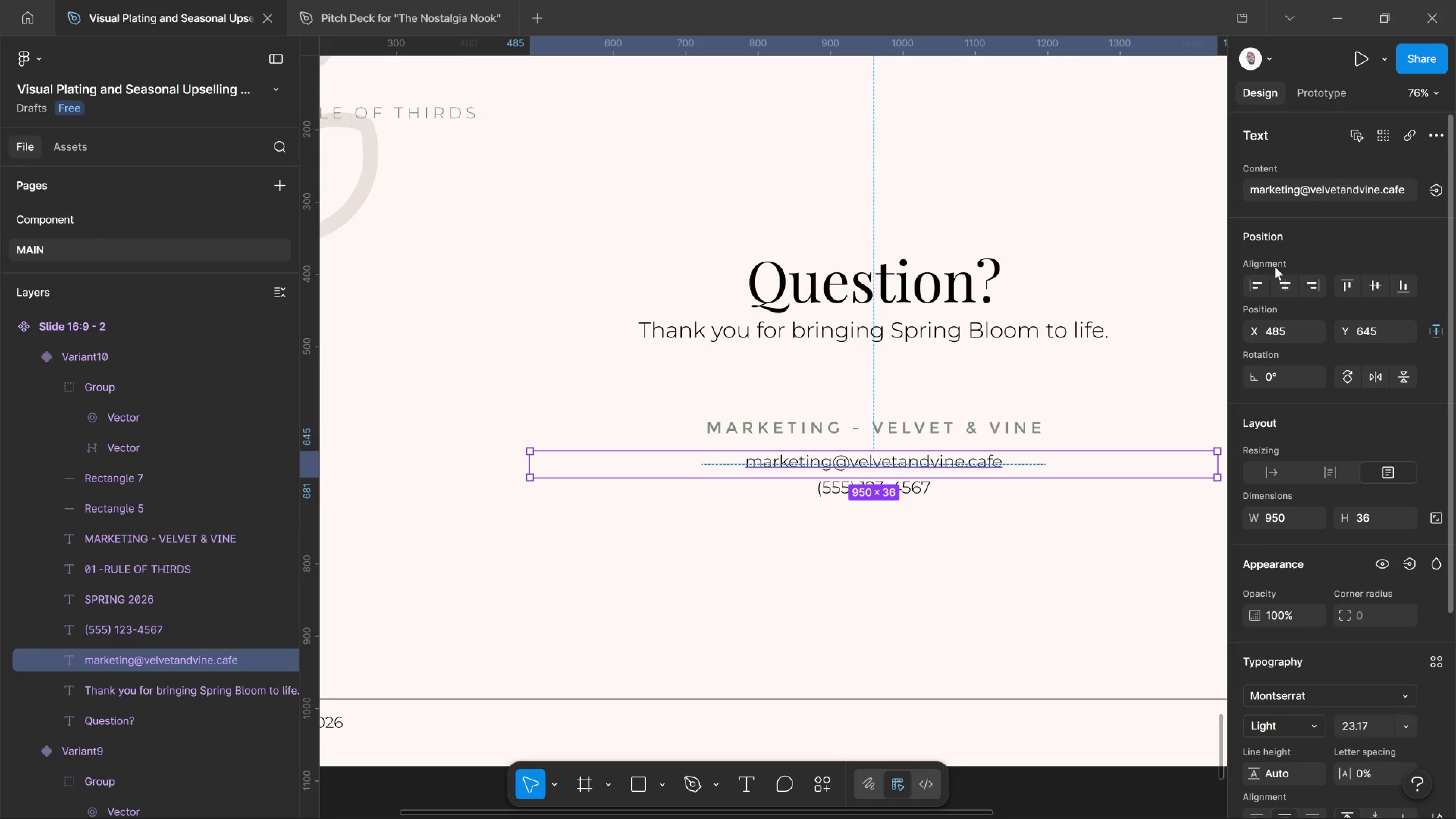 
left_click_drag(start_coordinate=[1282, 278], to_coordinate=[1284, 281])
 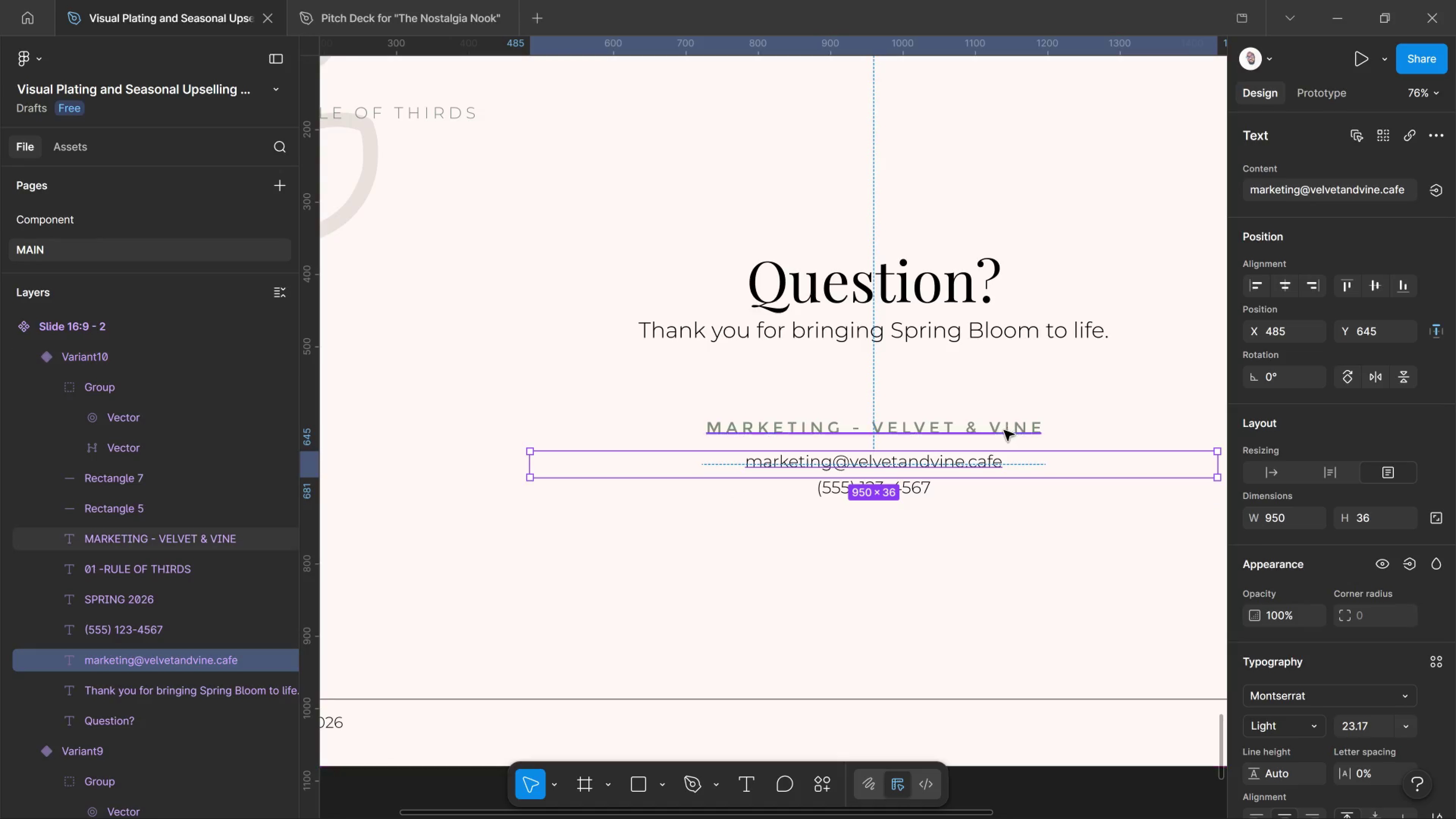 
left_click([1004, 430])
 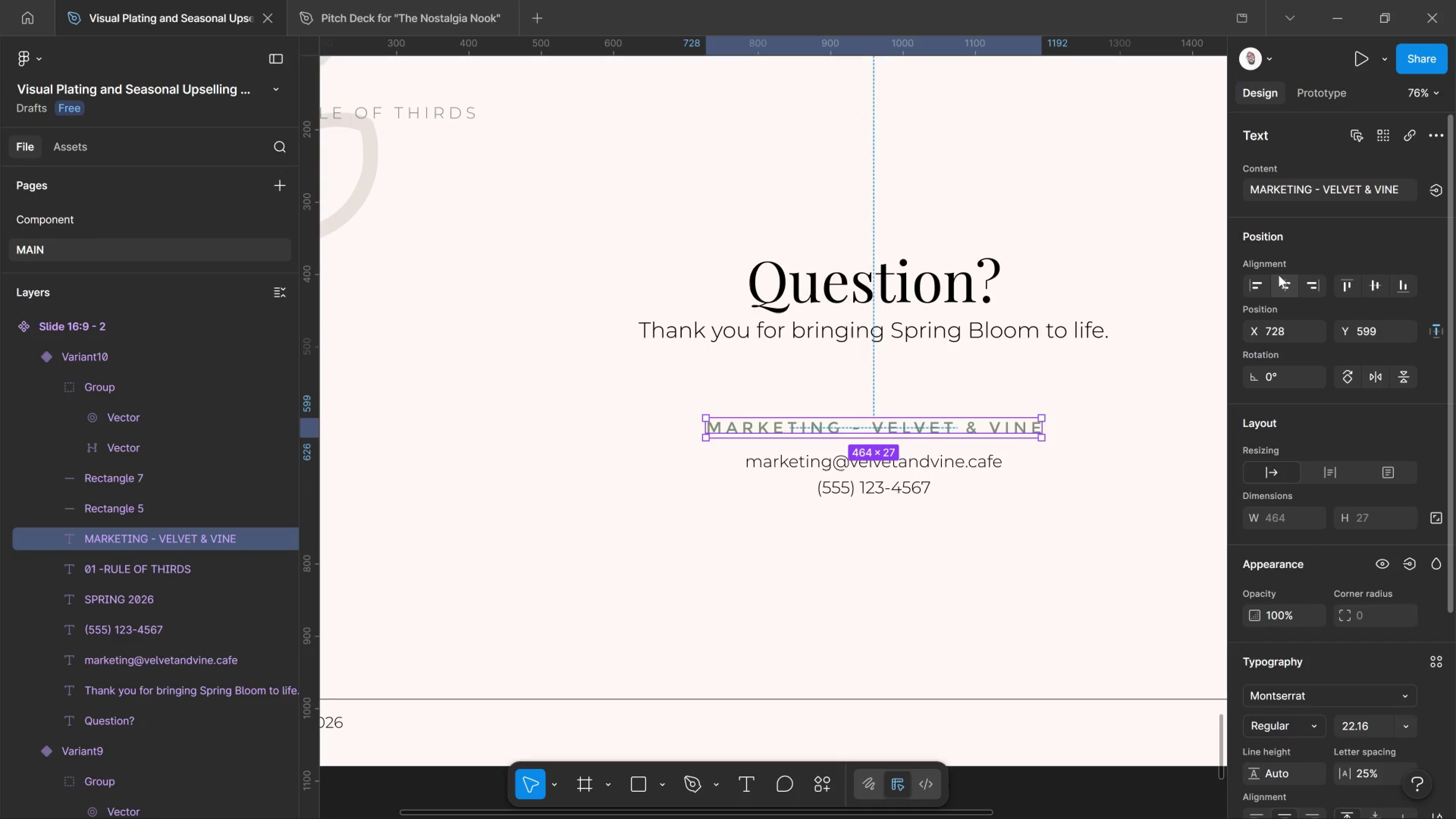 
left_click([1285, 284])
 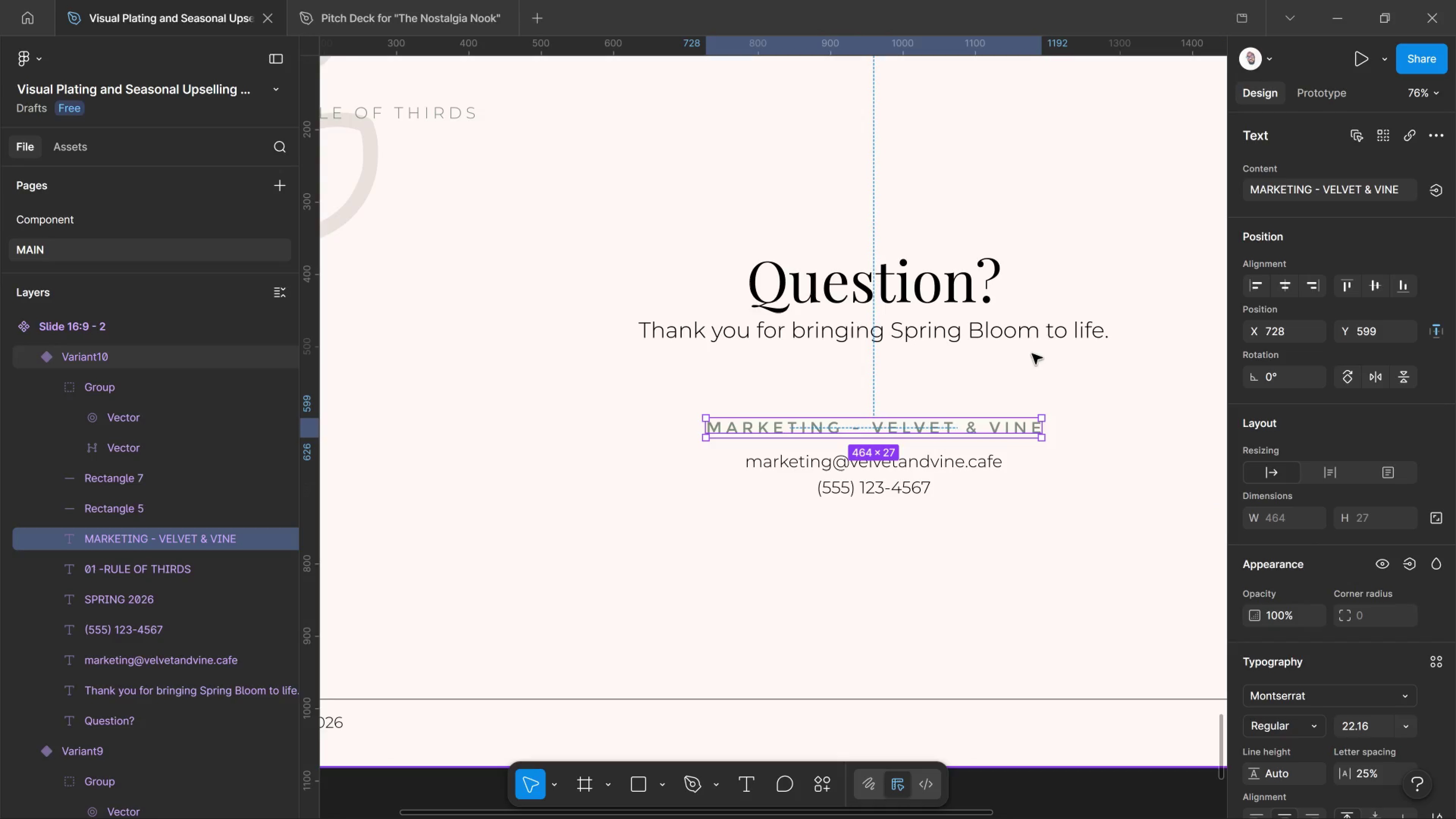 
left_click([1073, 319])
 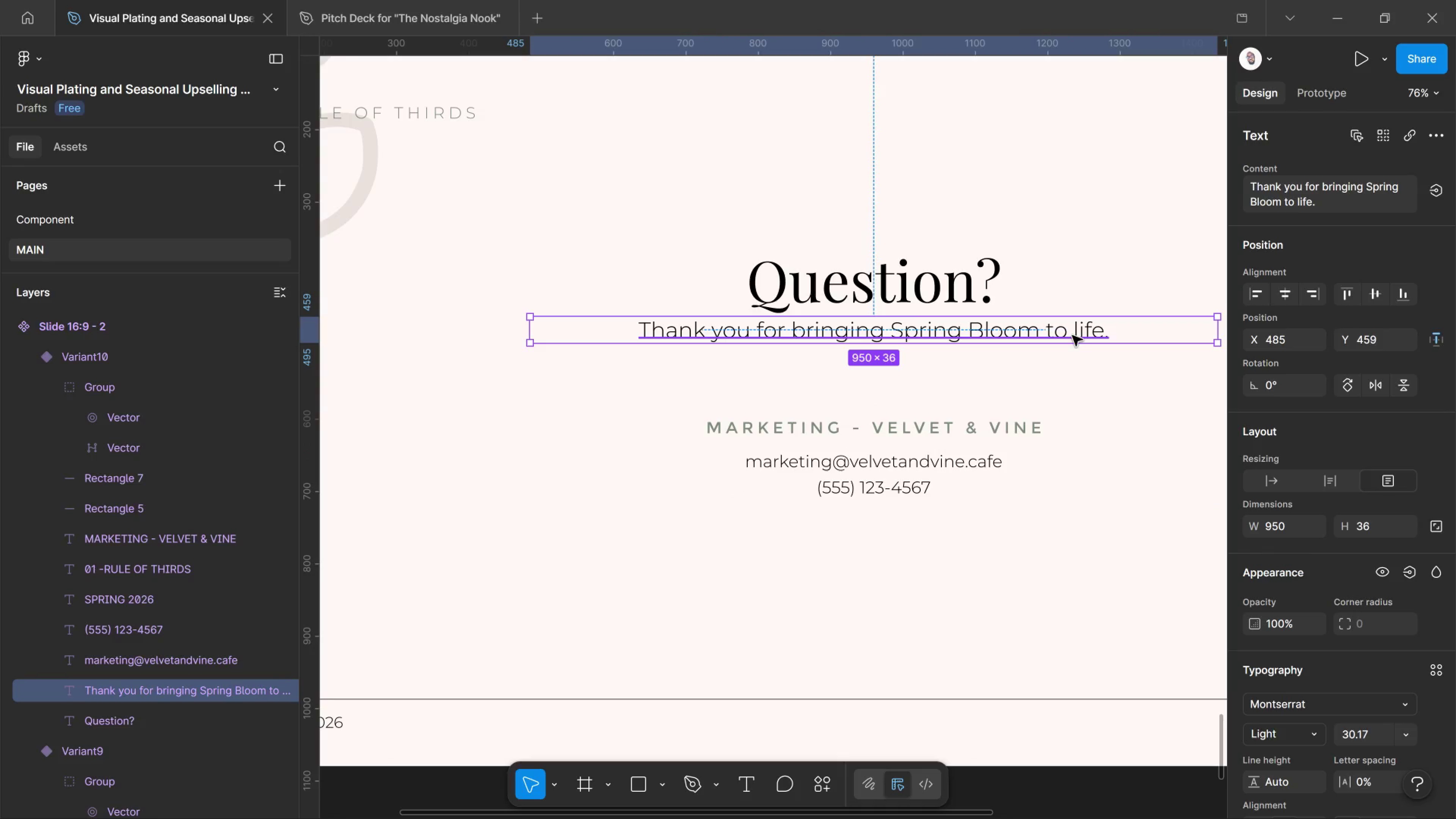 
key(Shift+ArrowDown)
 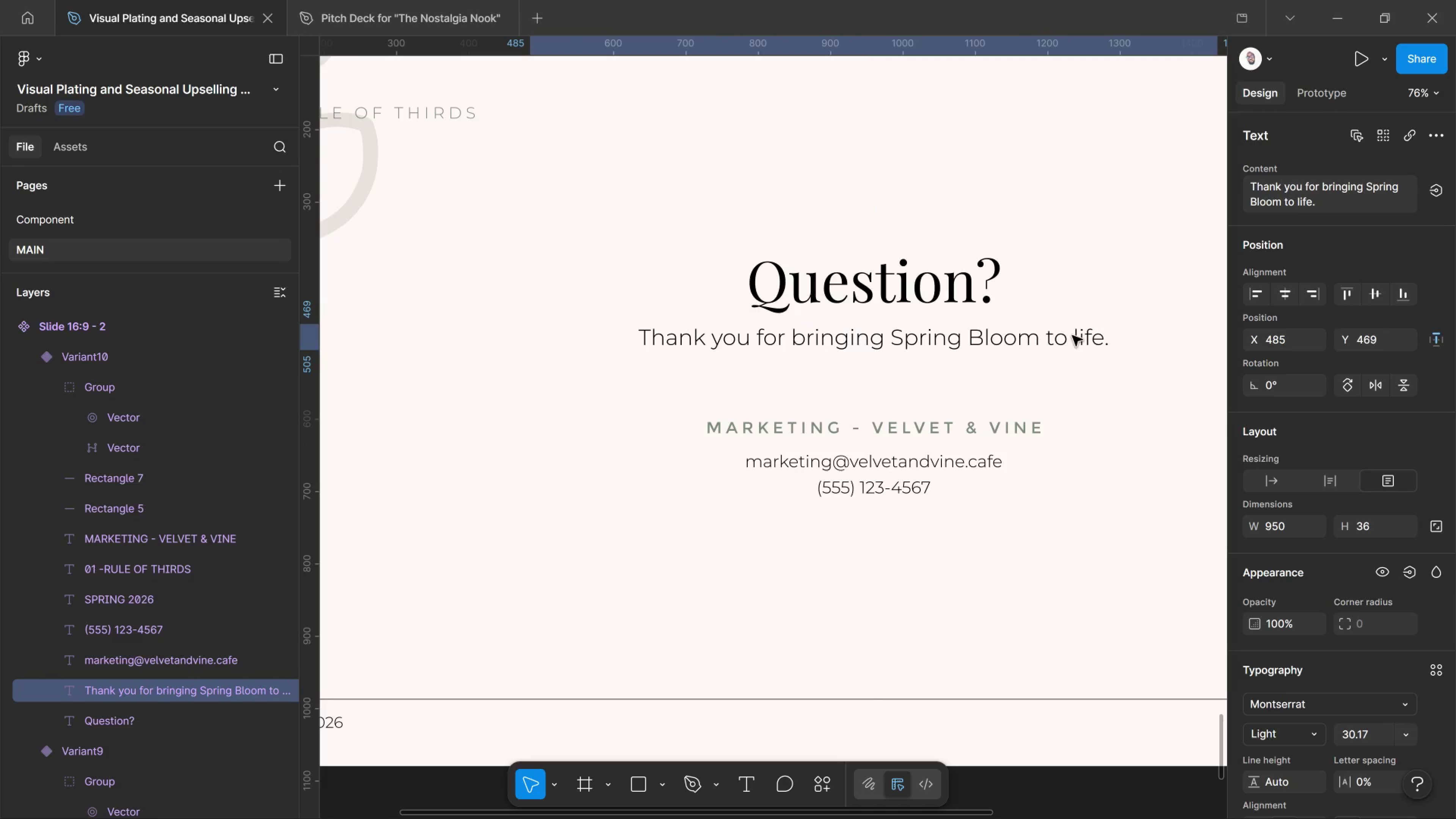 
key(ArrowDown)
 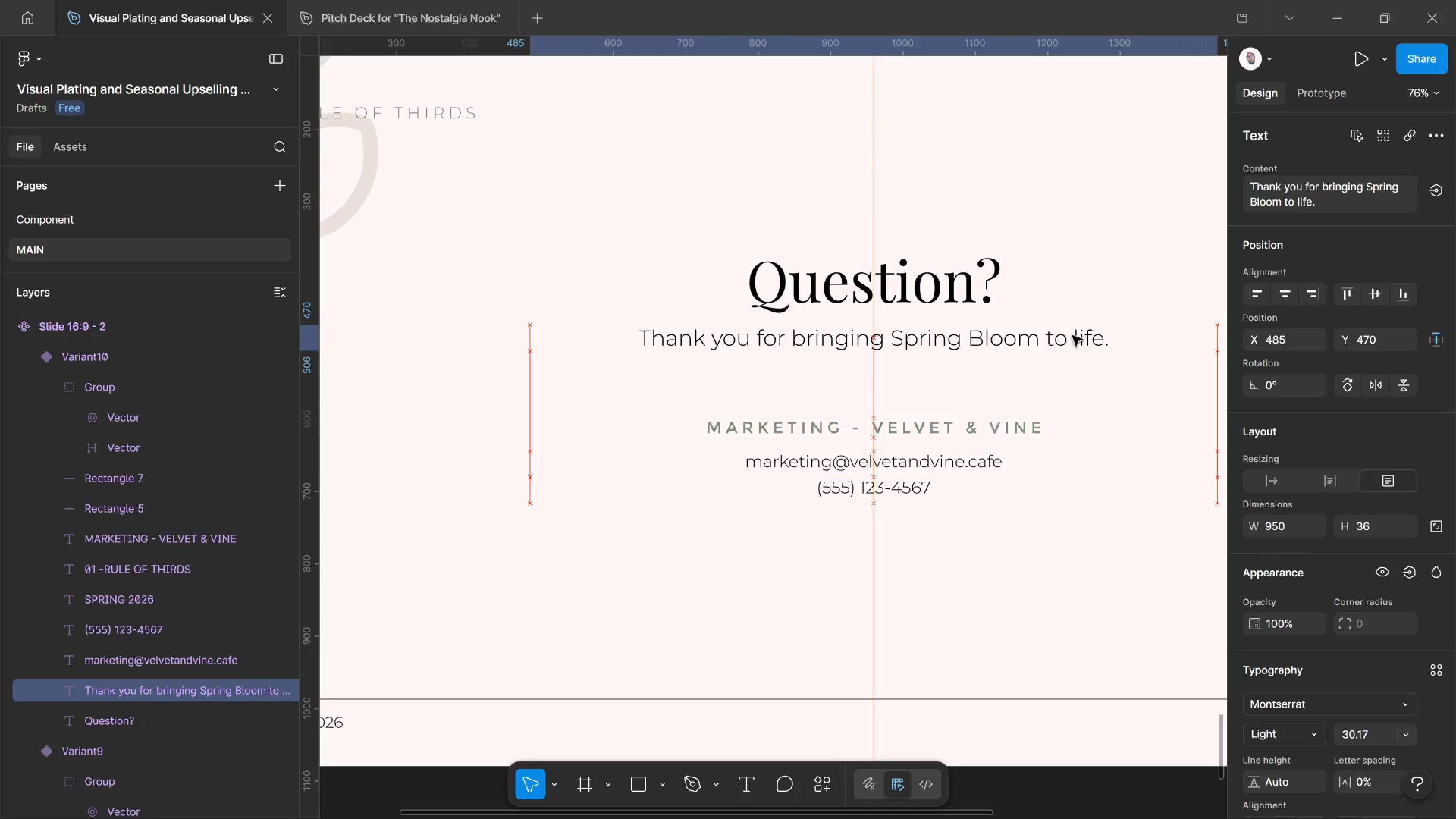 
key(Shift+ShiftRight)
 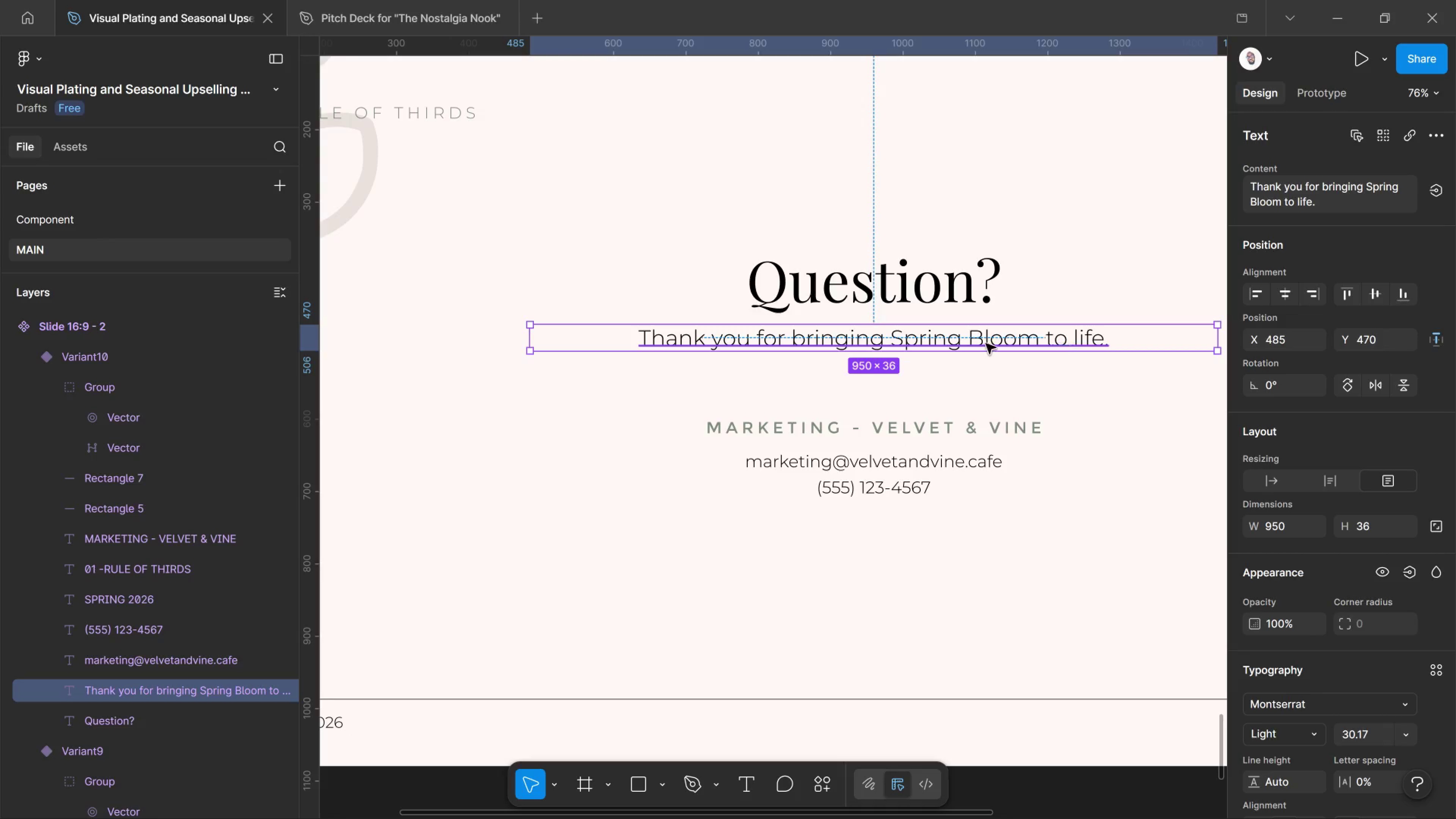 
hold_key(key=ControlLeft, duration=1.02)
scroll: coordinate [983, 360], scroll_direction: down, amount: 7.0
 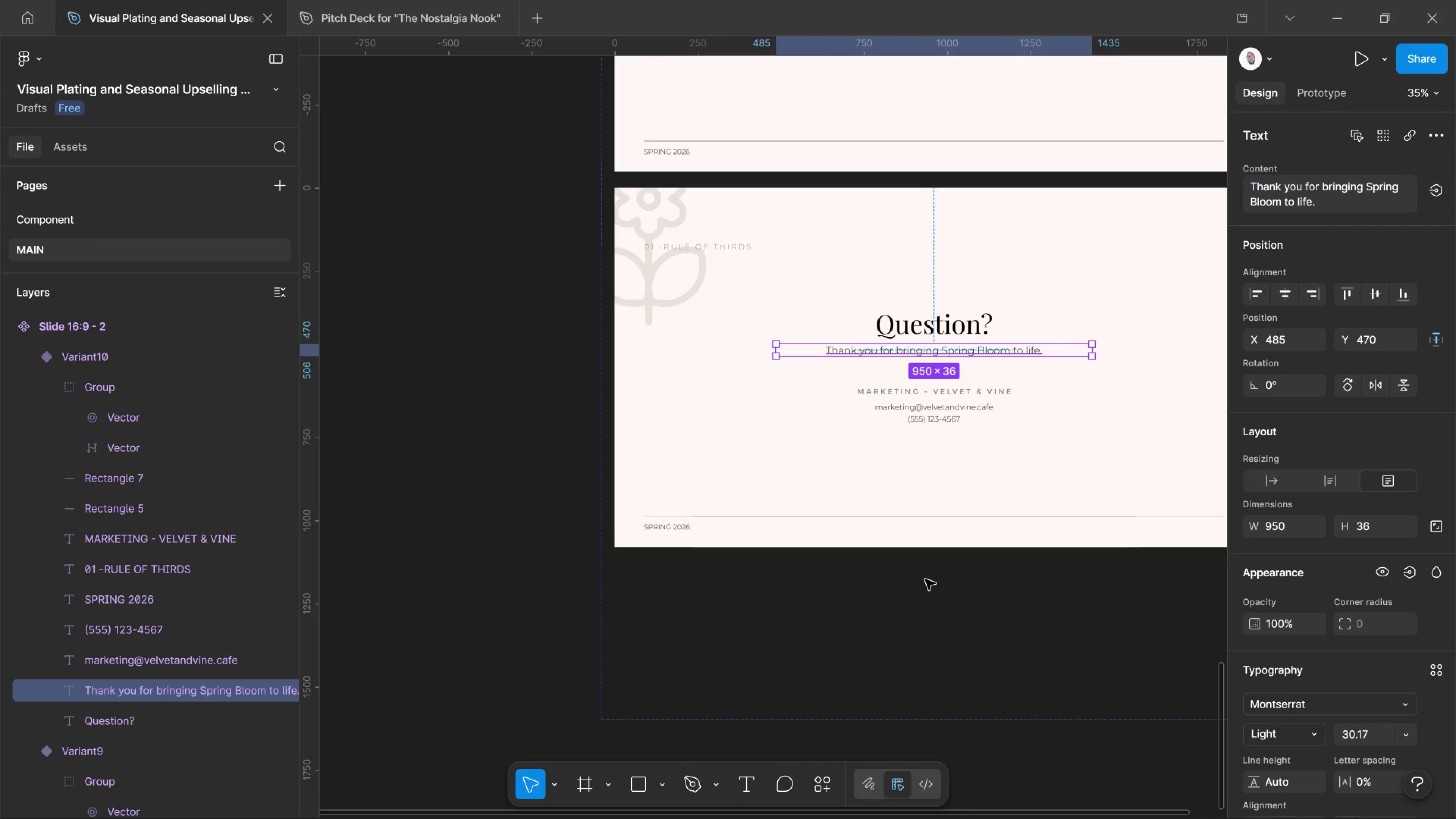 
left_click([925, 579])
 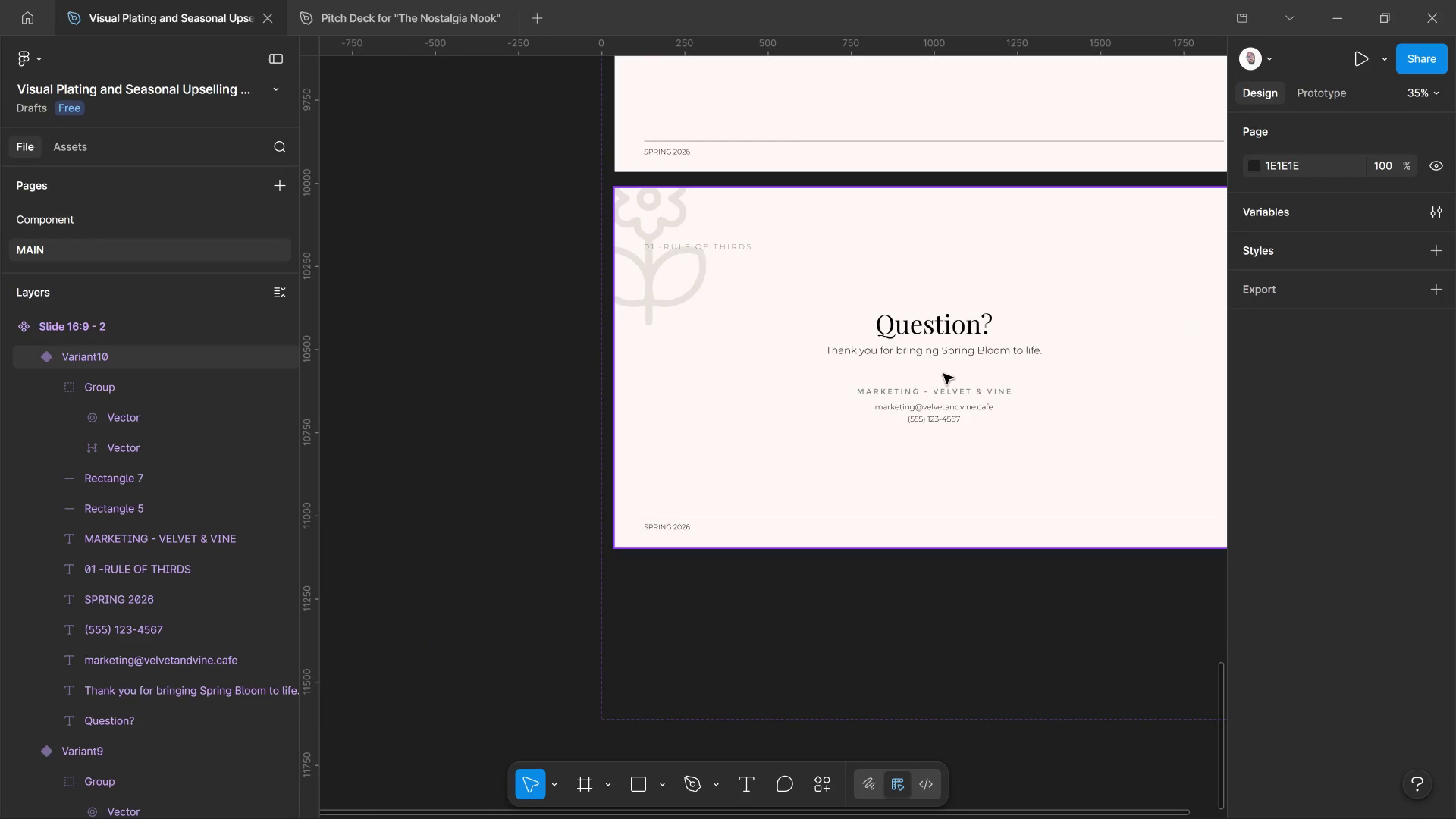 
left_click_drag(start_coordinate=[939, 327], to_coordinate=[945, 331])
 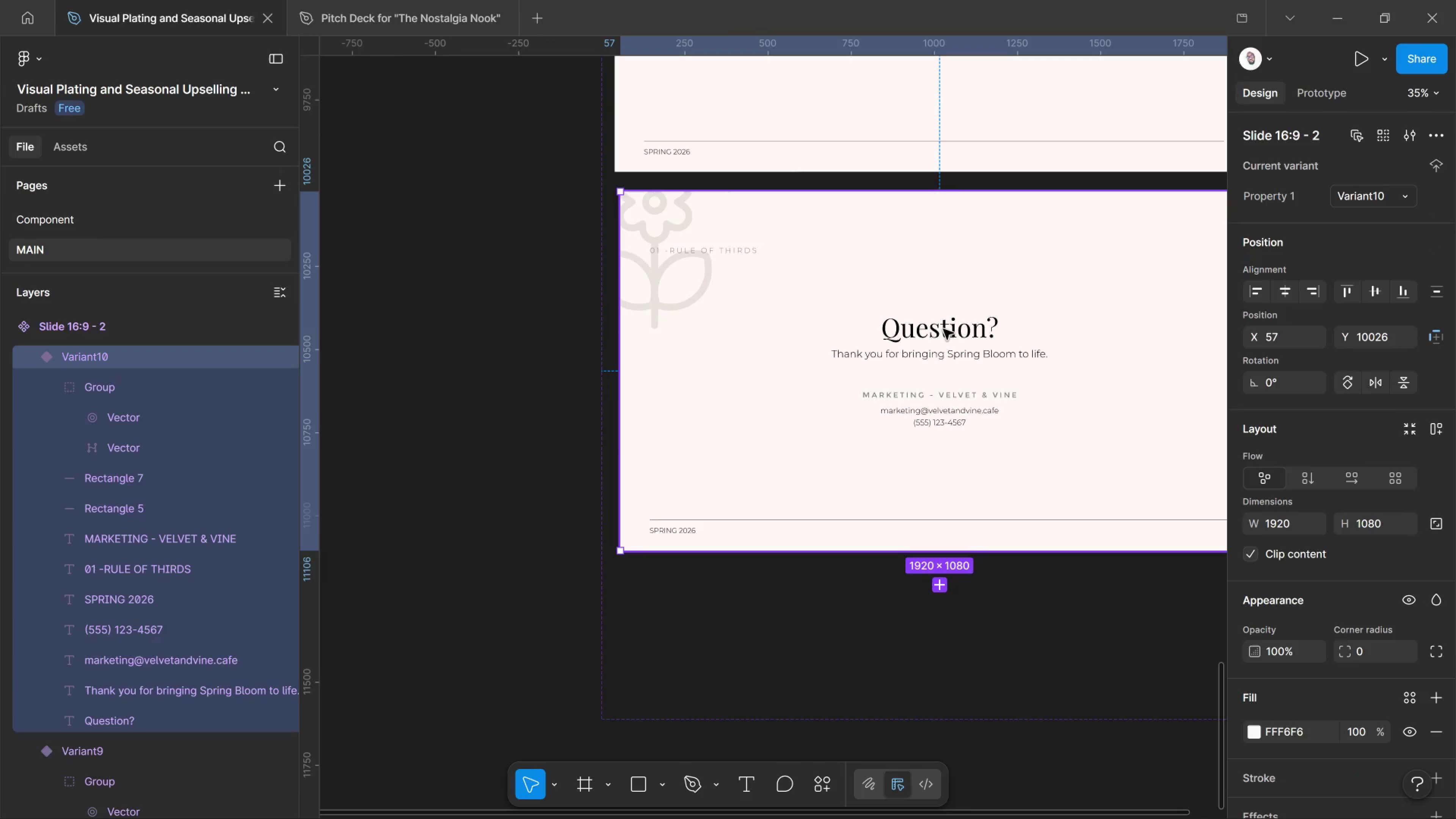 
double_click([943, 329])
 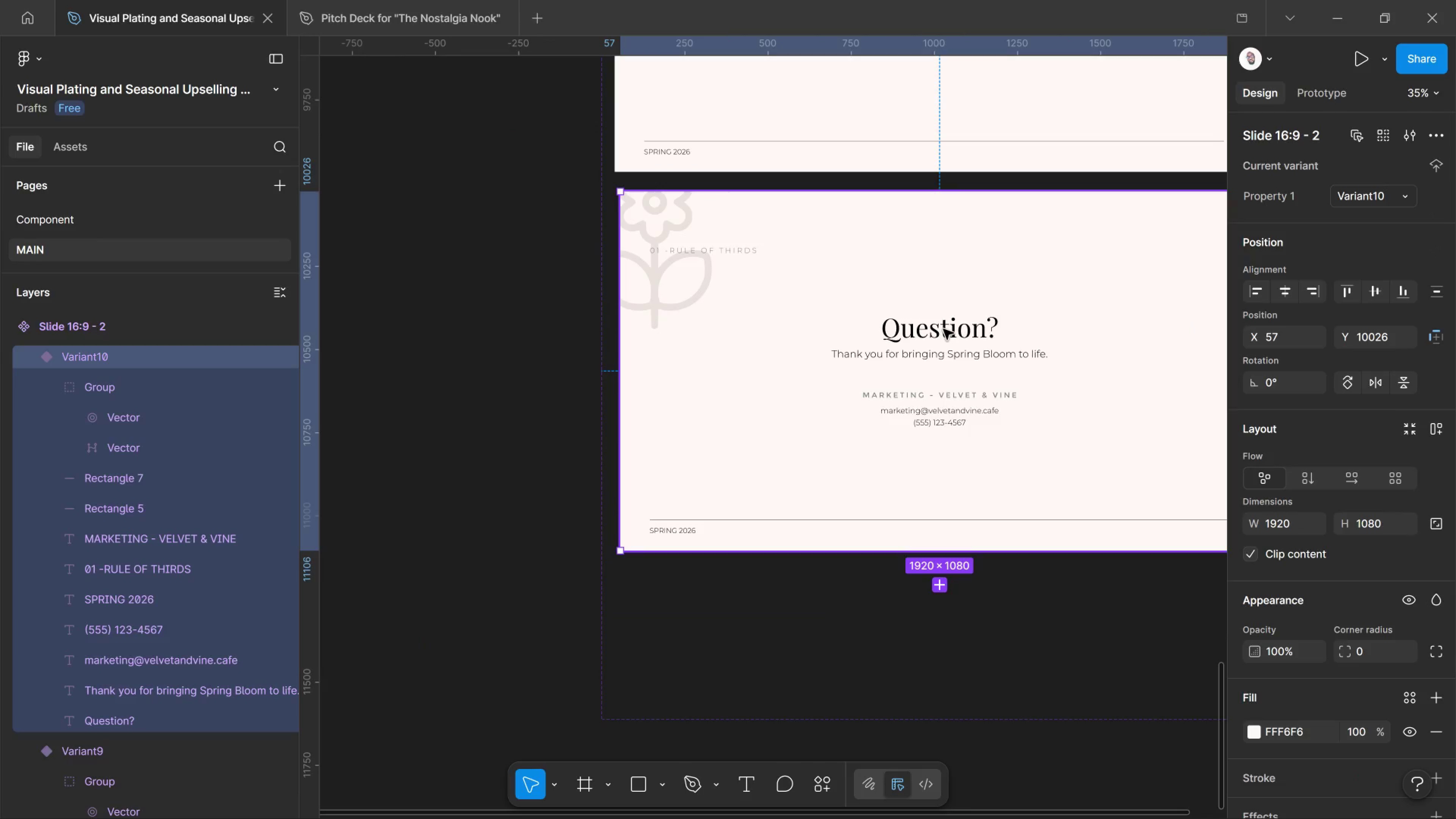 
triple_click([943, 329])
 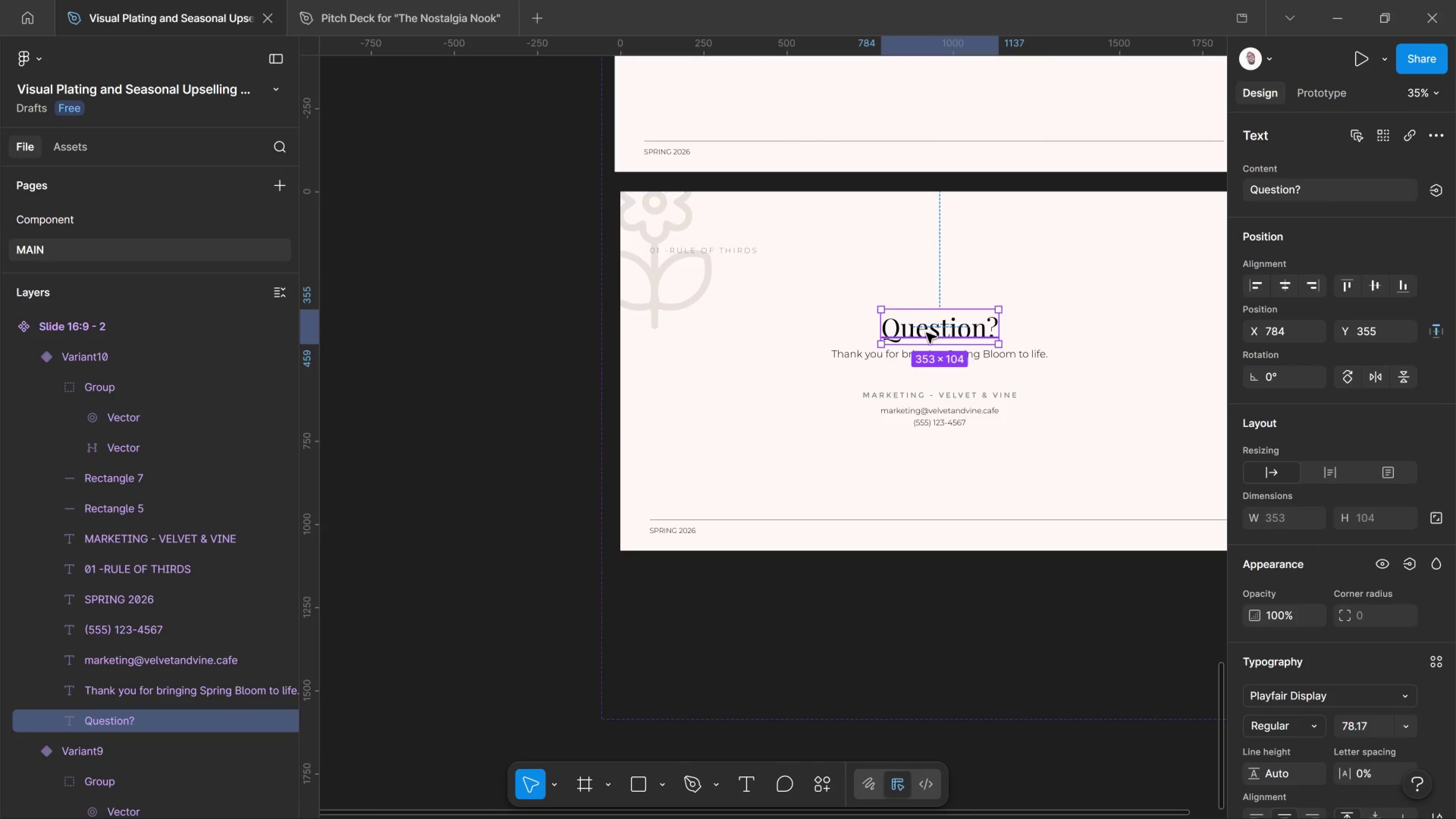 
double_click([926, 333])
 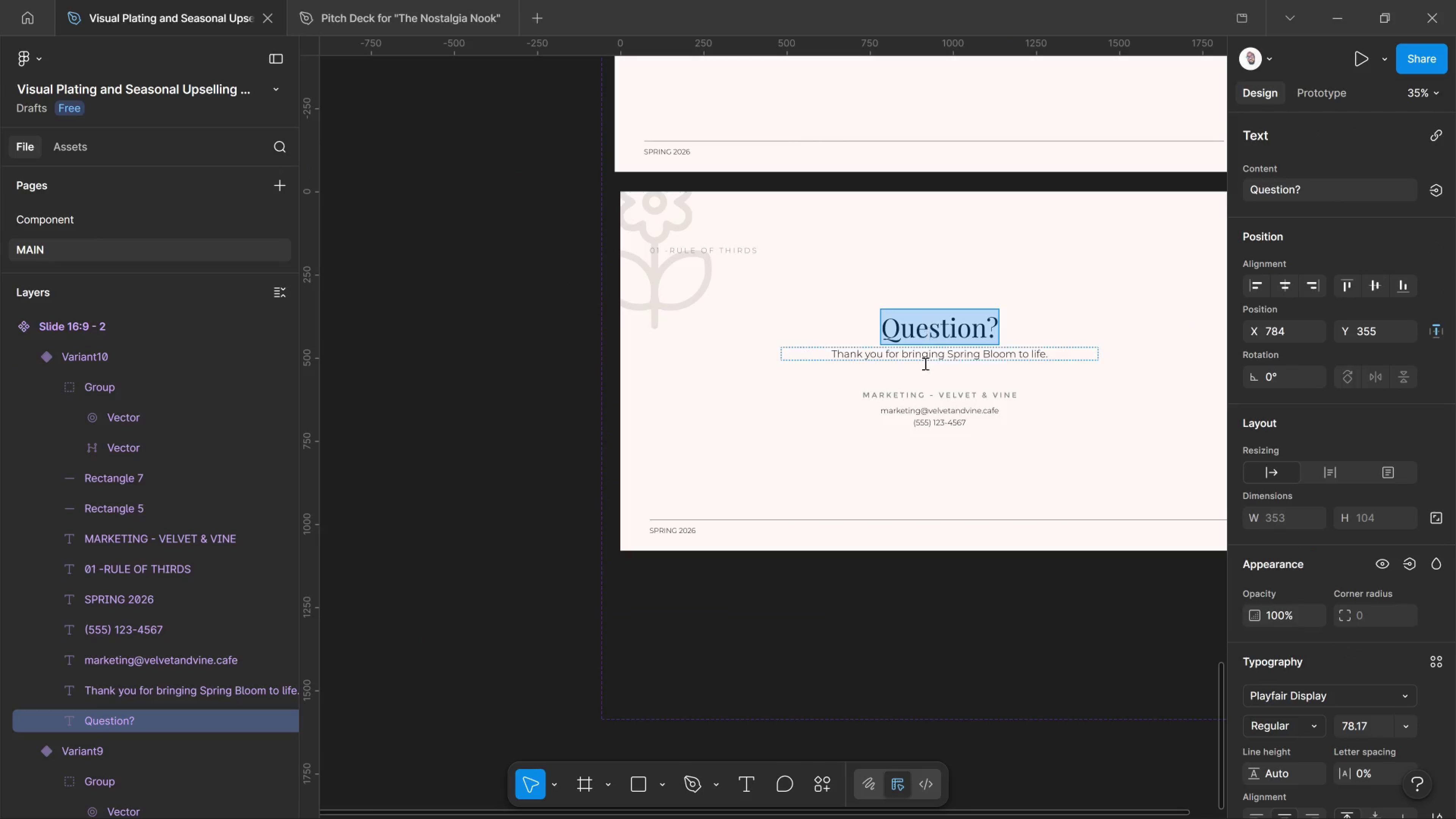 
key(Control+Shift+Period)
 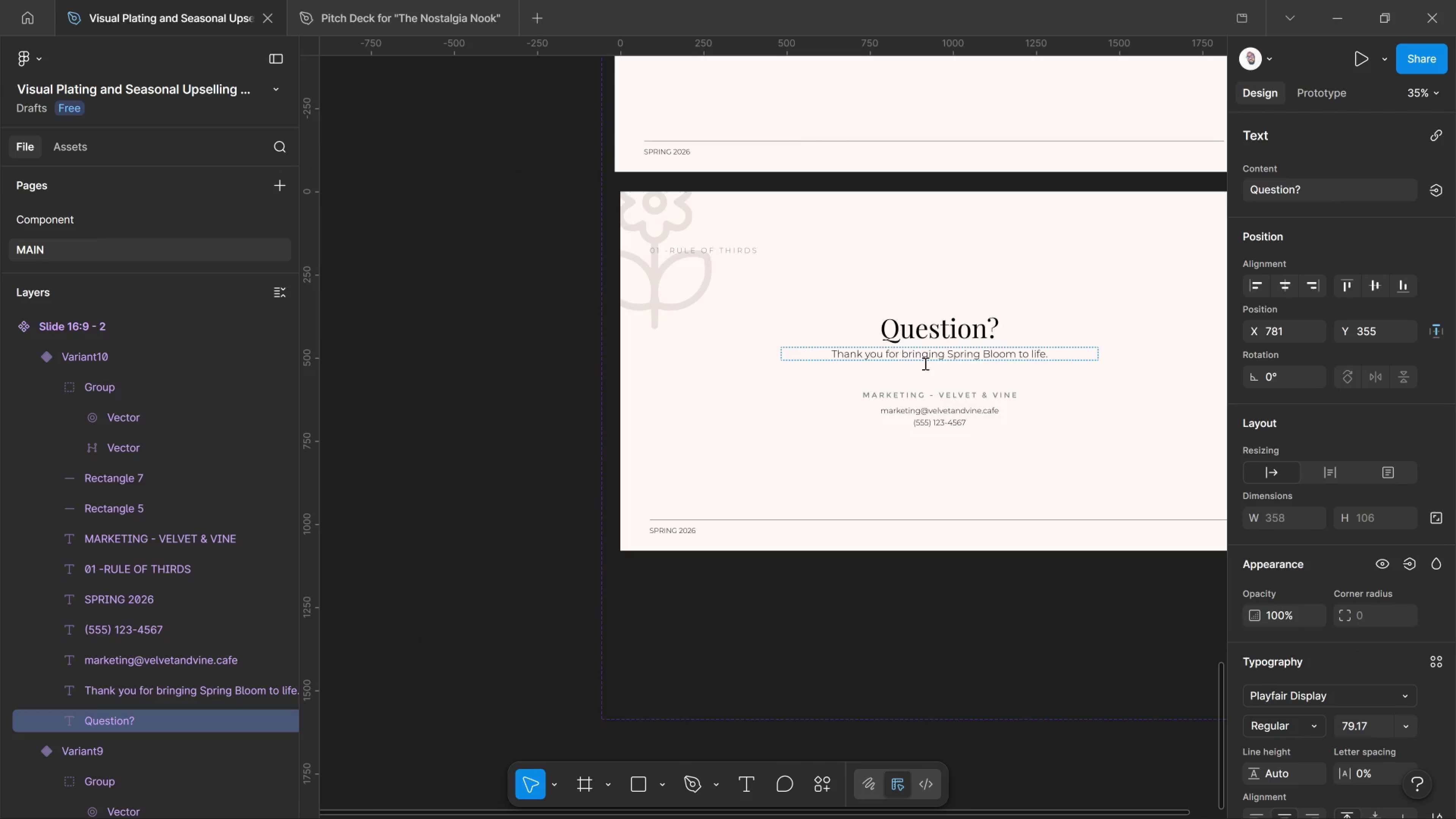 
key(Control+Shift+Period)
 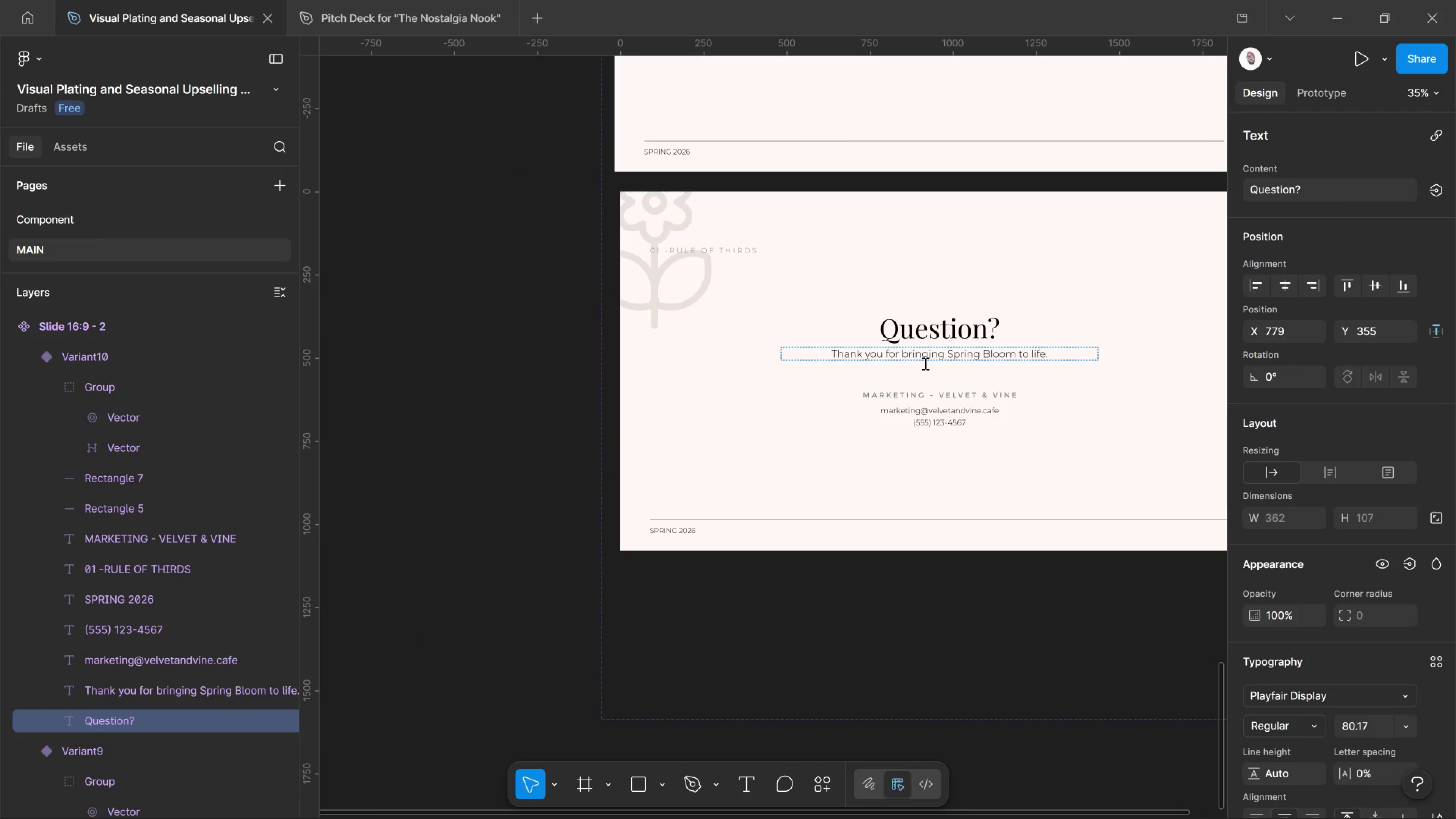 
key(Control+Shift+Period)
 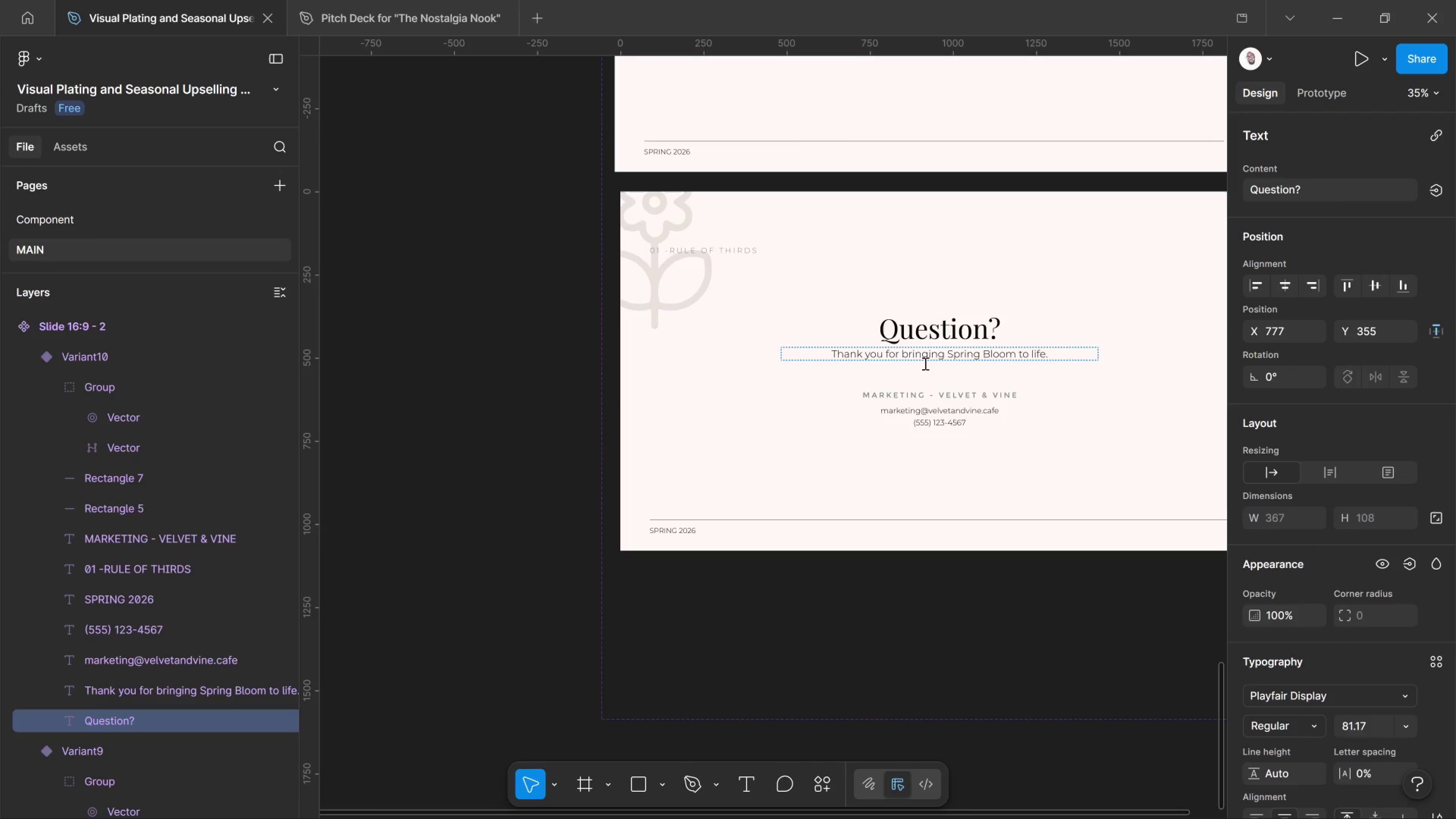 
key(Control+Shift+Period)
 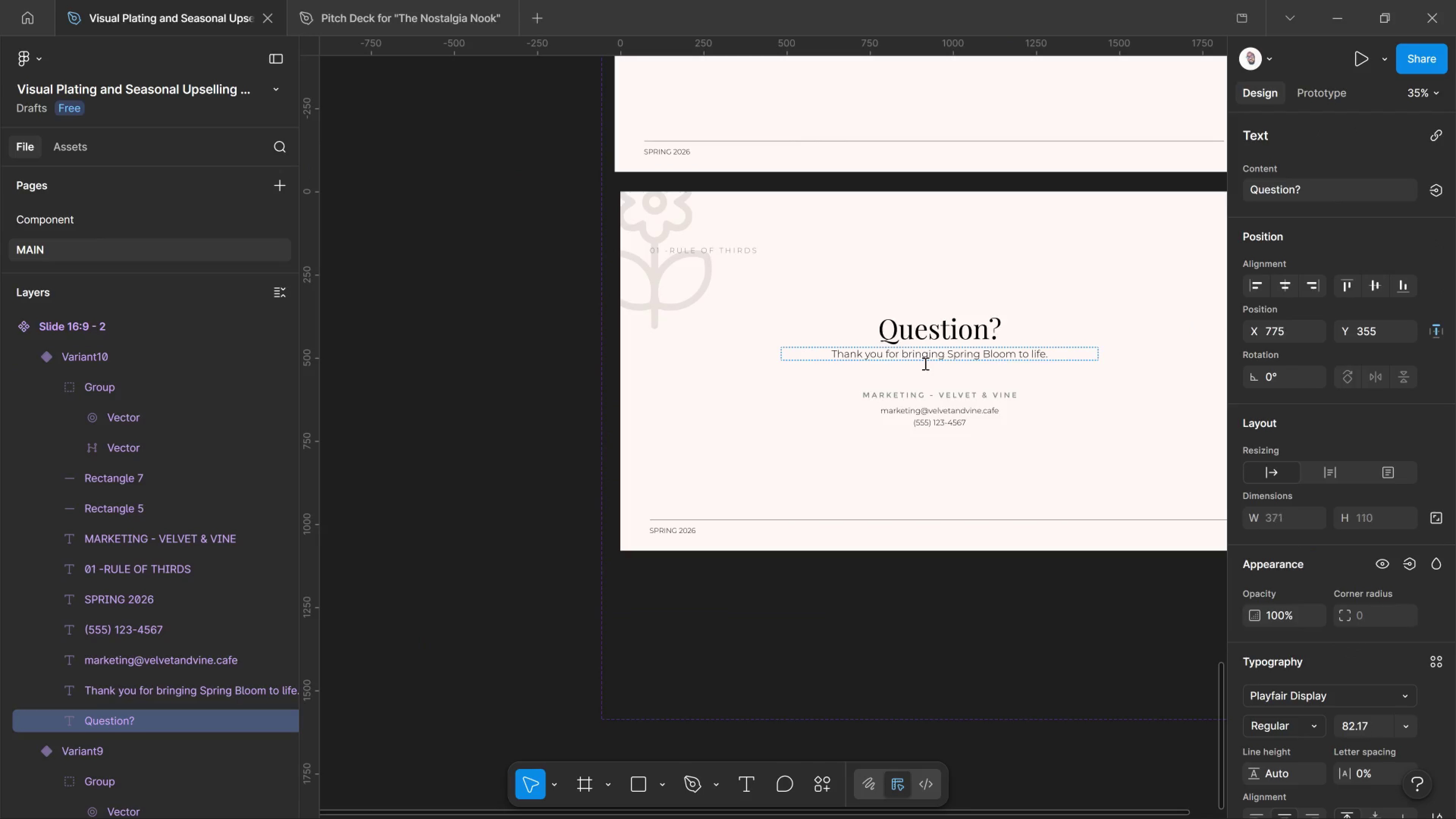 
key(Control+Shift+Period)
 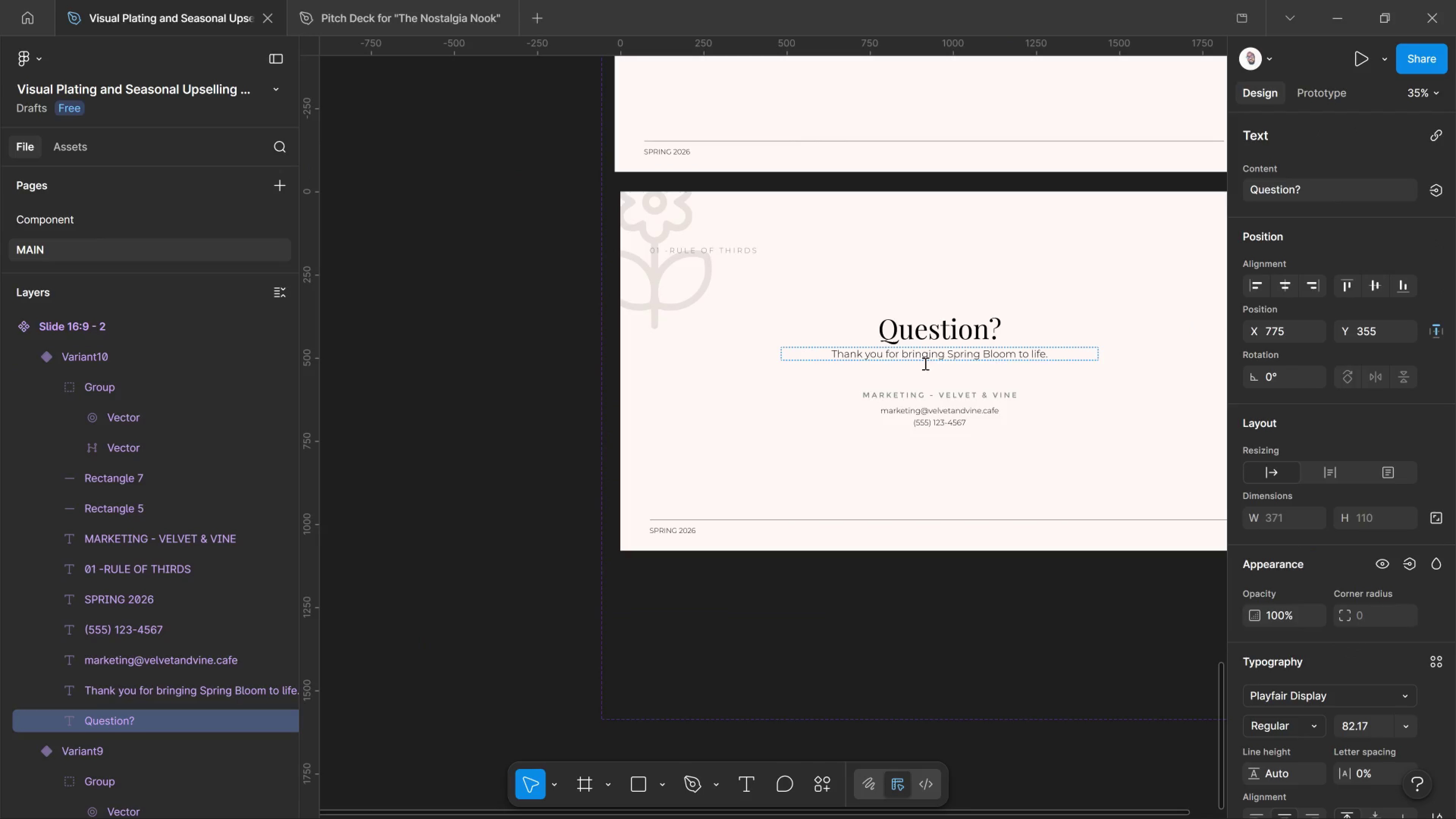 
key(Control+Shift+Period)
 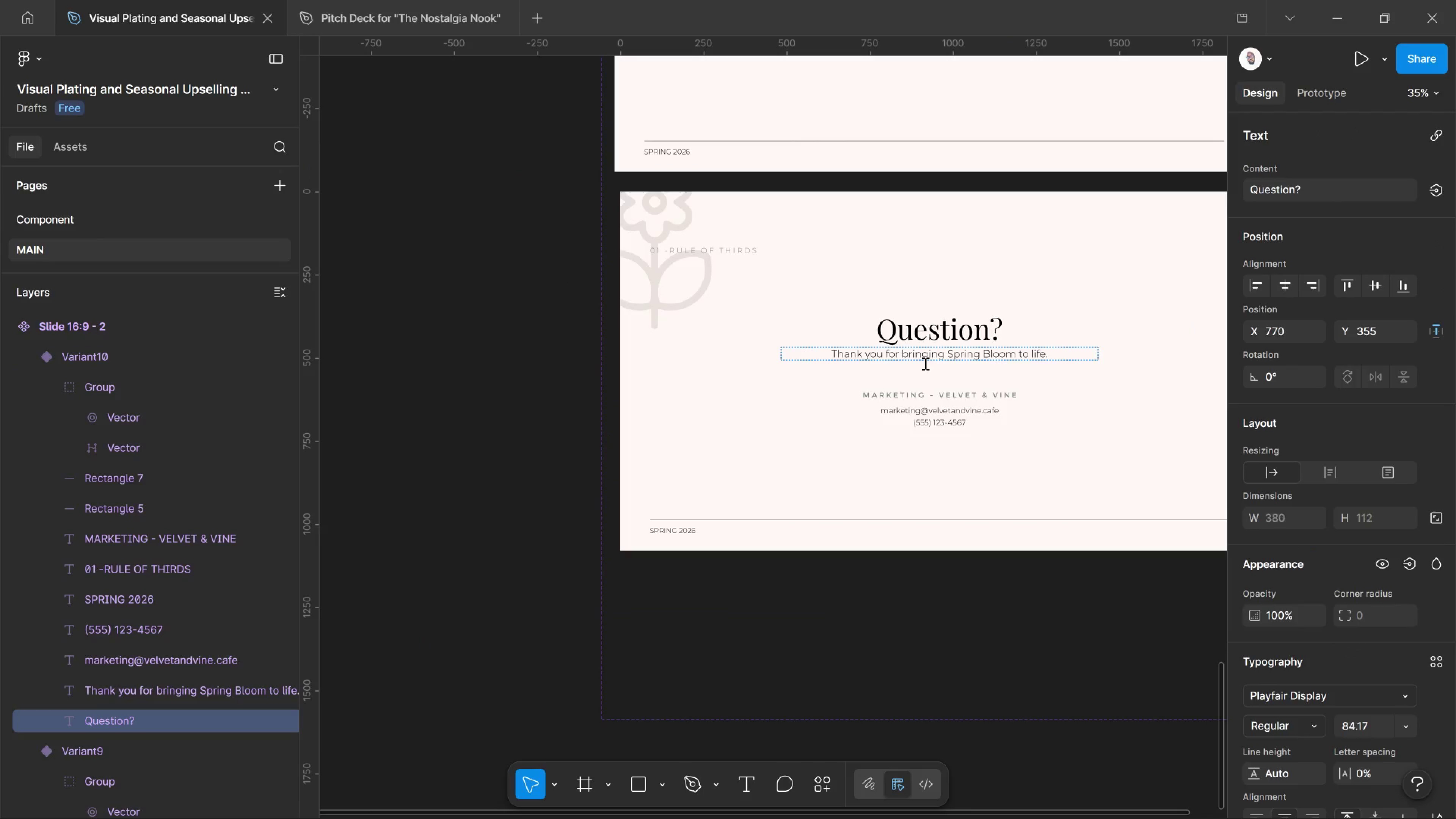 
key(Control+Shift+Period)
 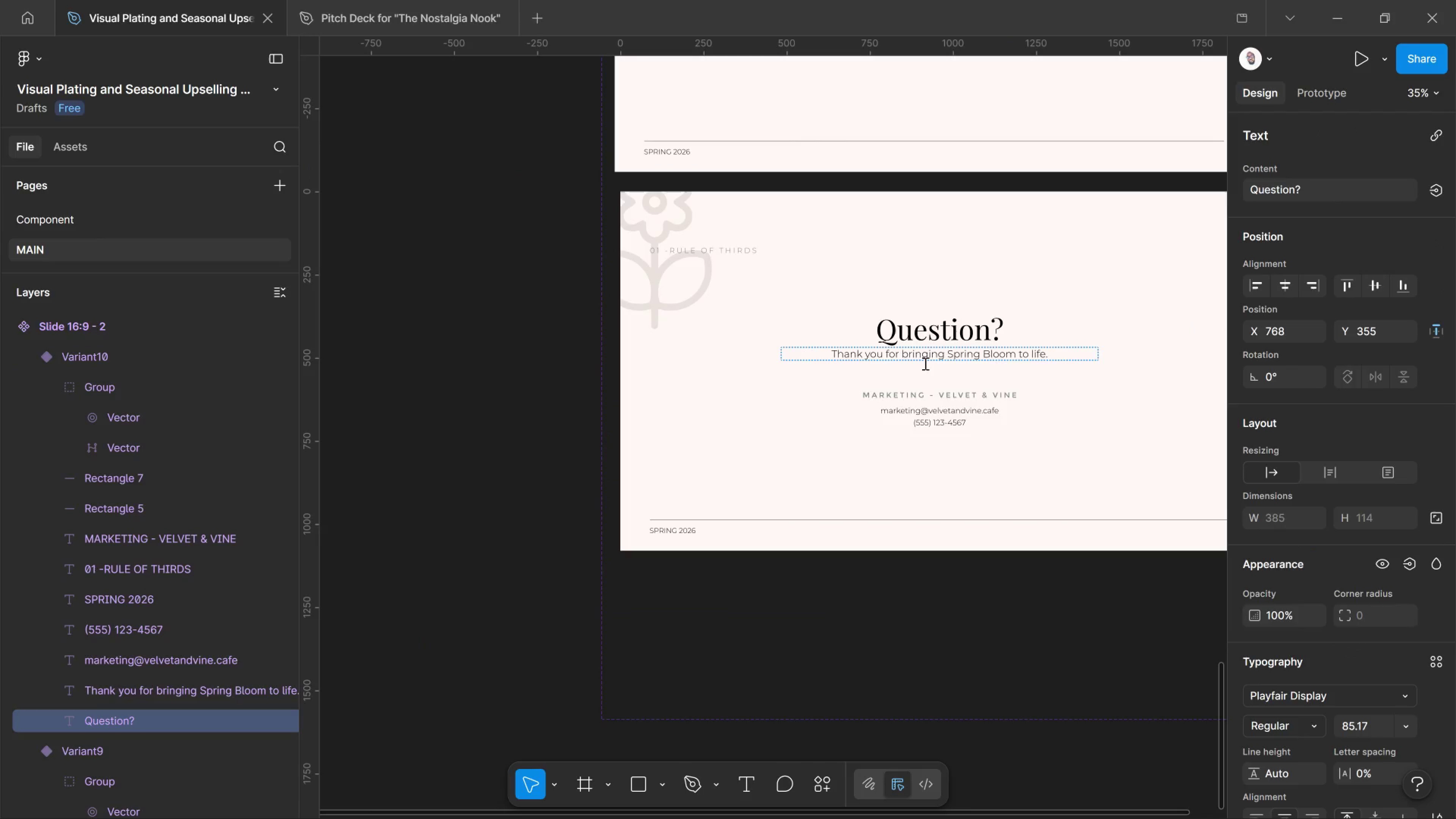 
key(Control+Shift+Period)
 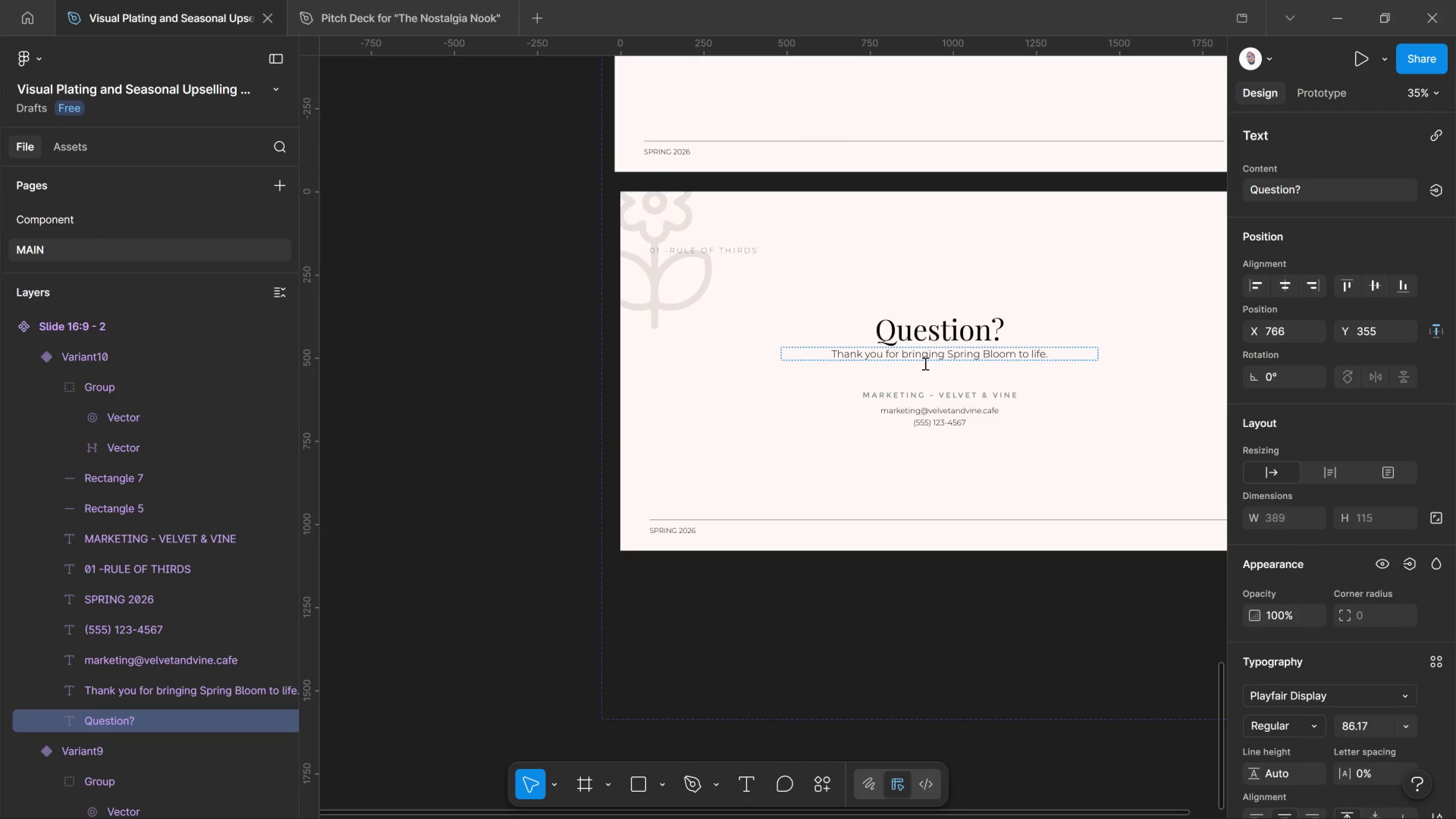 
key(Control+Shift+Period)
 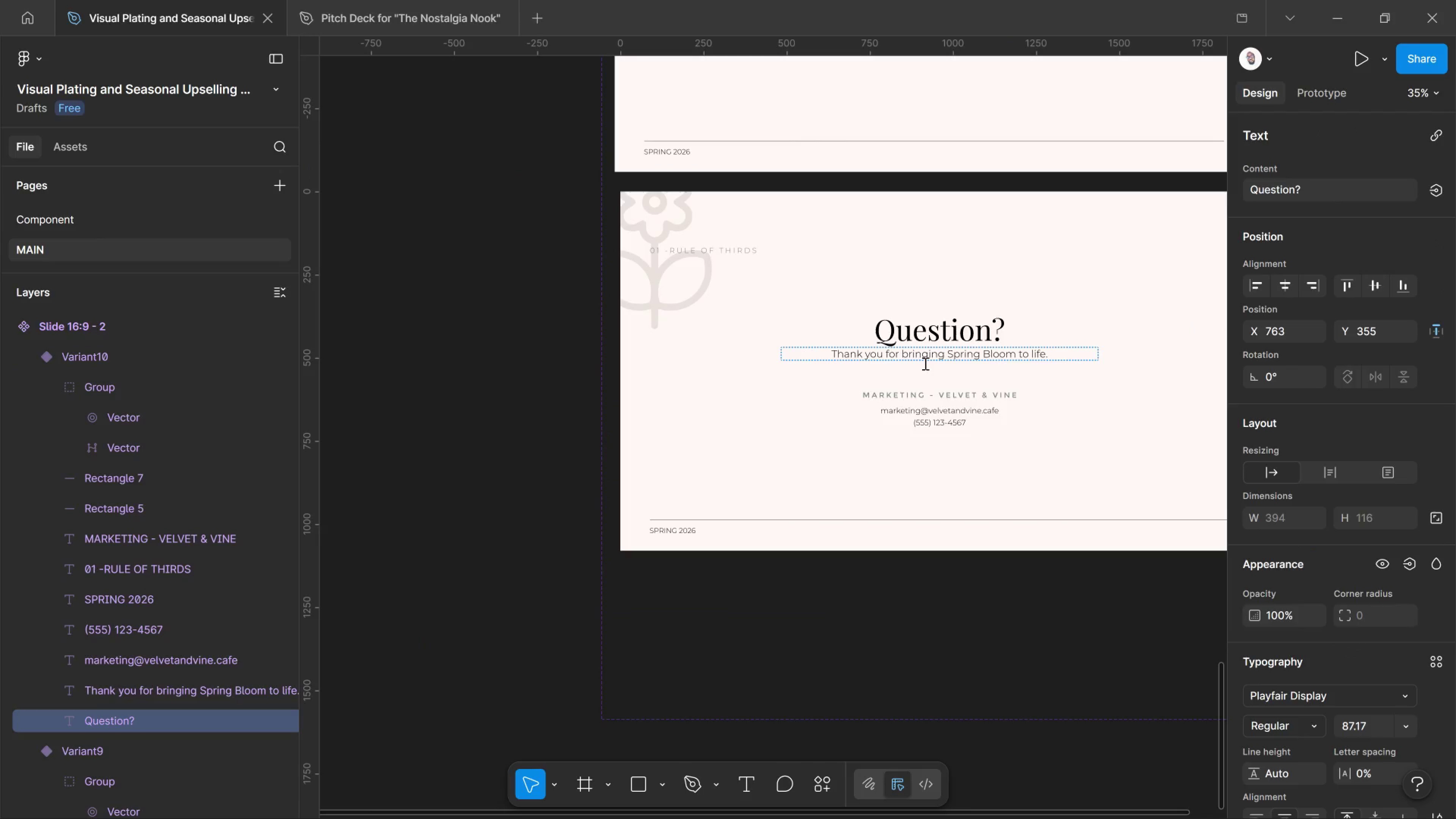 
key(Control+Shift+Period)
 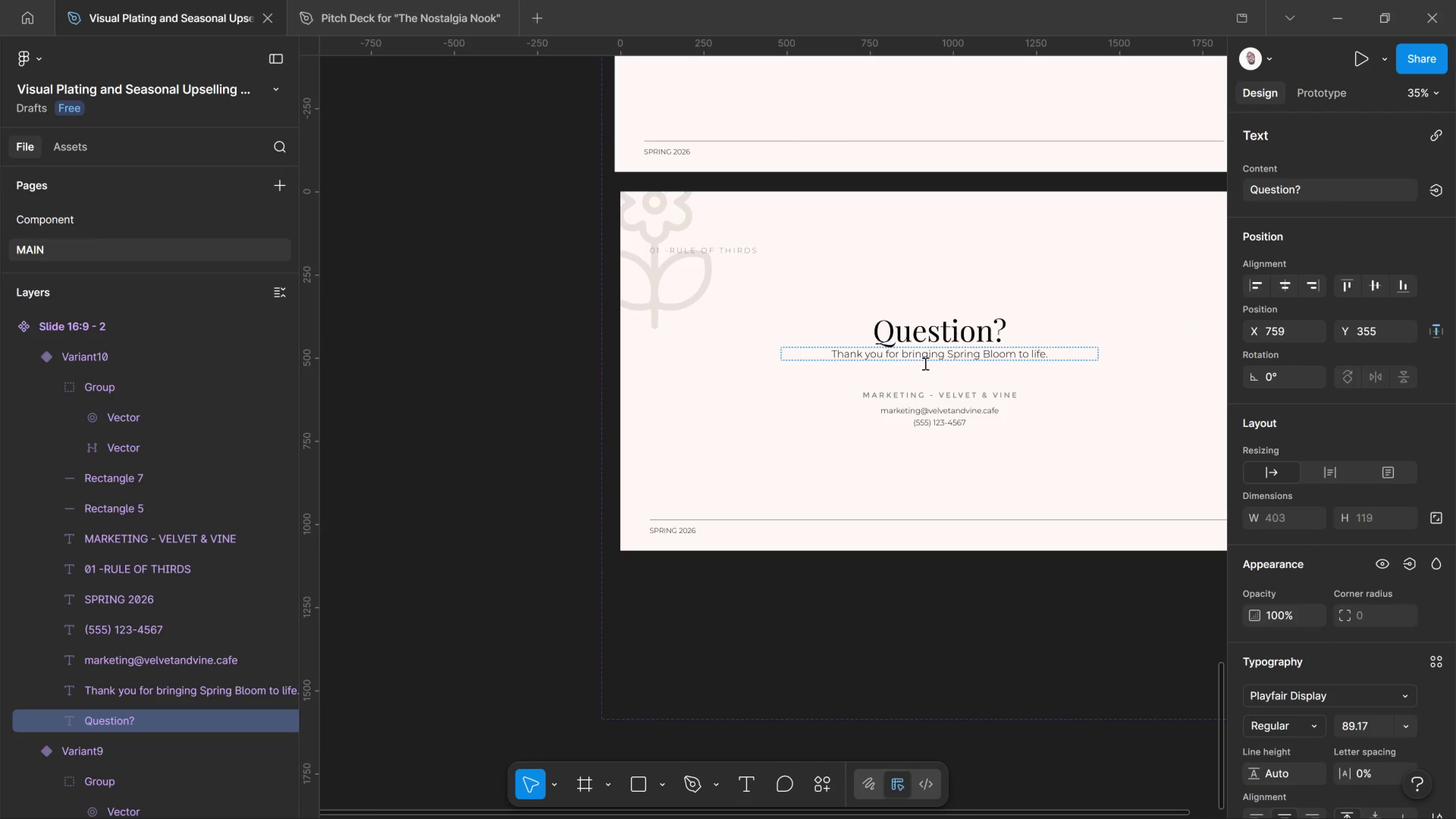 
key(Control+Shift+Period)
 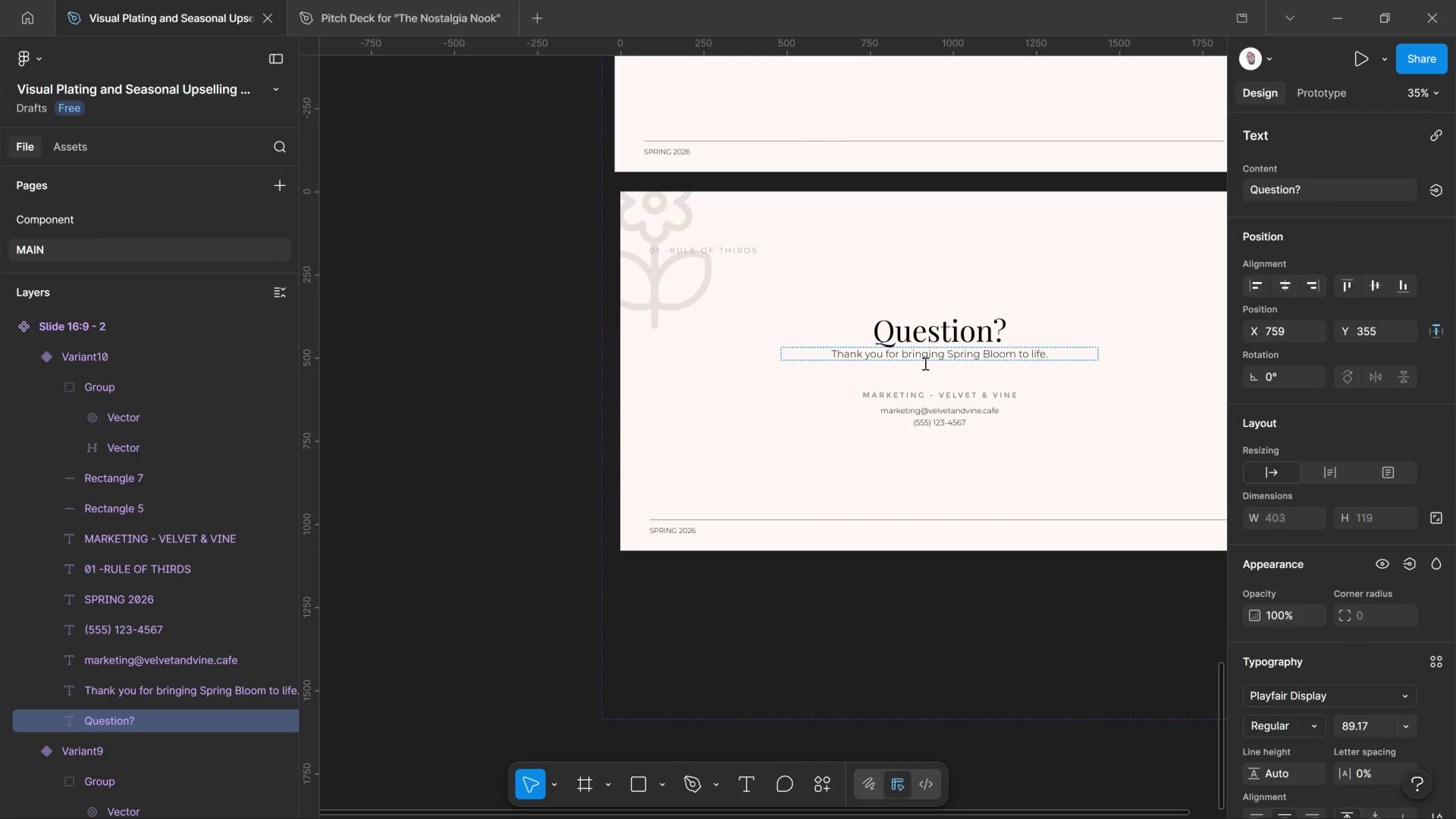 
key(Control+Shift+Period)
 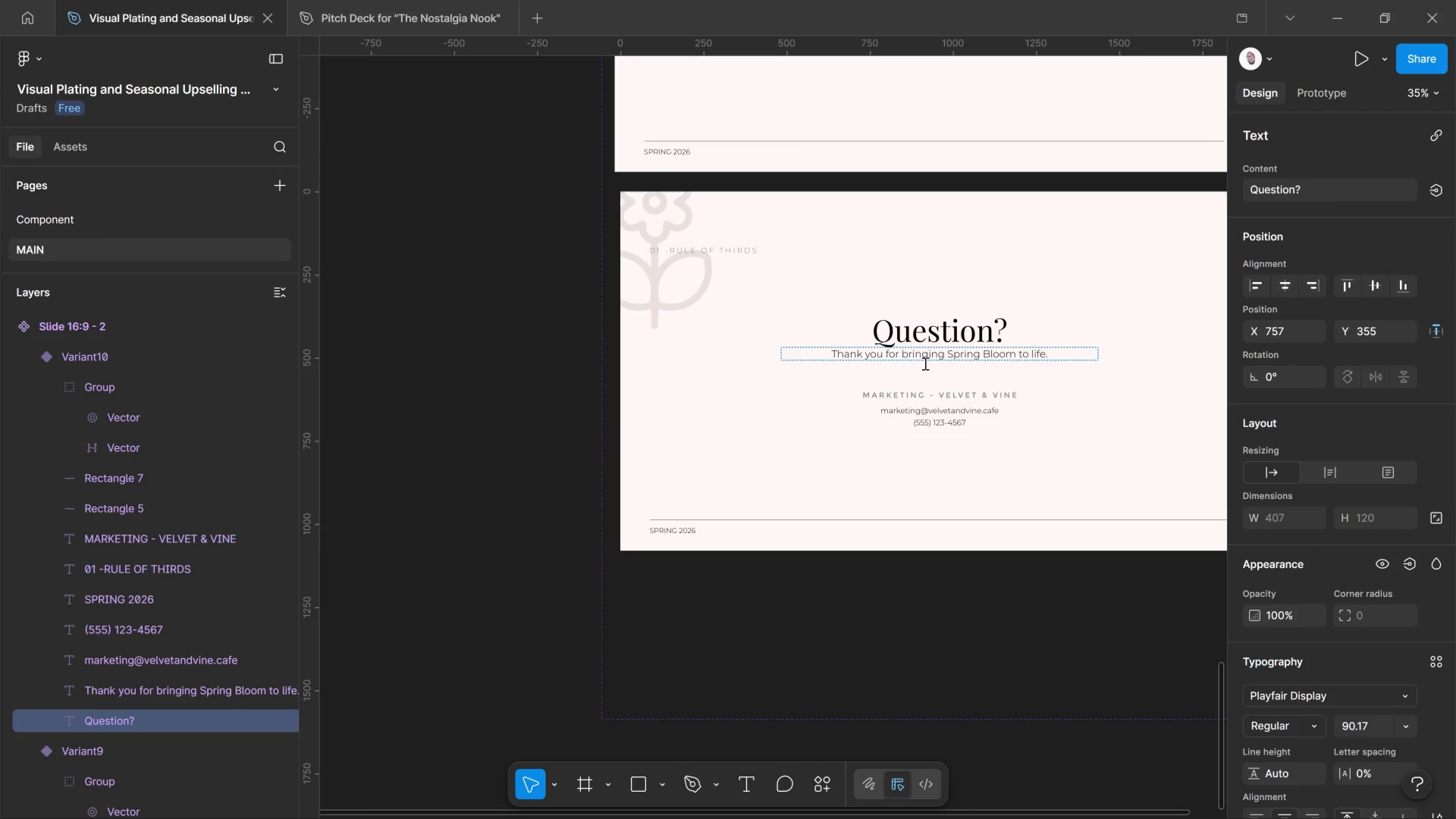 
key(Control+Shift+Period)
 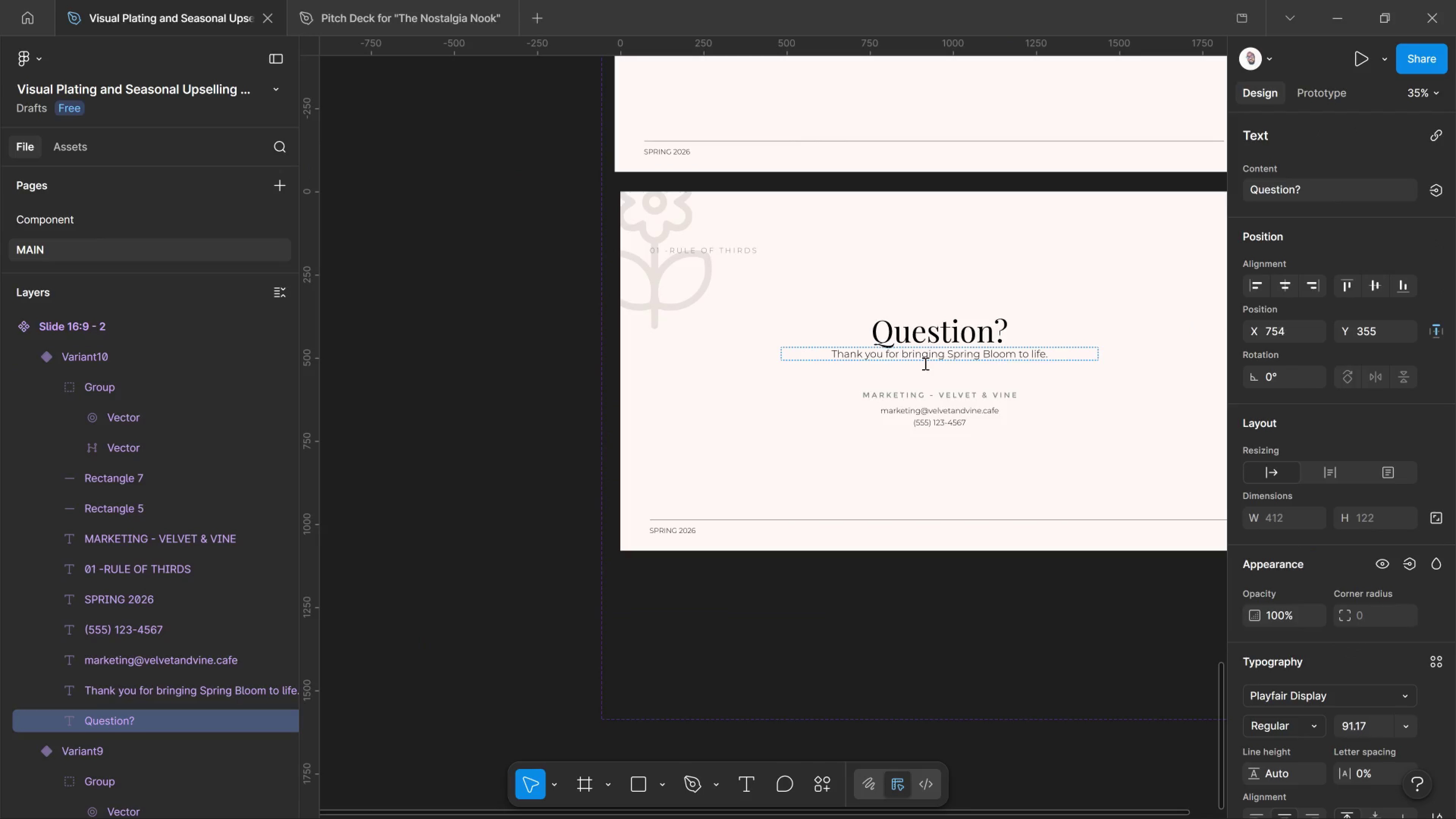 
key(Control+Shift+Period)
 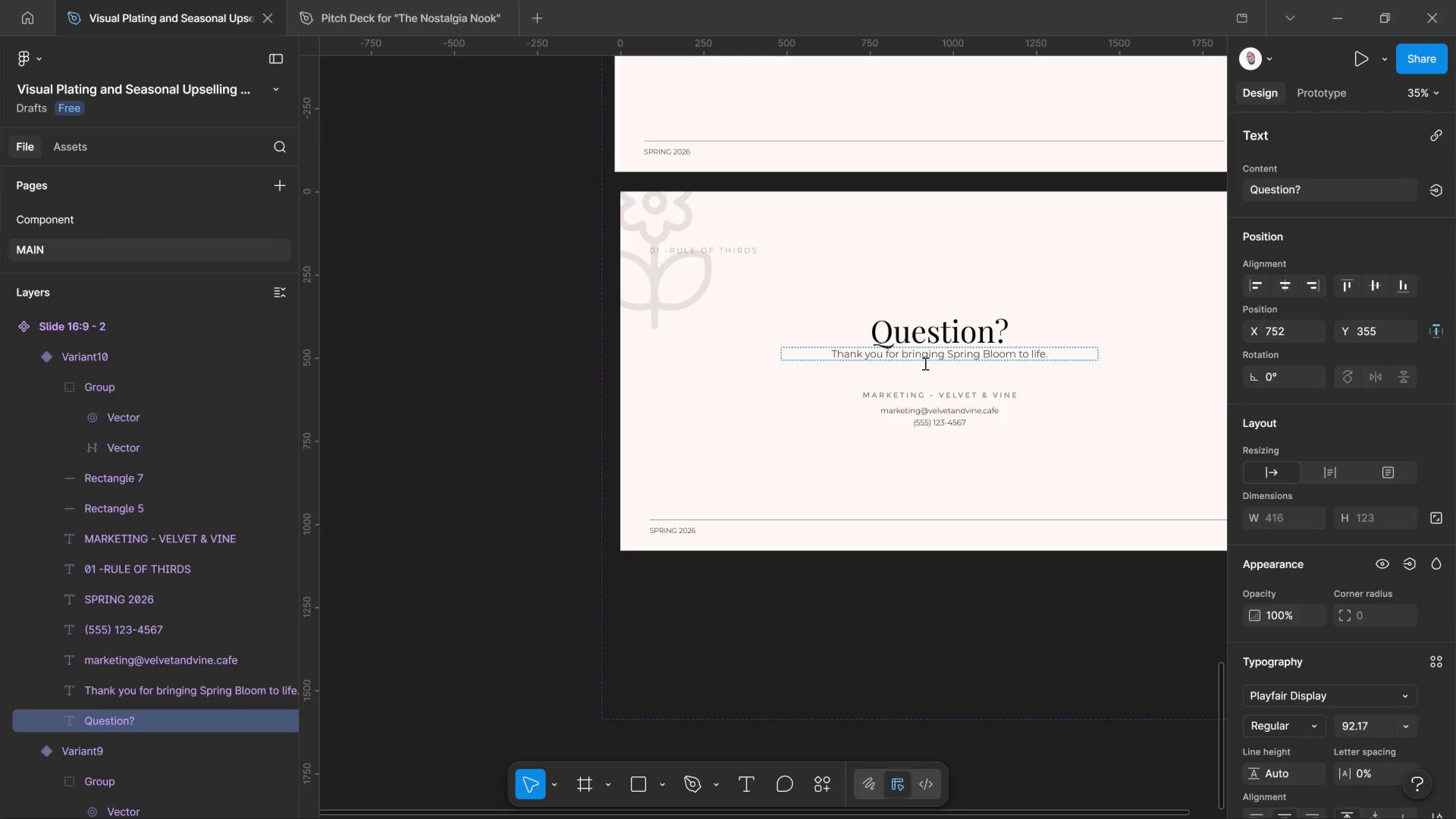 
key(Control+Shift+Period)
 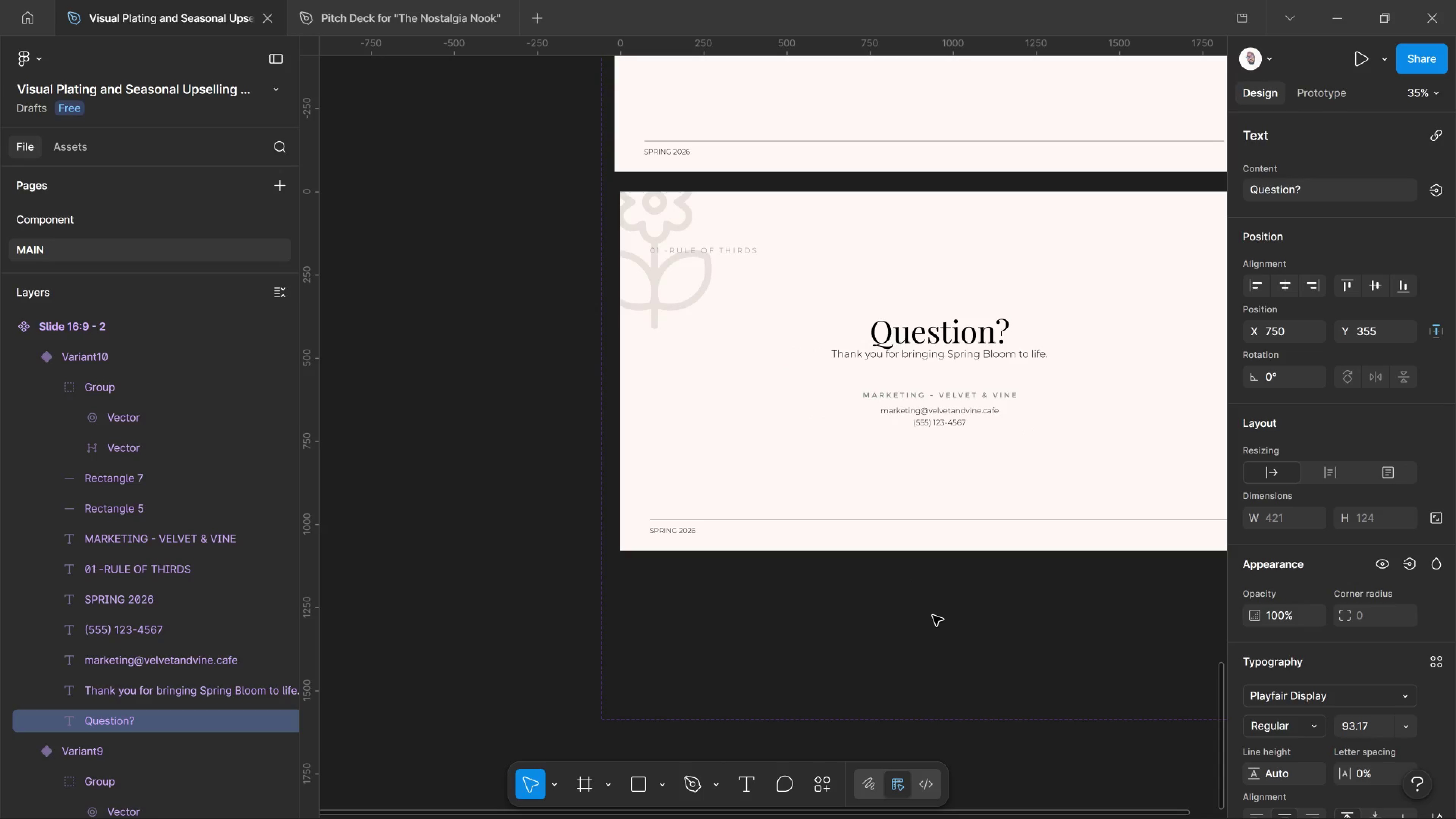 
left_click([935, 613])
 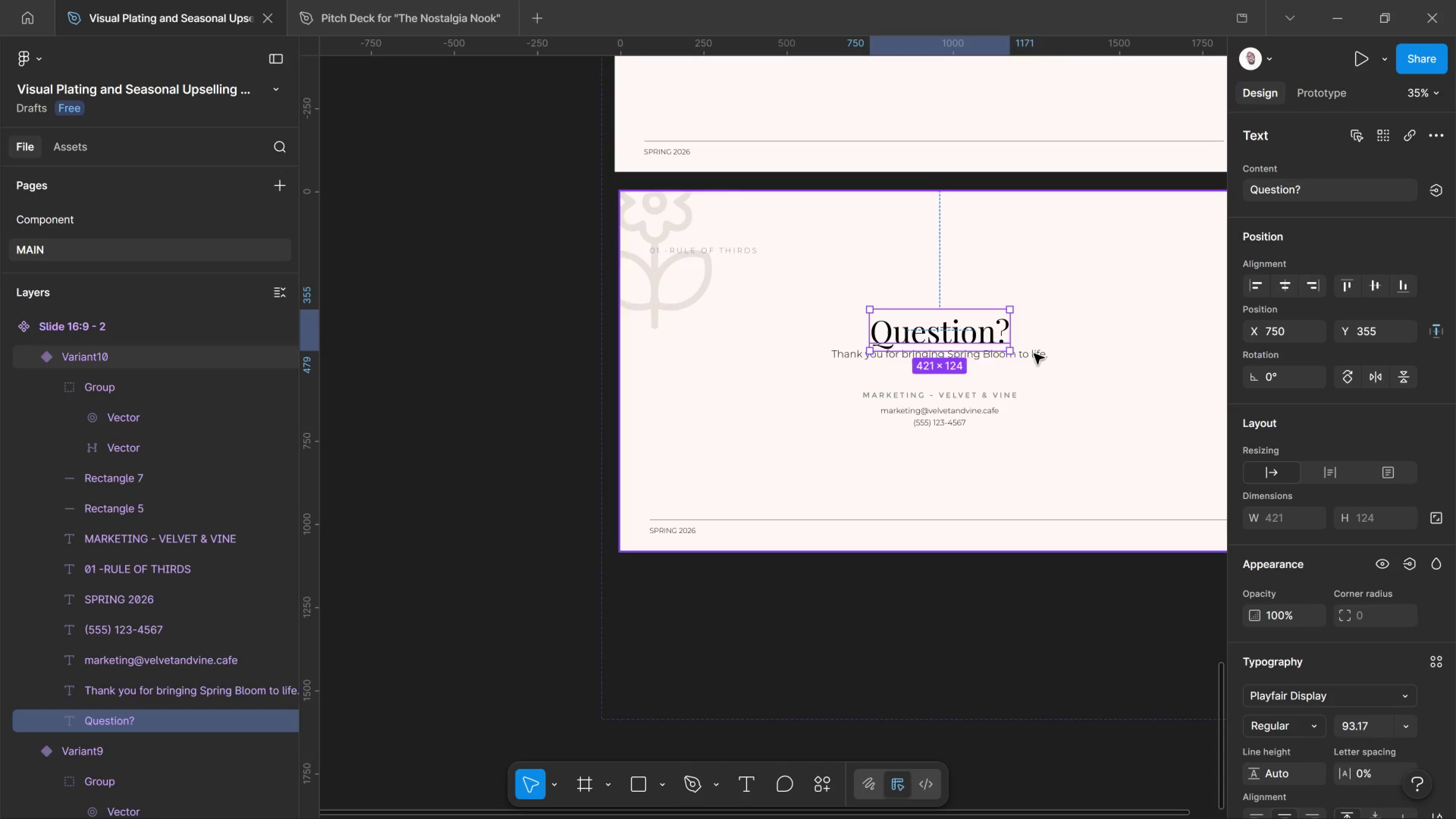 
left_click([1034, 356])
 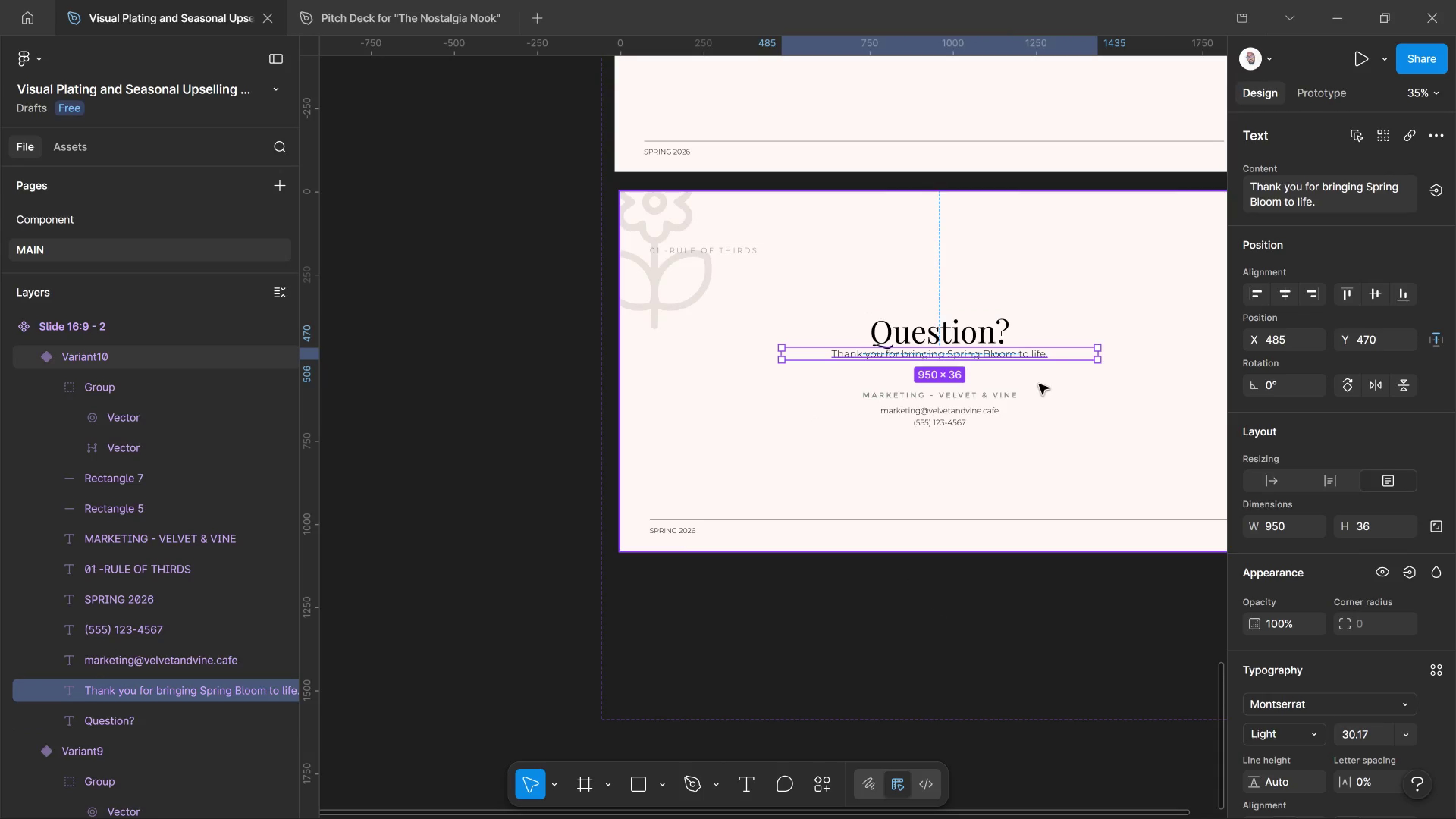 
key(Shift+ArrowDown)
 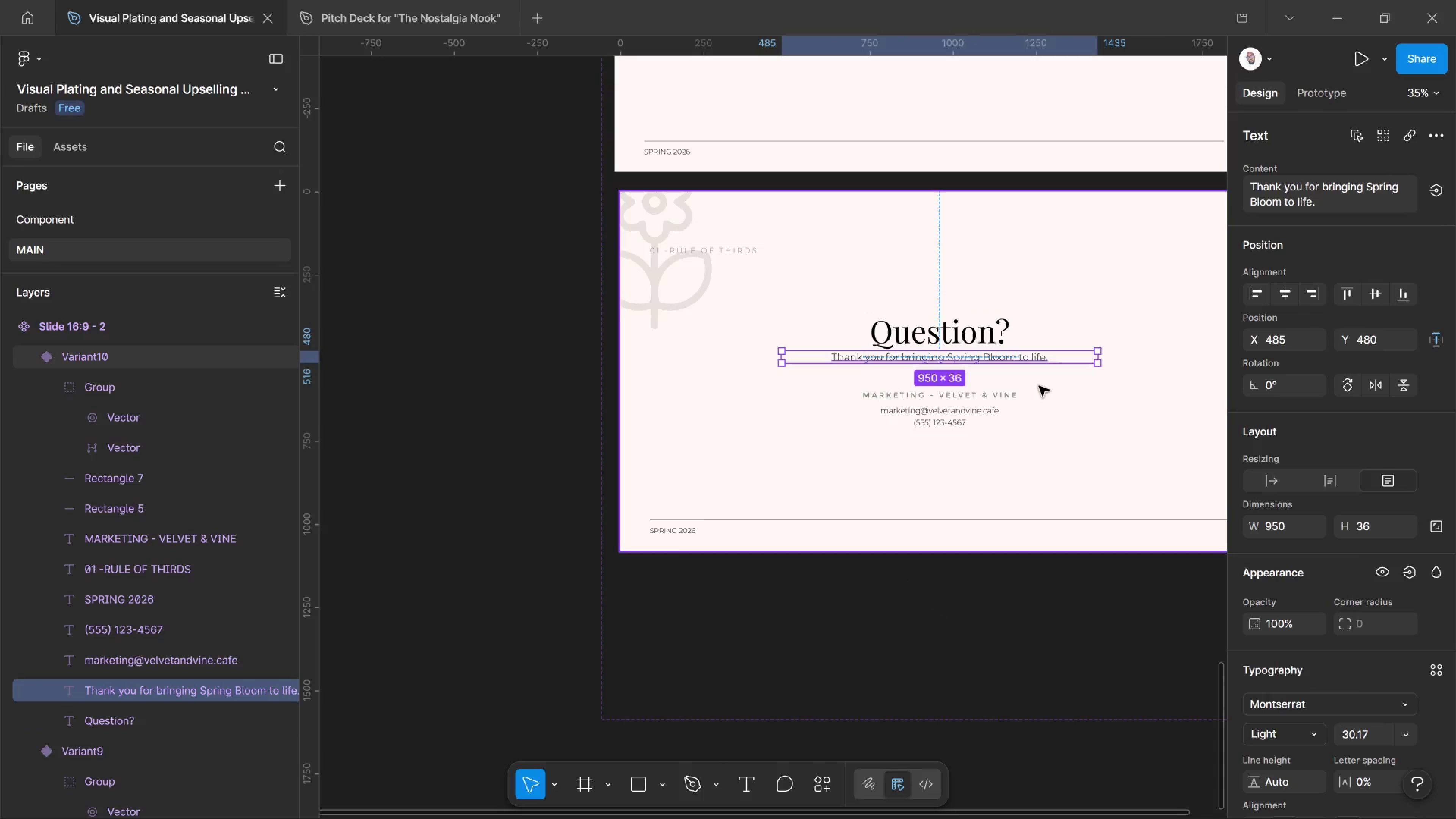 
key(Shift+ArrowDown)
 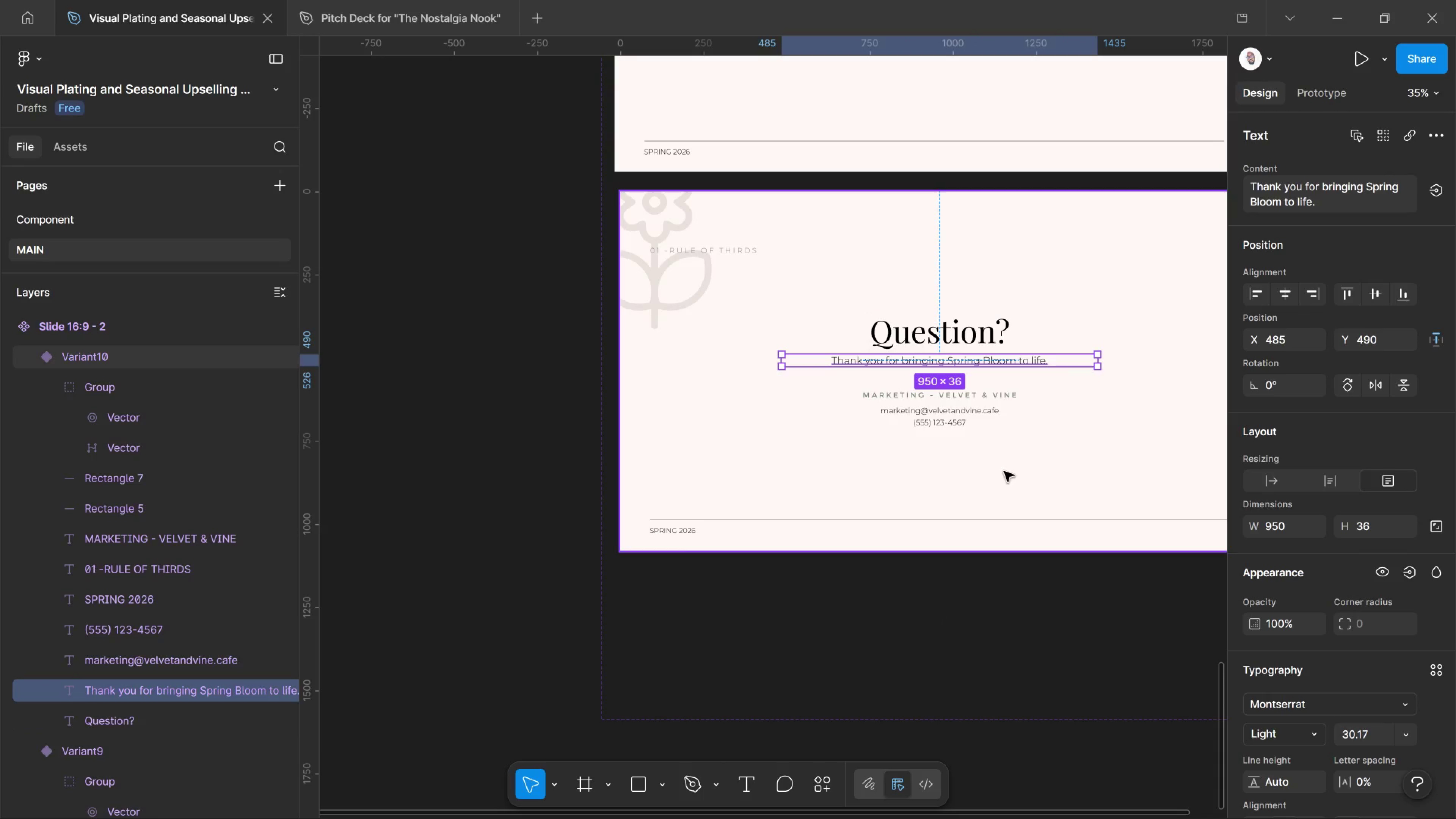 
wait(13.46)
 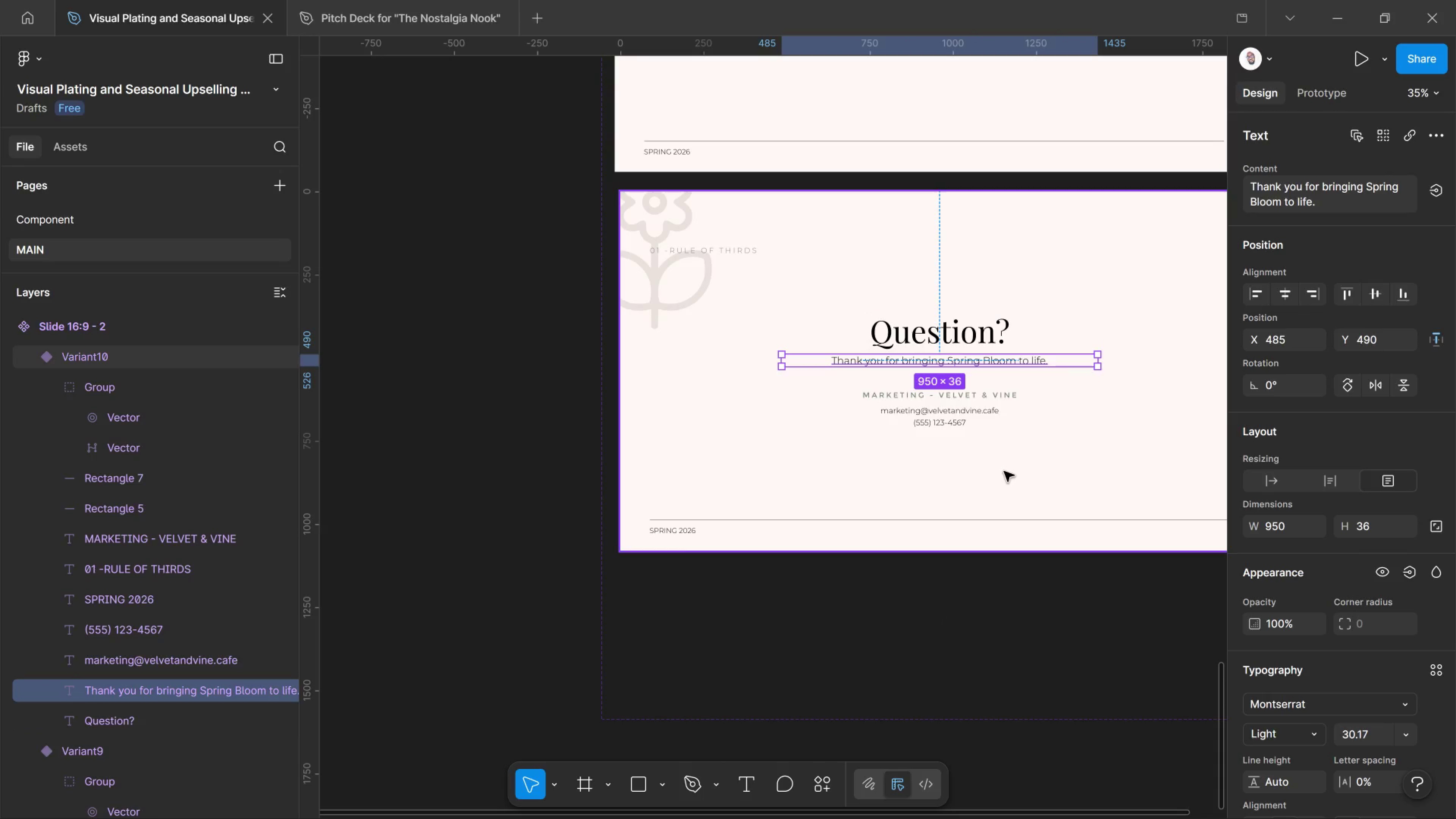 
left_click([935, 329])
 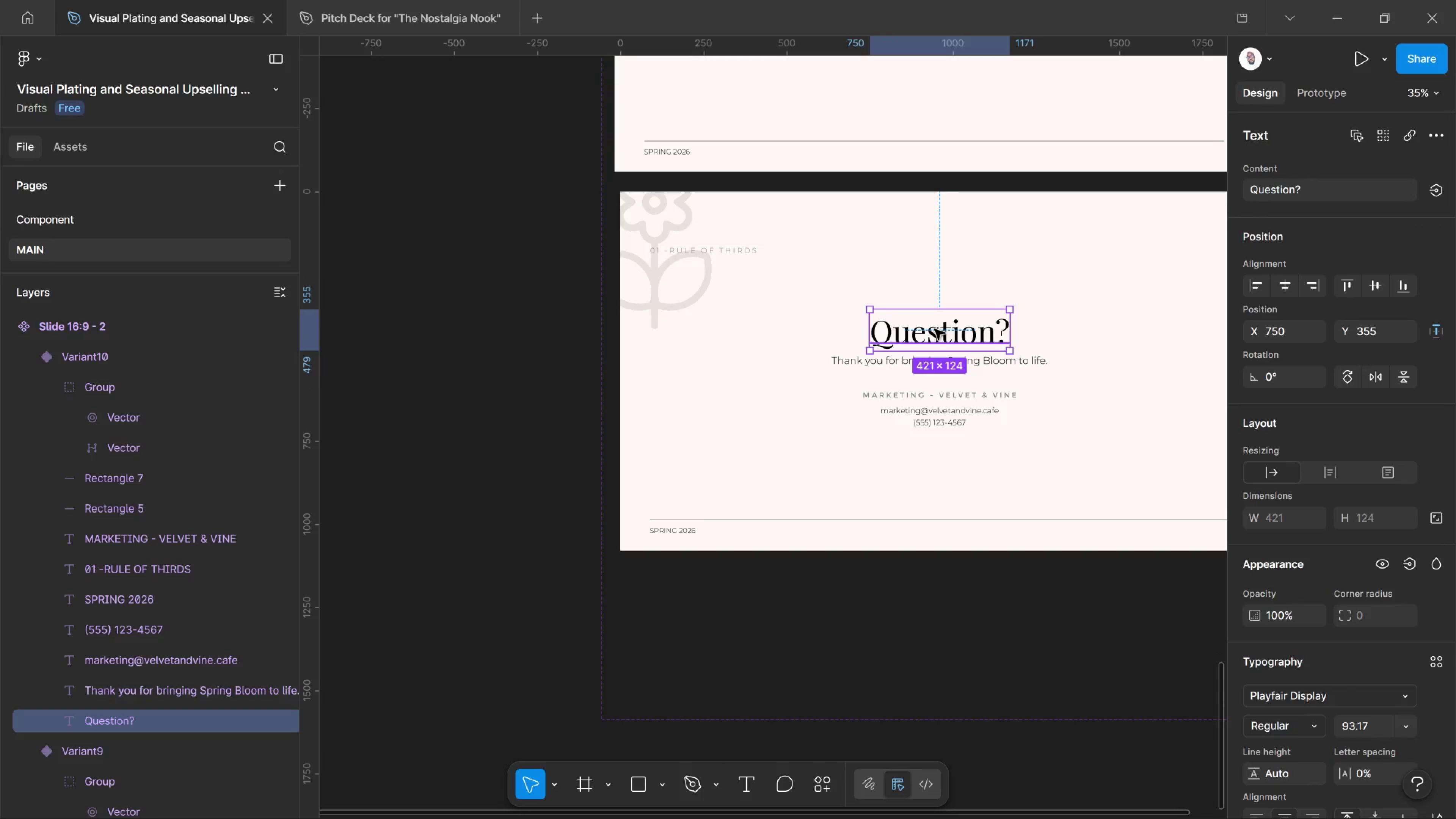 
hold_key(key=AltLeft, duration=1.7)
left_click_drag(start_coordinate=[935, 329], to_coordinate=[921, 472])
 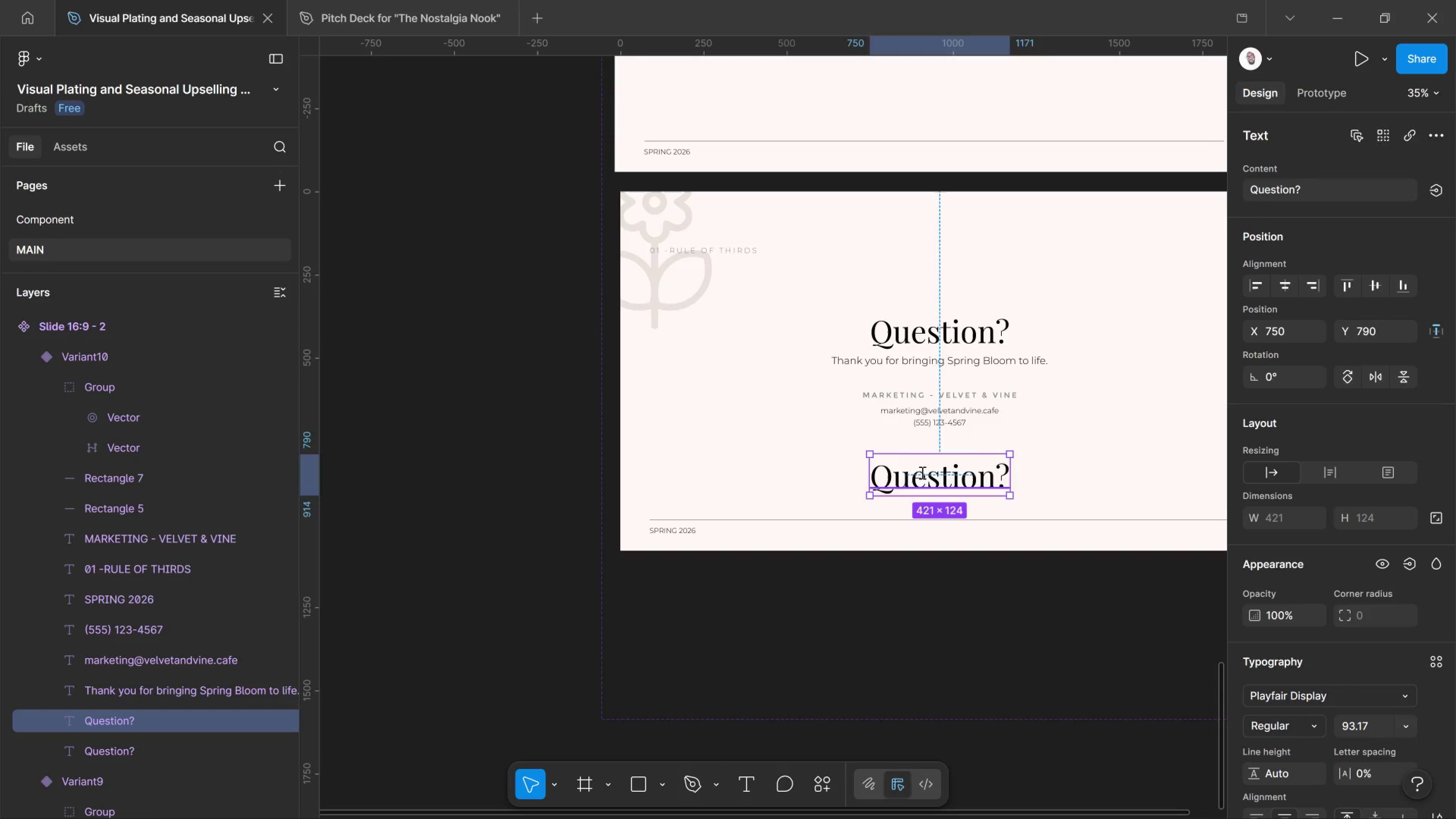 
hold_key(key=ShiftLeft, duration=0.83)
 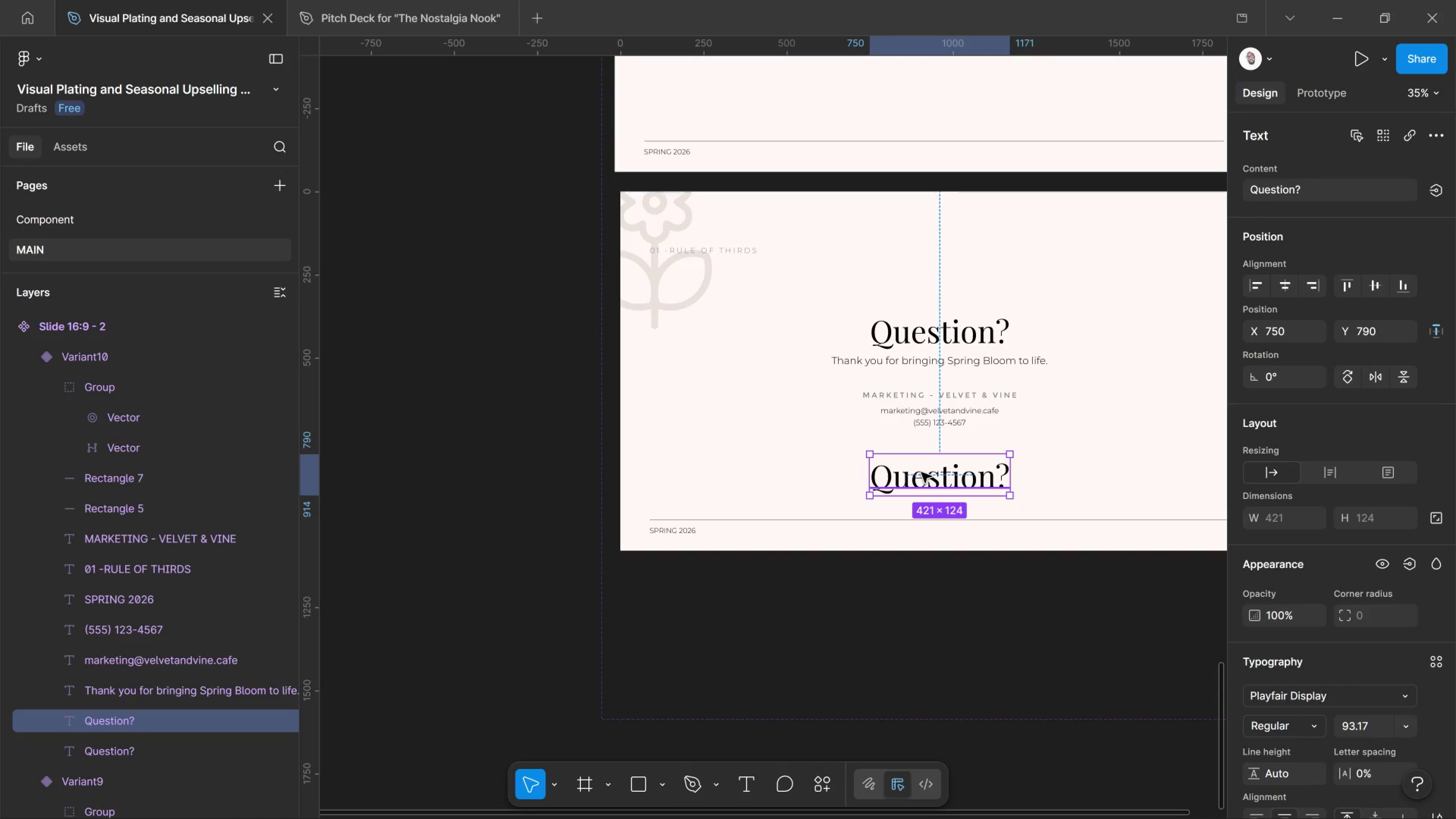 
double_click([921, 472])
 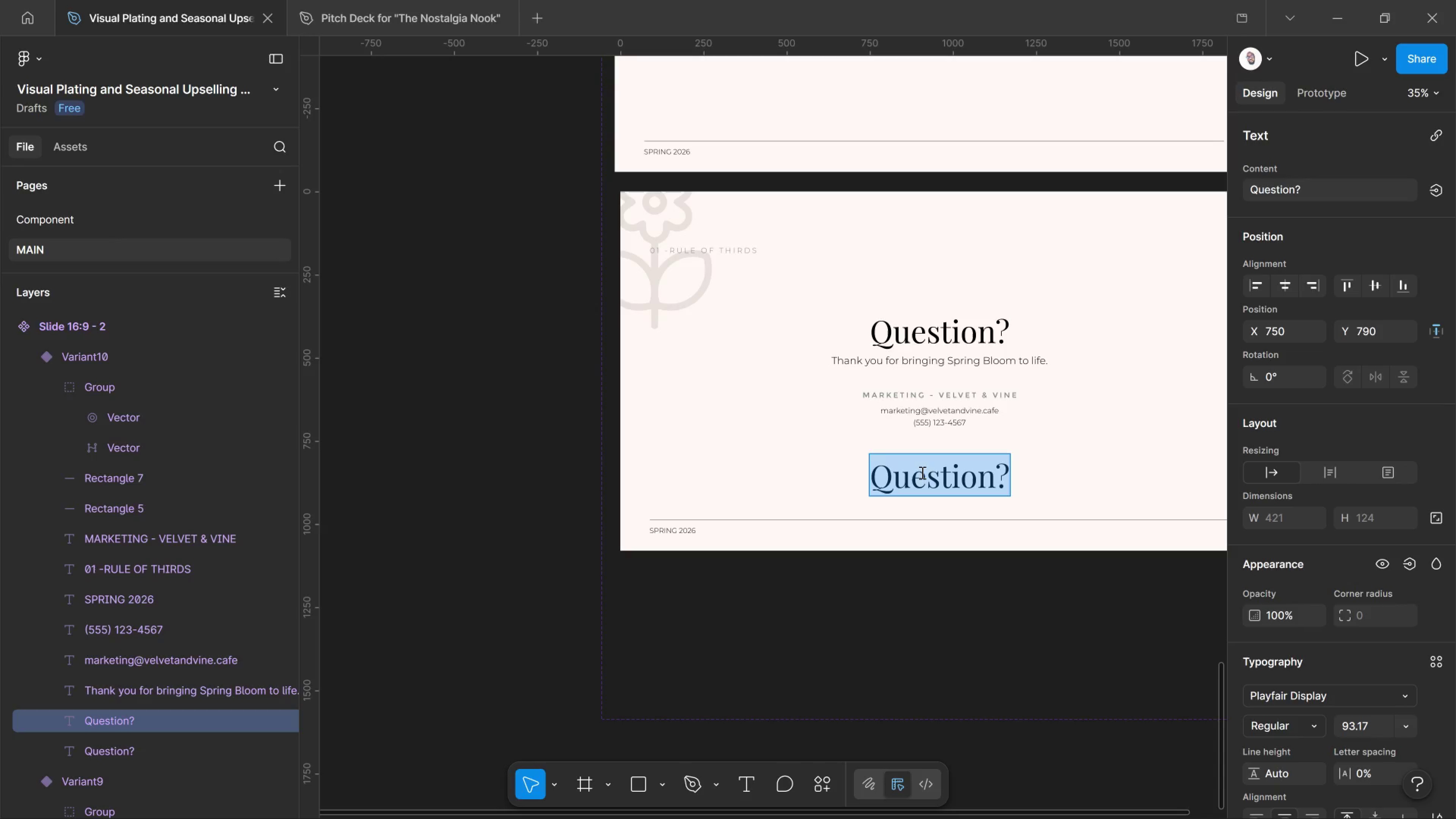 
type(Play with intention )
key(Backspace)
type(. p)
key(Backspace)
type(Po)
 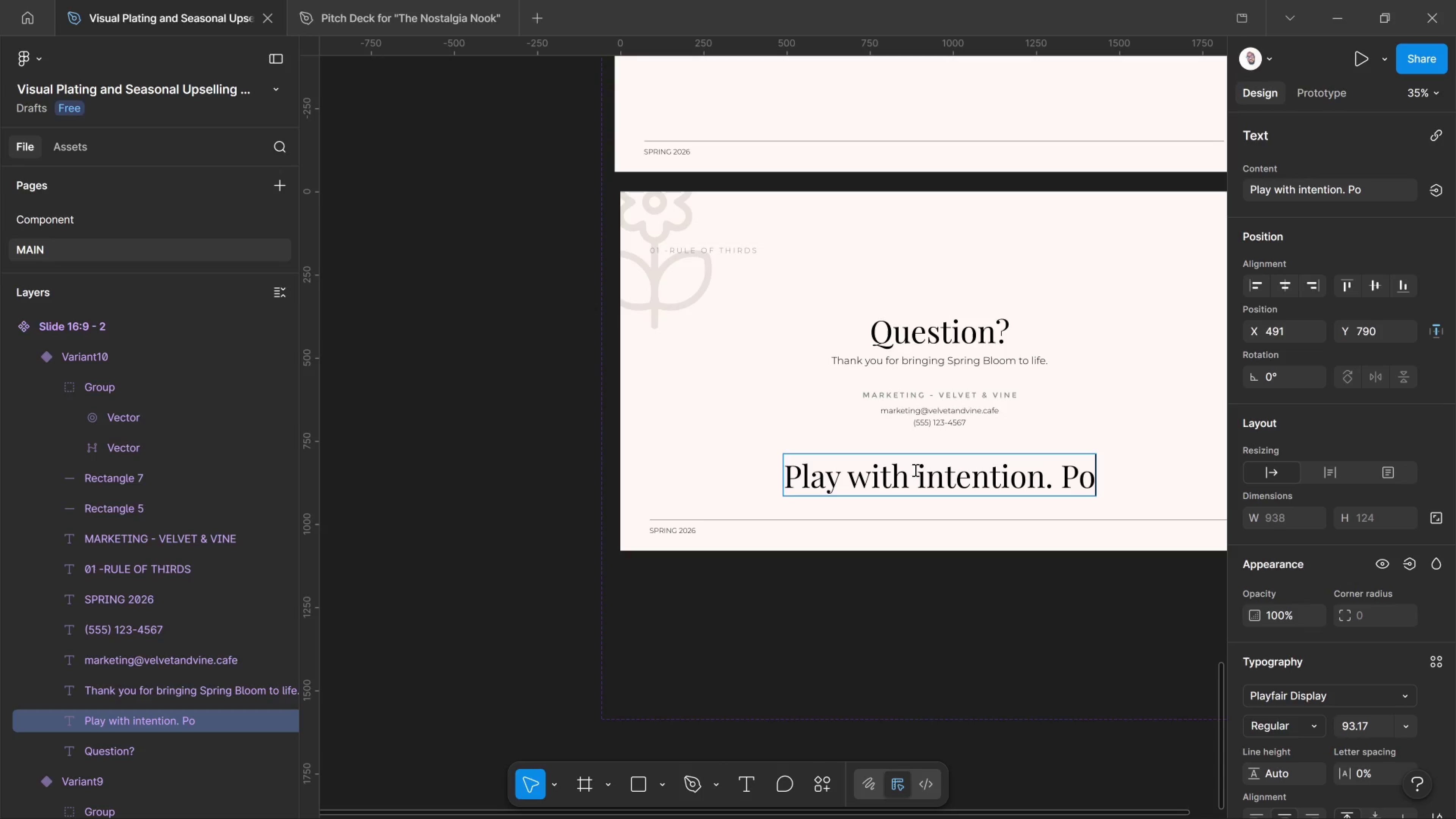 
left_click([915, 470])
 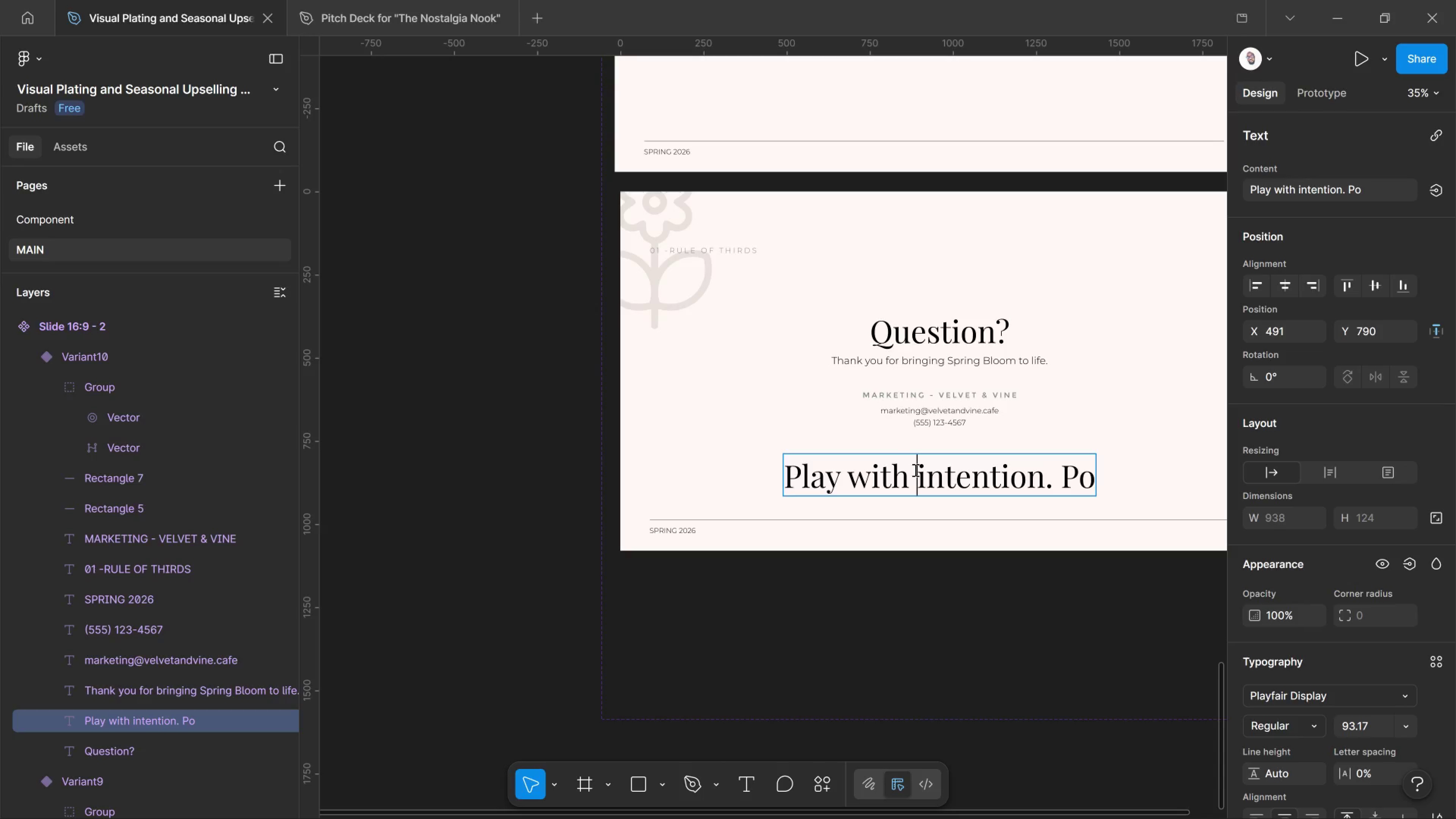 
type(ur;)
 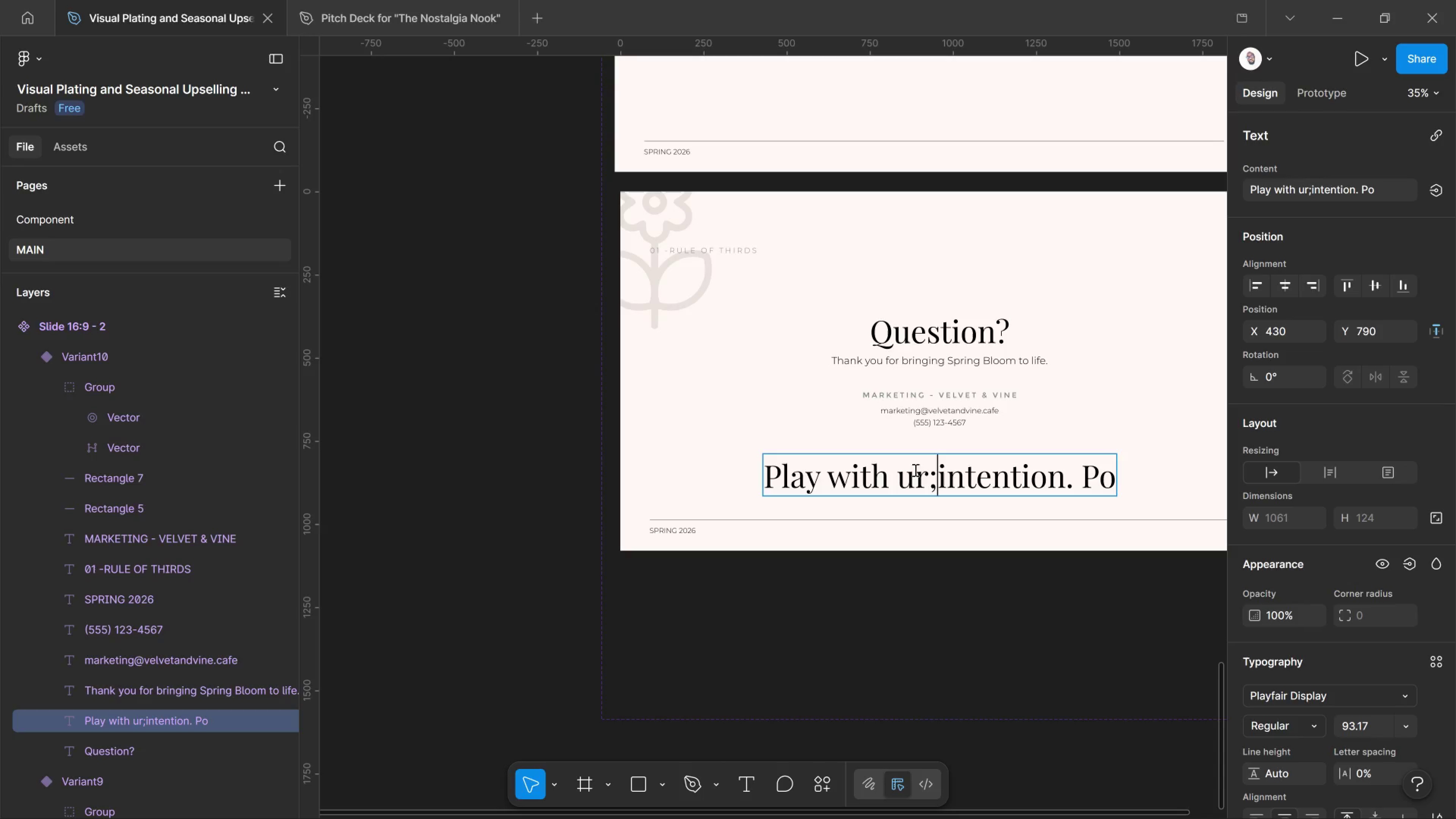 
key(Control+ControlLeft)
 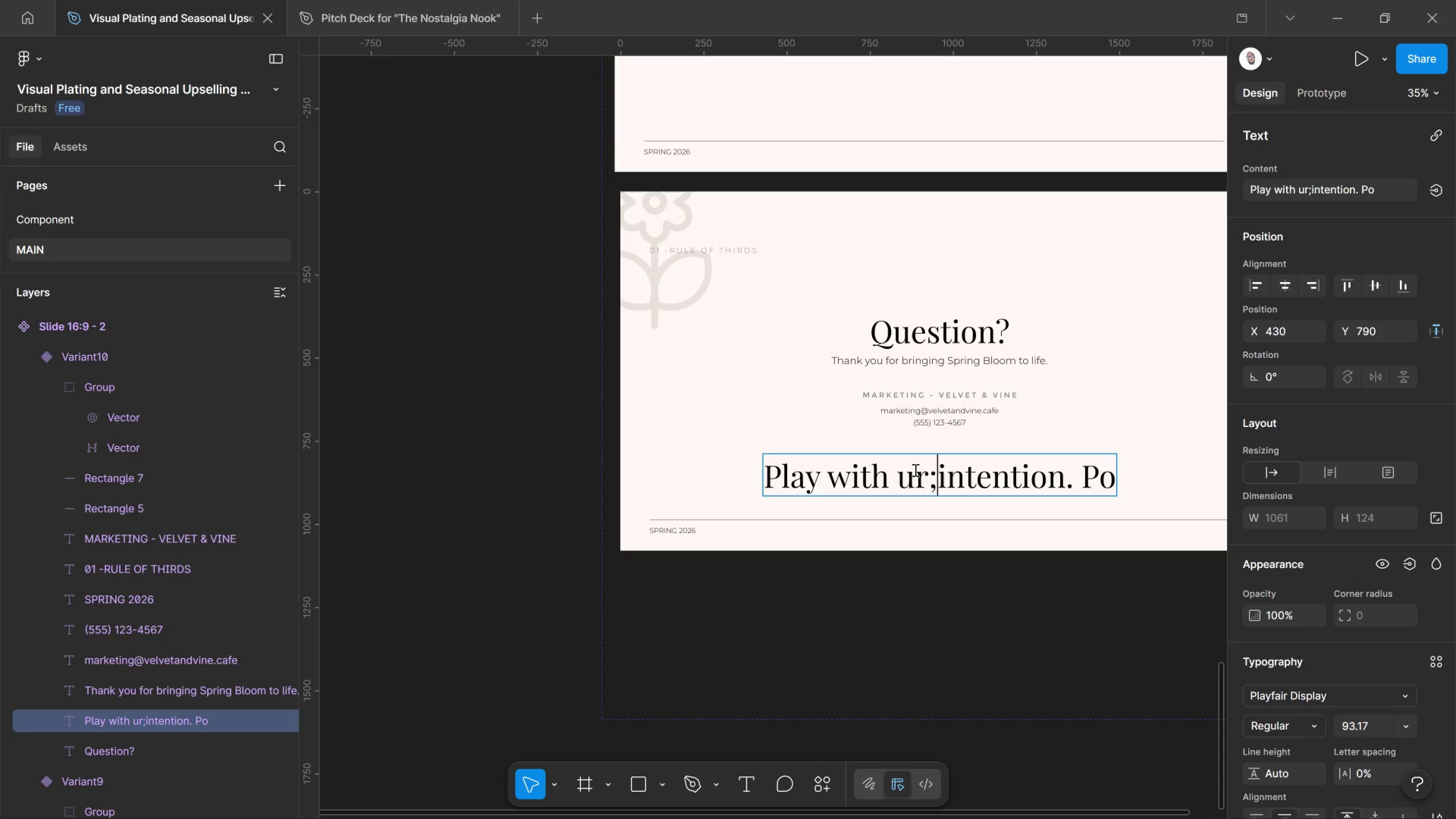 
key(Control+ControlLeft)
 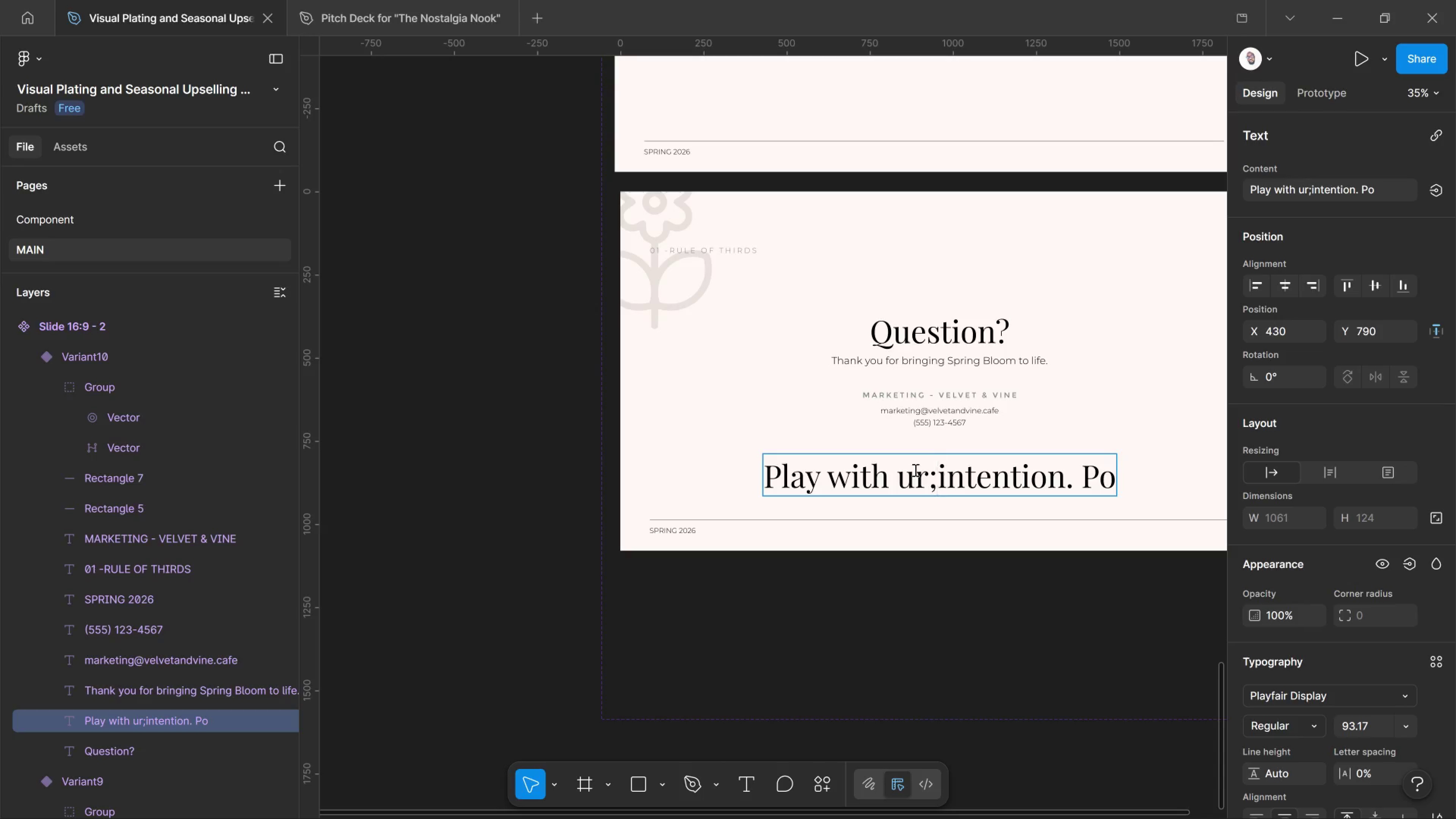 
key(Control+Z)
 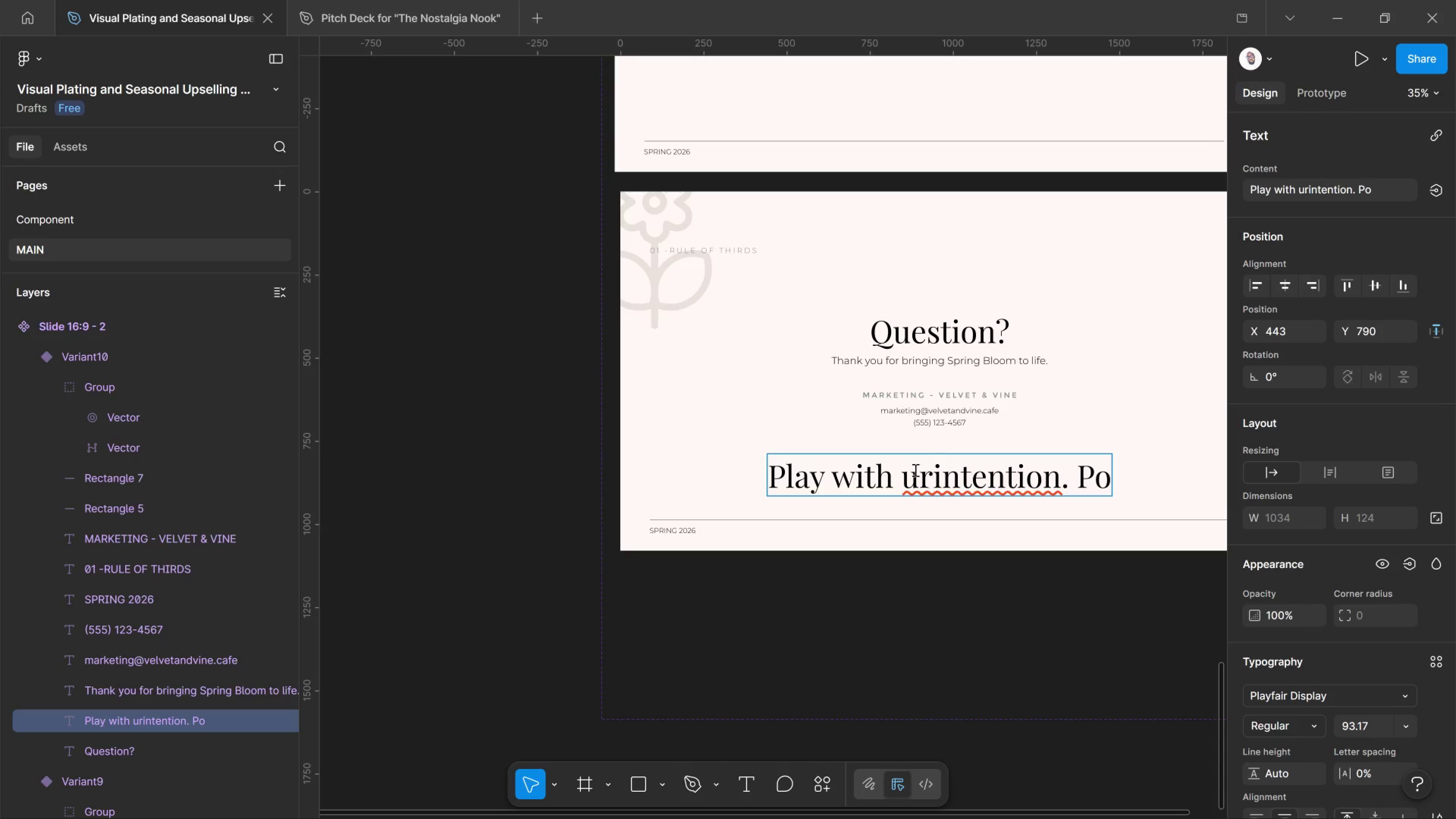 
key(Shift+ShiftLeft)
 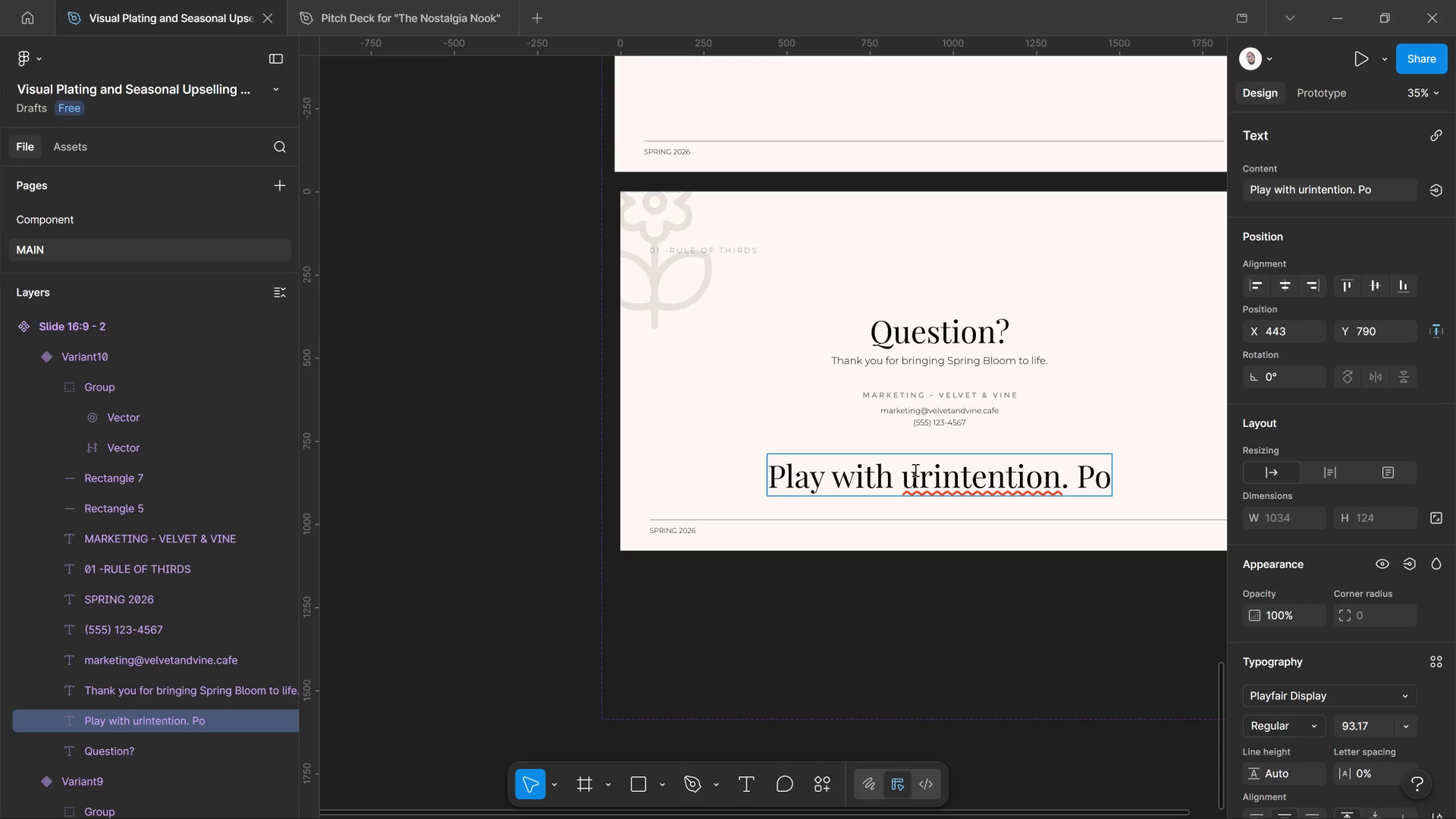 
key(Control+Shift+ControlLeft)
 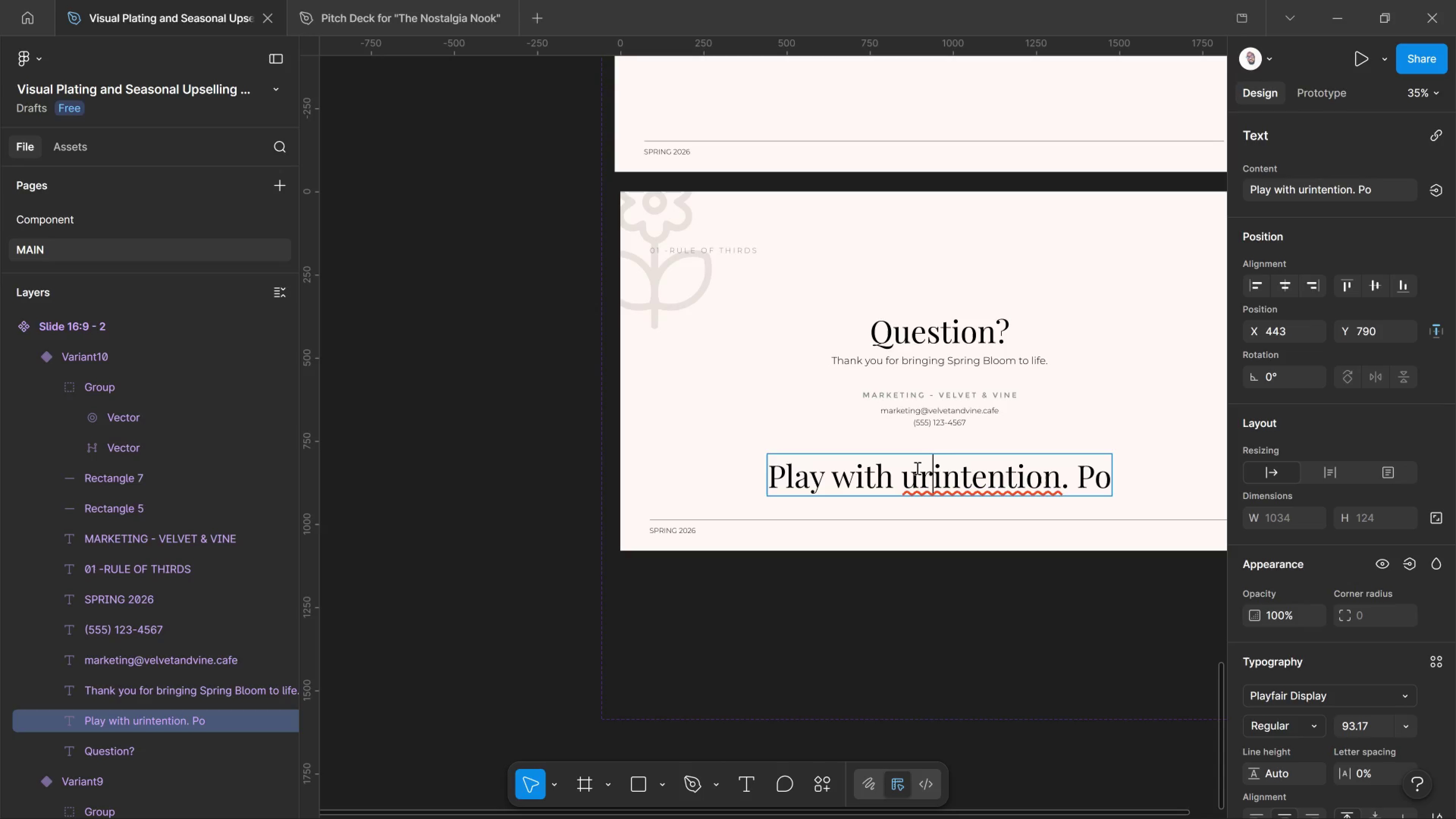 
key(Shift+ShiftLeft)
 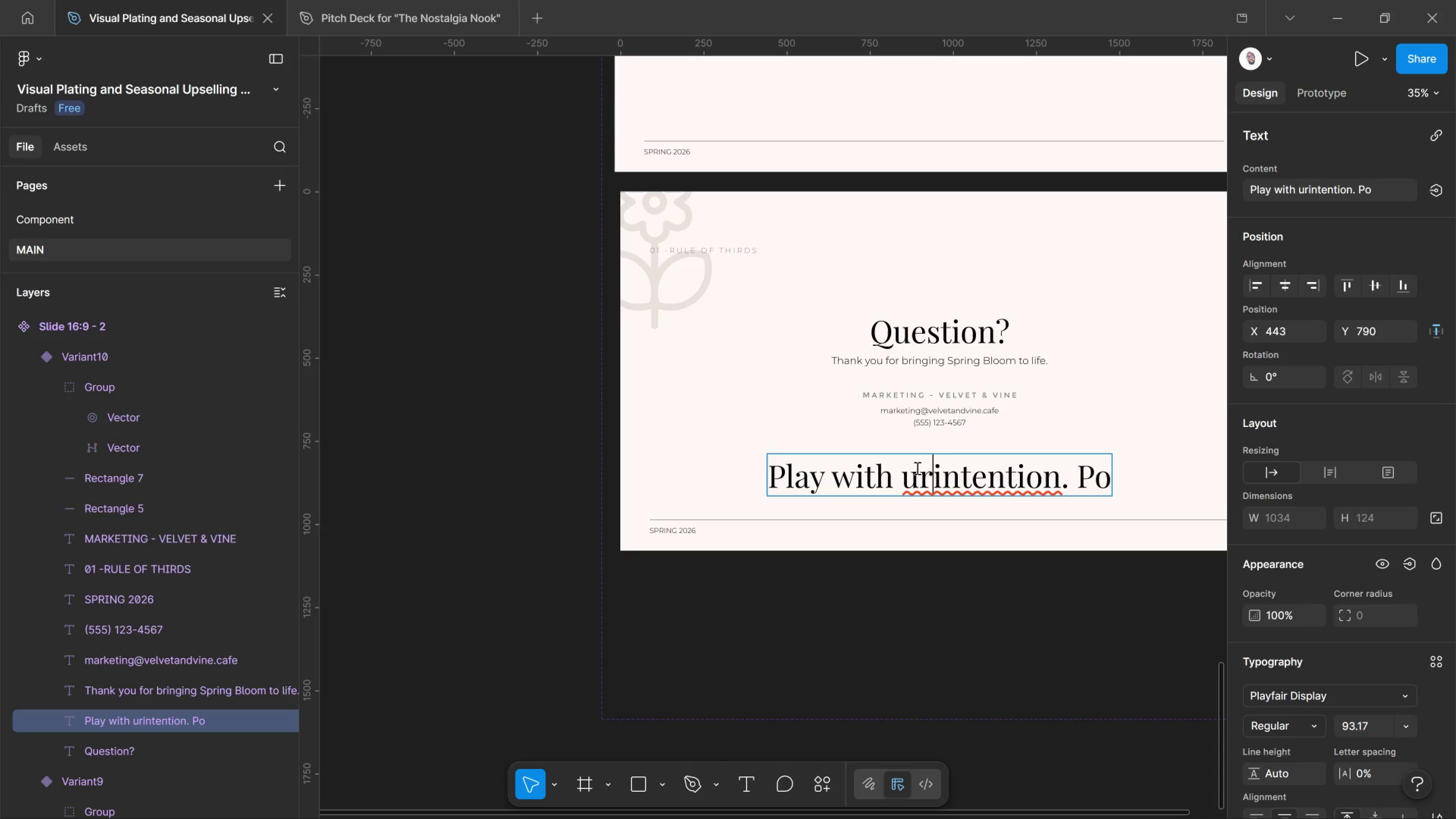 
key(Control+Shift+ControlLeft)
 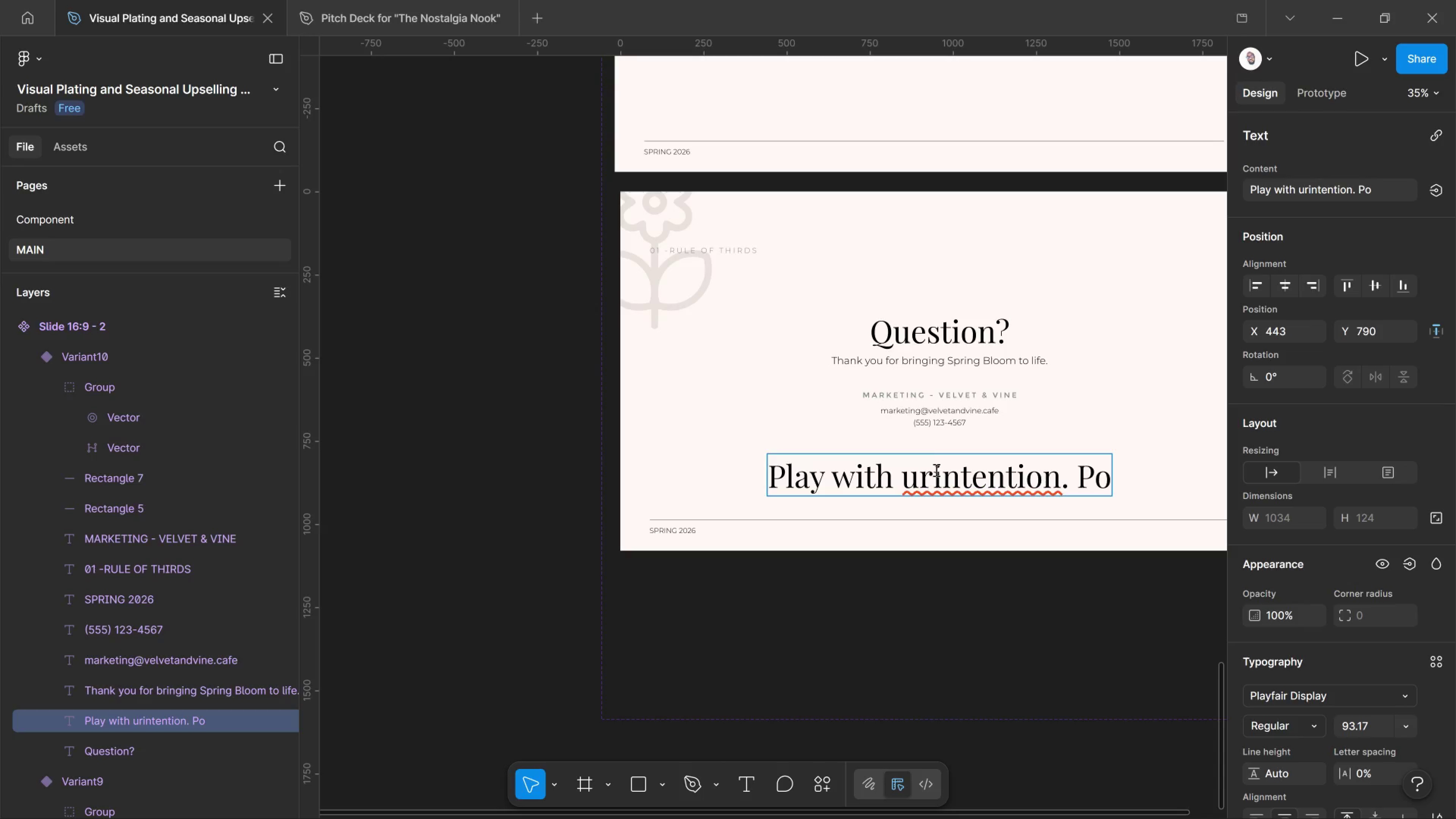 
key(Control+Z)
 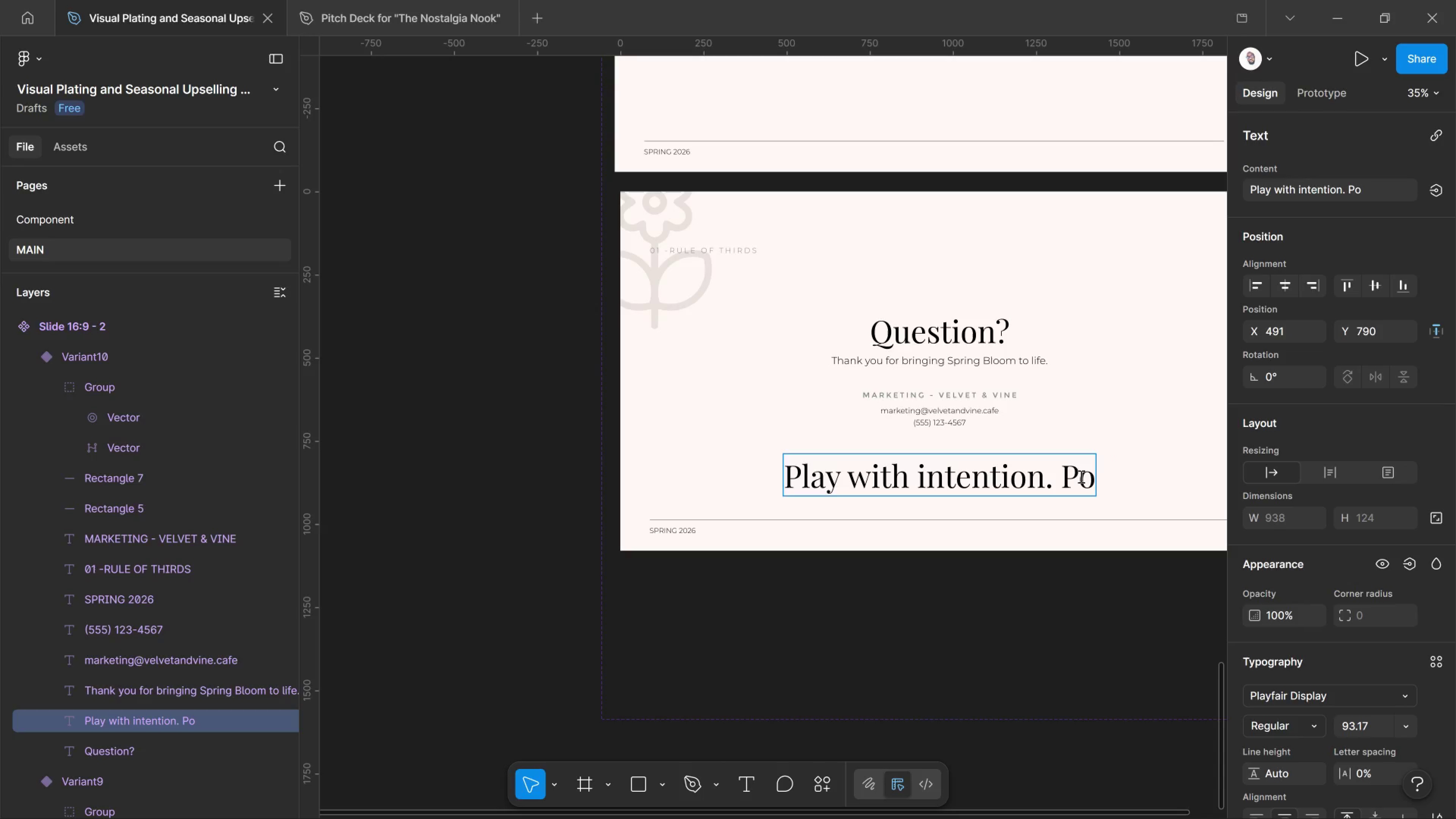 
left_click_drag(start_coordinate=[1080, 476], to_coordinate=[1082, 476])
 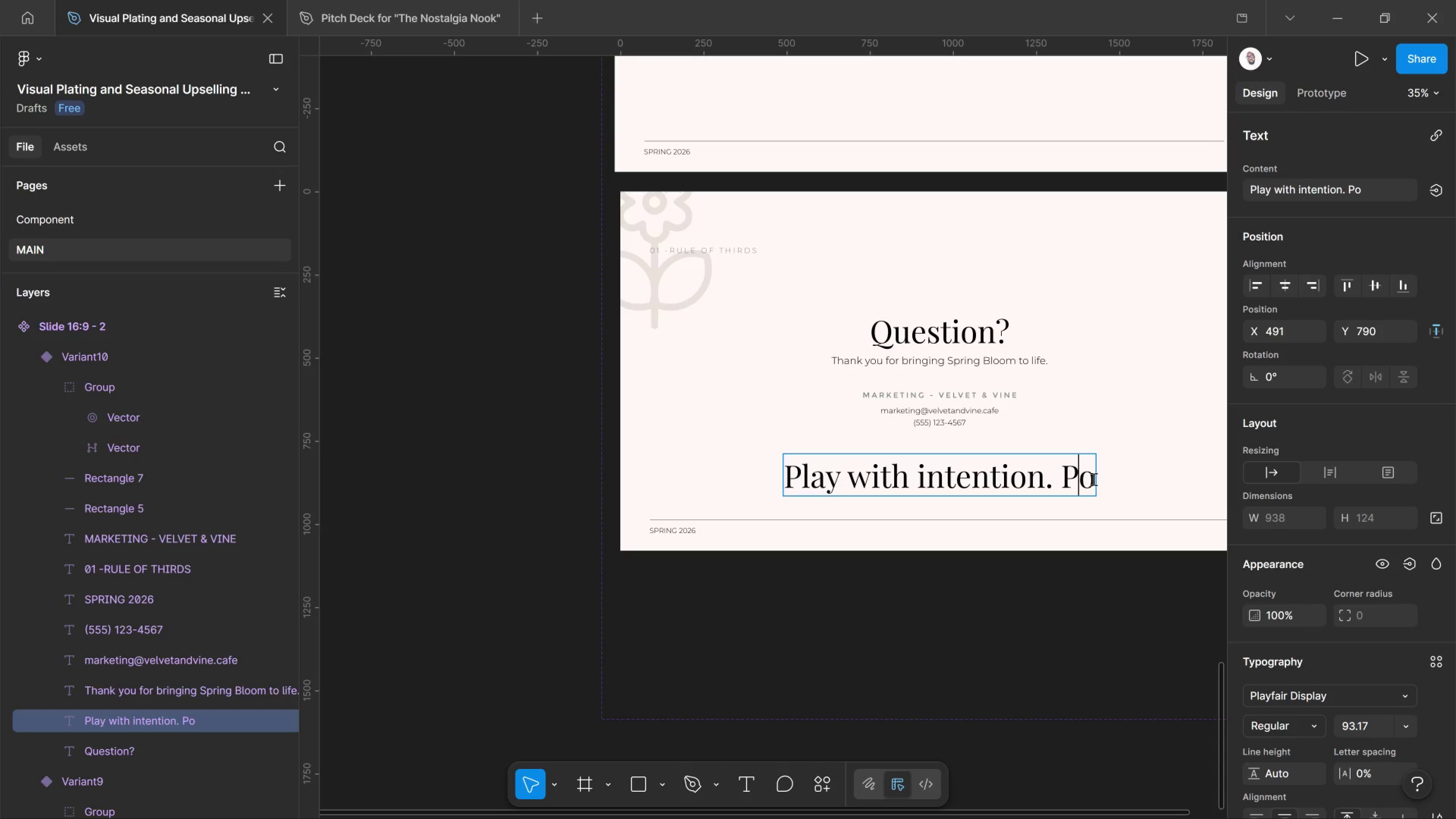 
left_click_drag(start_coordinate=[1093, 479], to_coordinate=[1097, 483])
 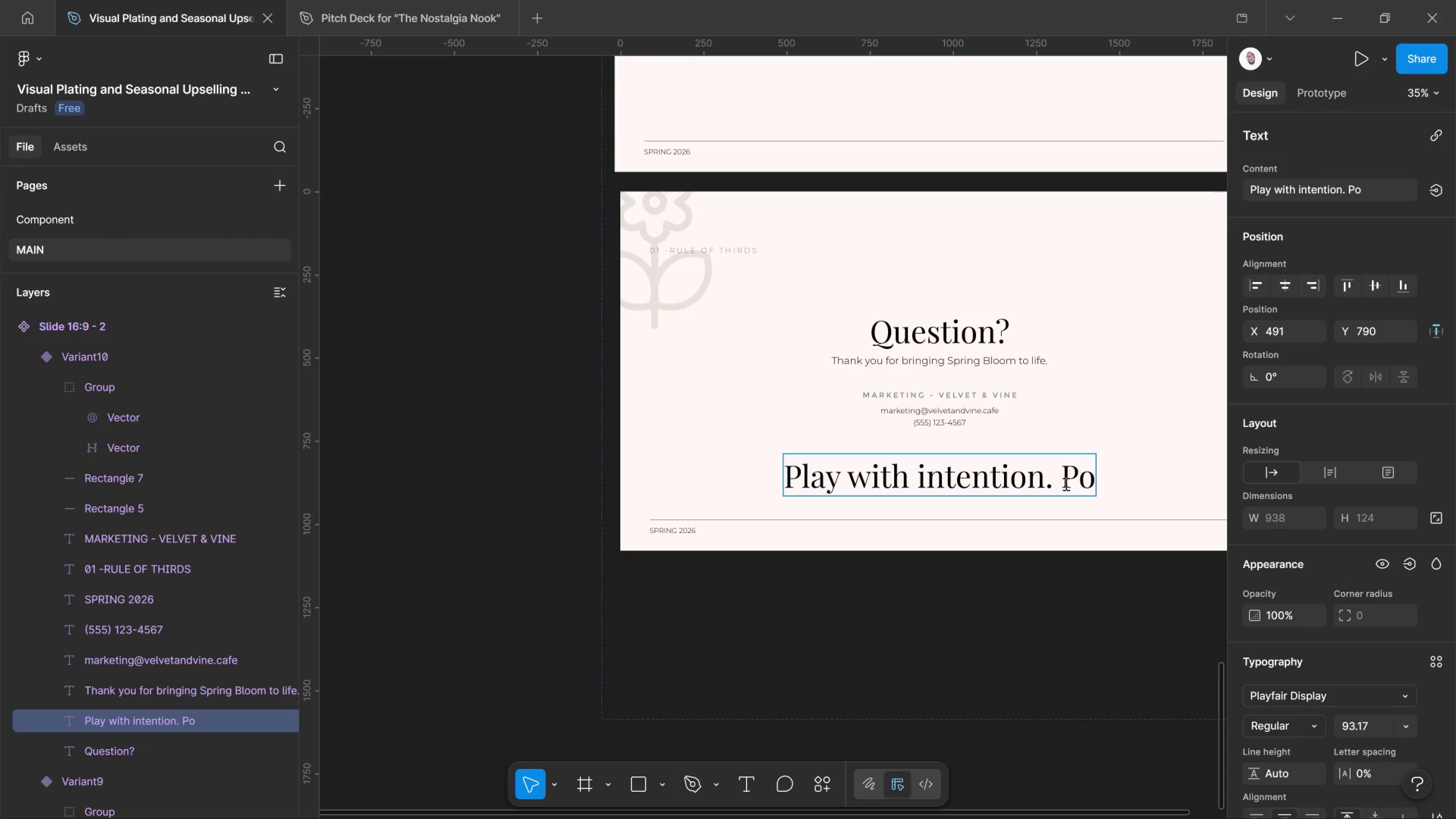 
type(ur  wit )
key(Backspace)
type(h )
 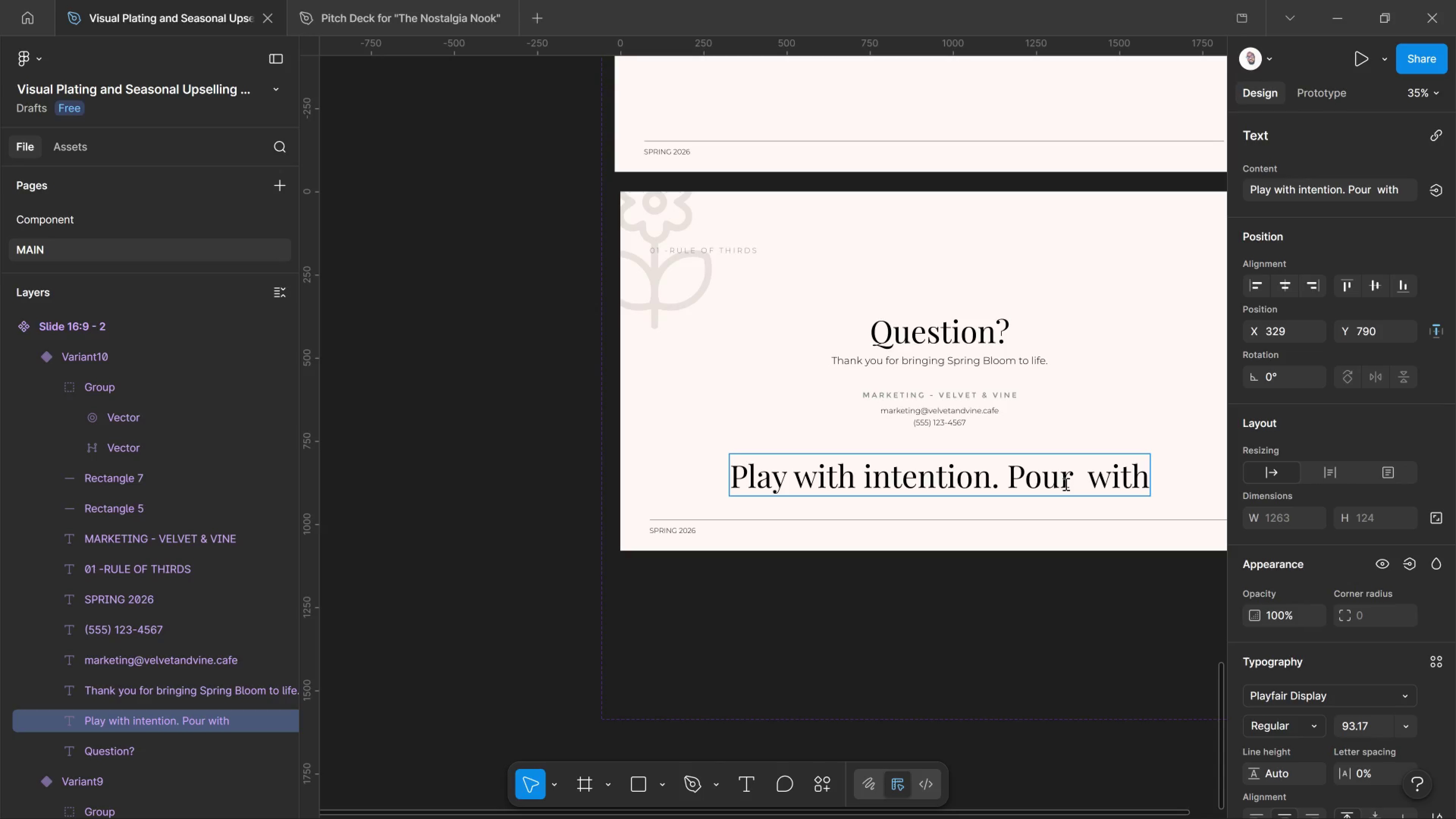 
type(wart)
key(Backspace)
type(,th)
key(Backspace)
key(Backspace)
key(Backspace)
type(mth.)
 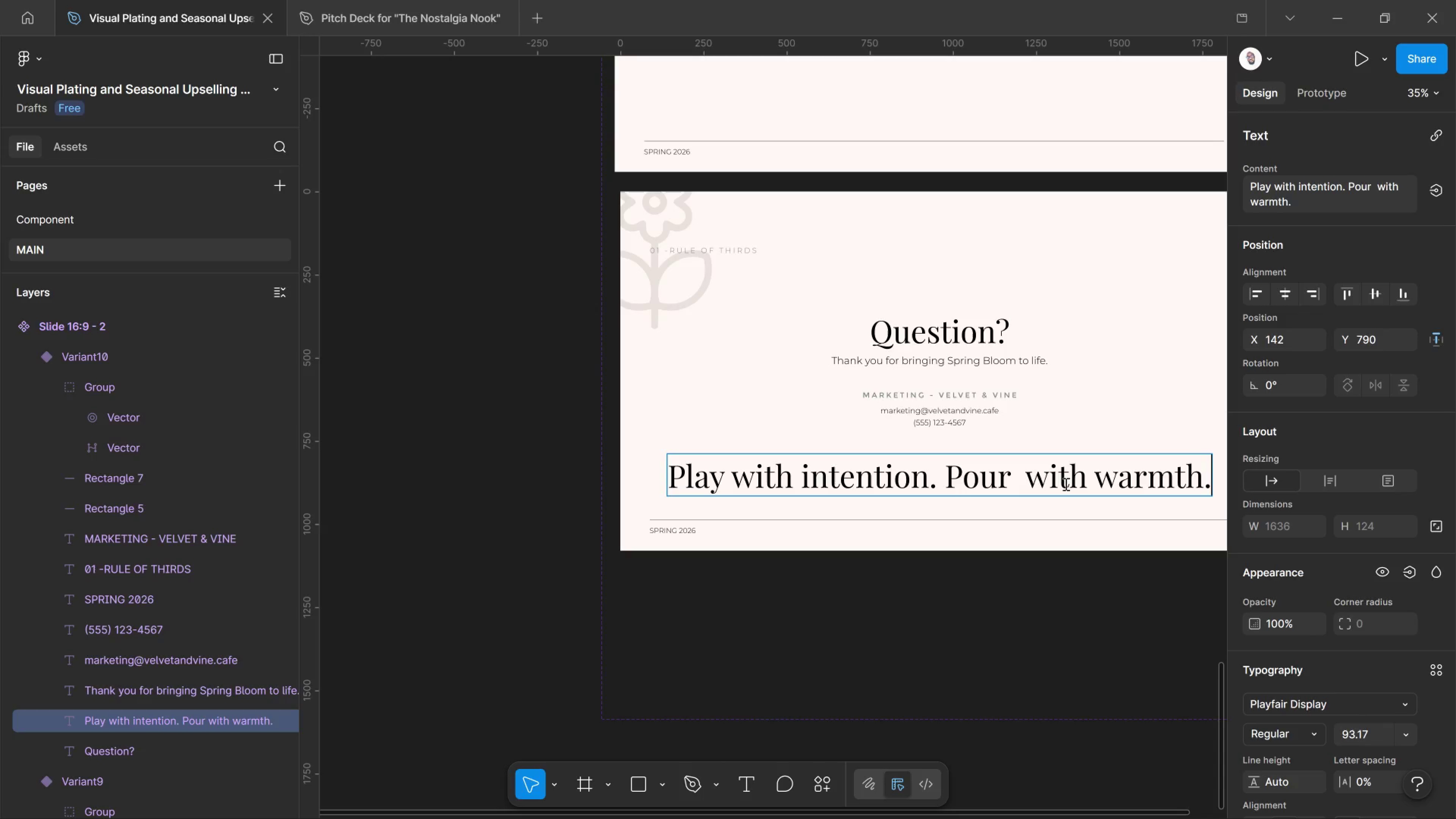 
key(Control+A)
 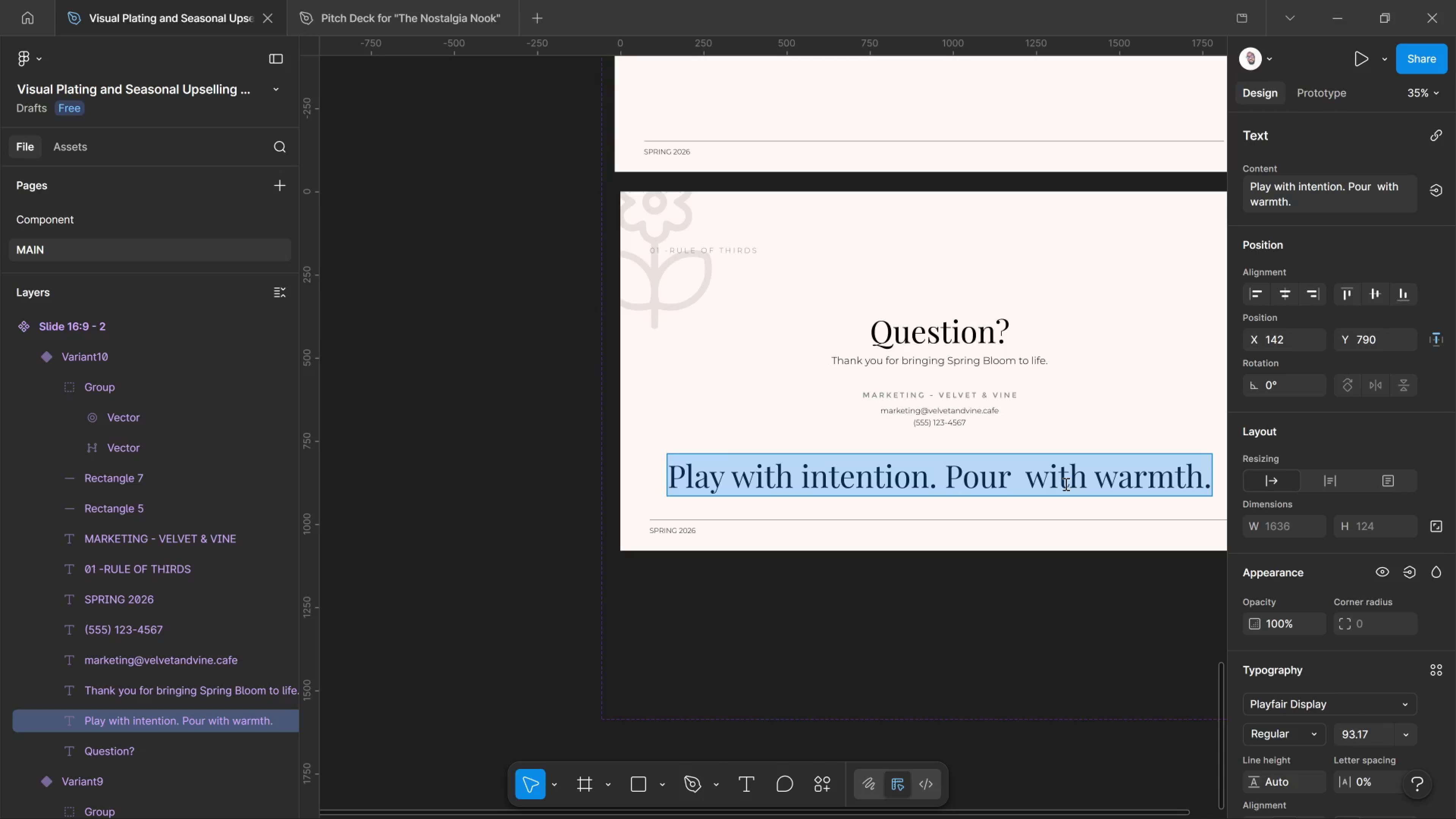 
hold_key(key=ShiftLeft, duration=2.99)
 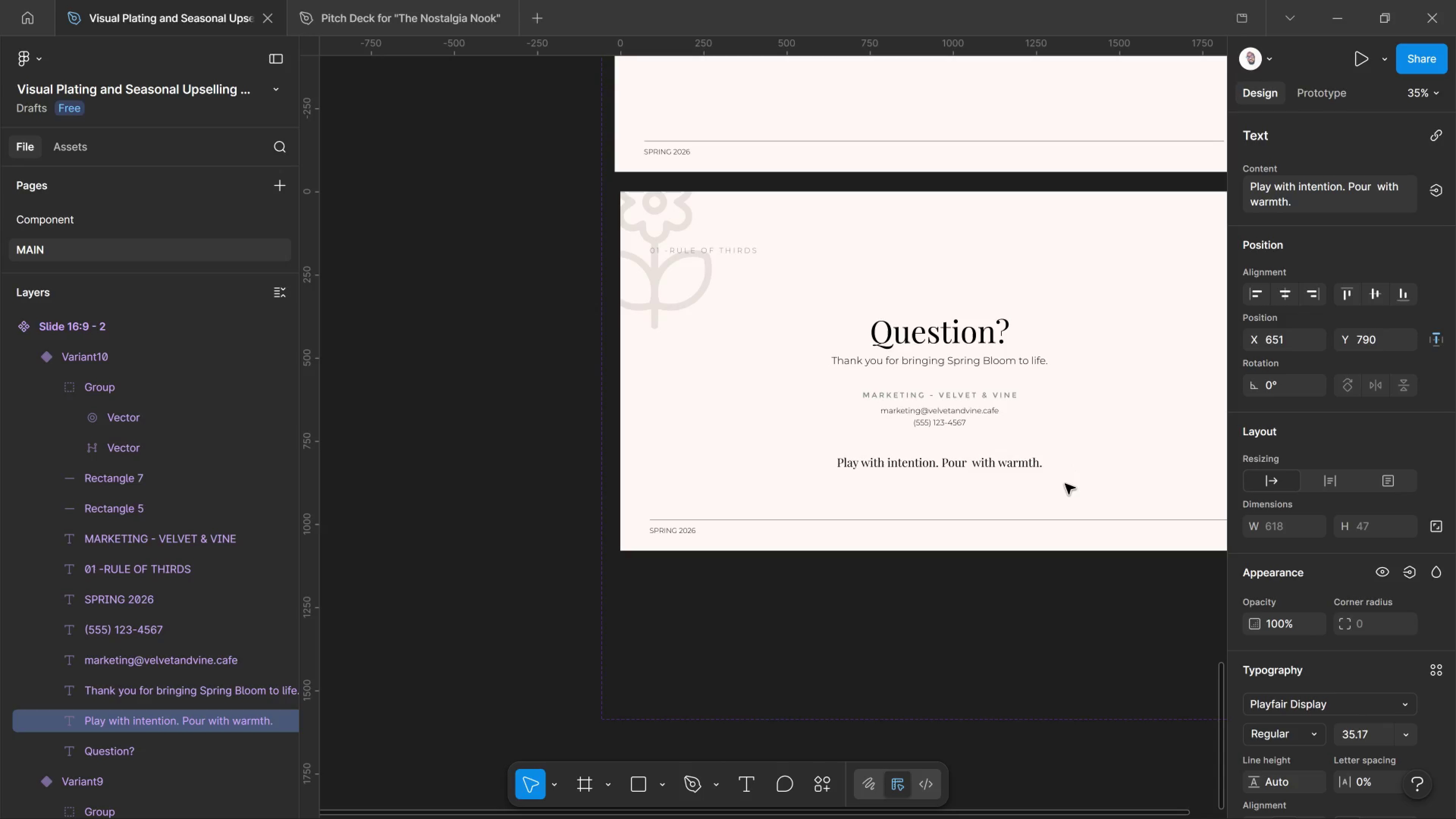 
hold_key(key=Comma, duration=1.51)
 